 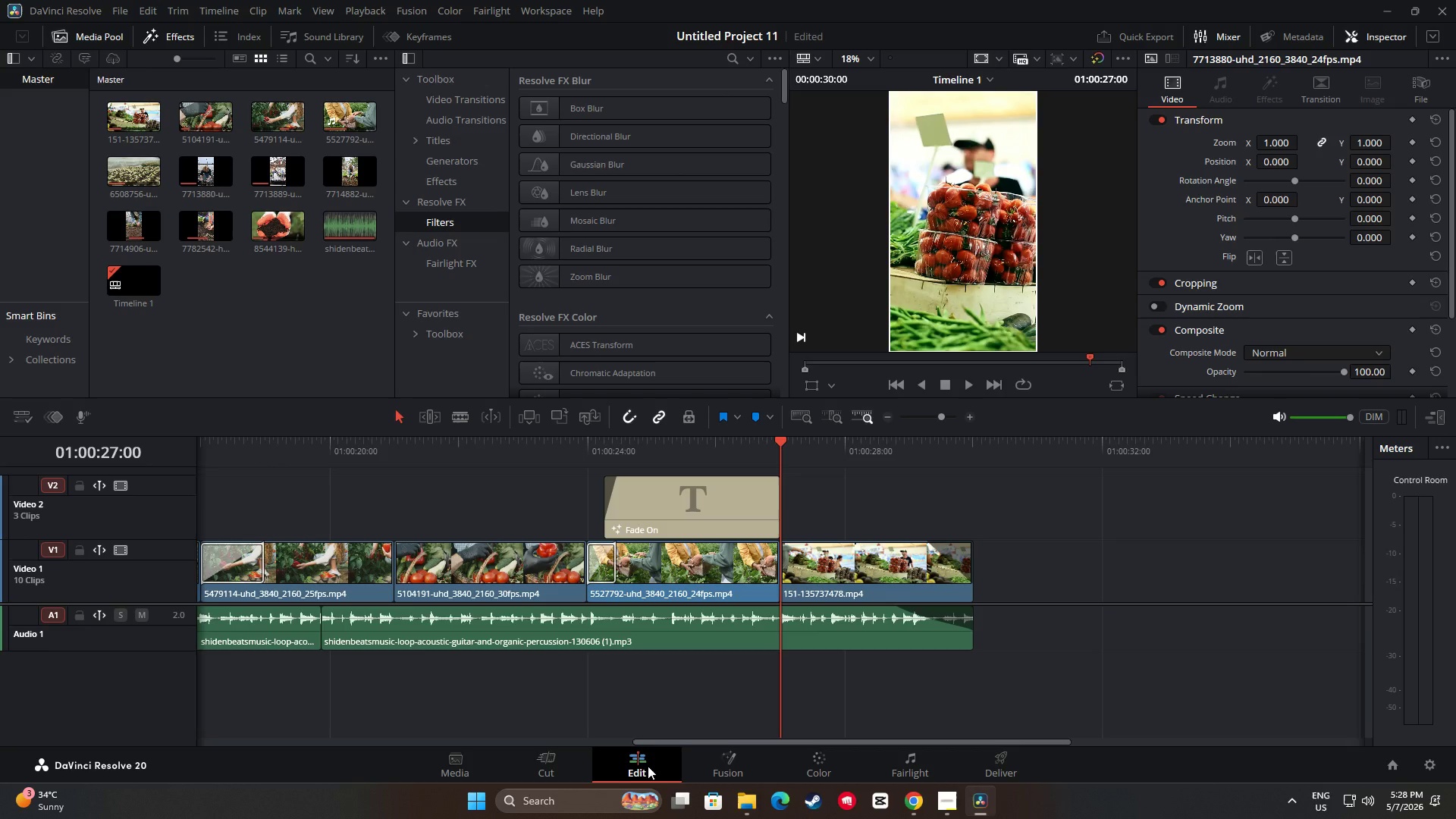 
left_click_drag(start_coordinate=[781, 443], to_coordinate=[162, 466])
 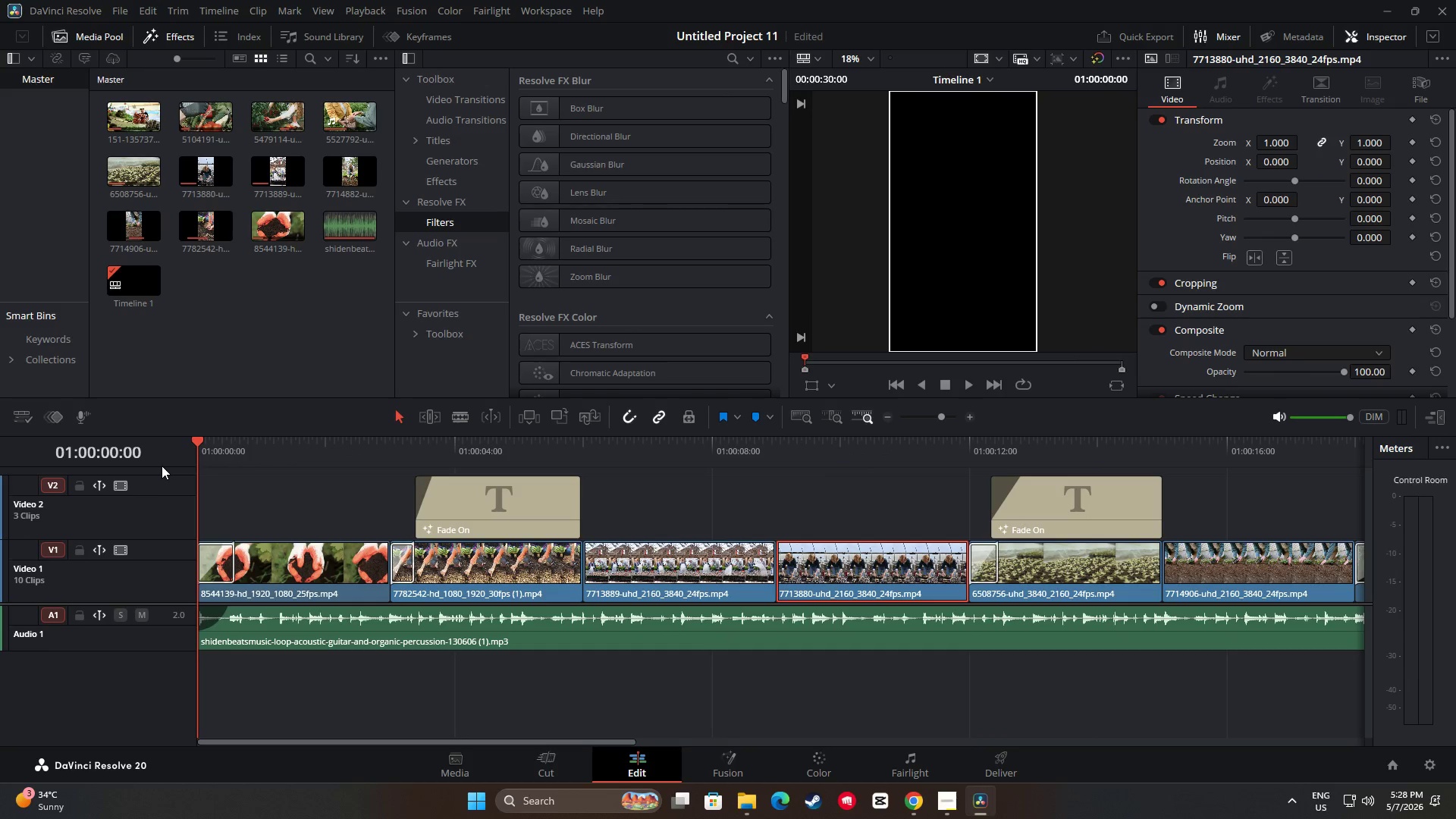 
key(Space)
 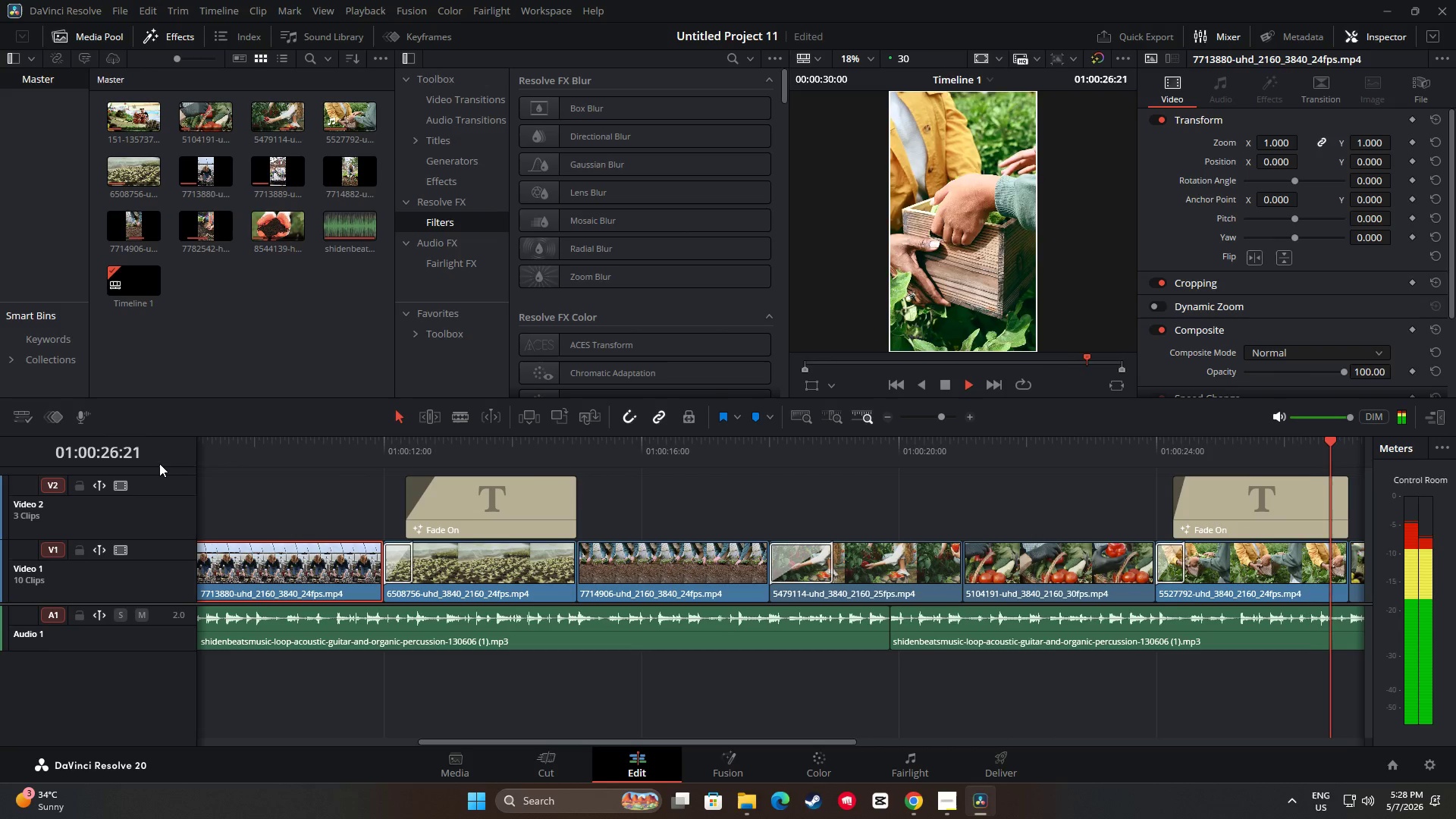 
wait(31.81)
 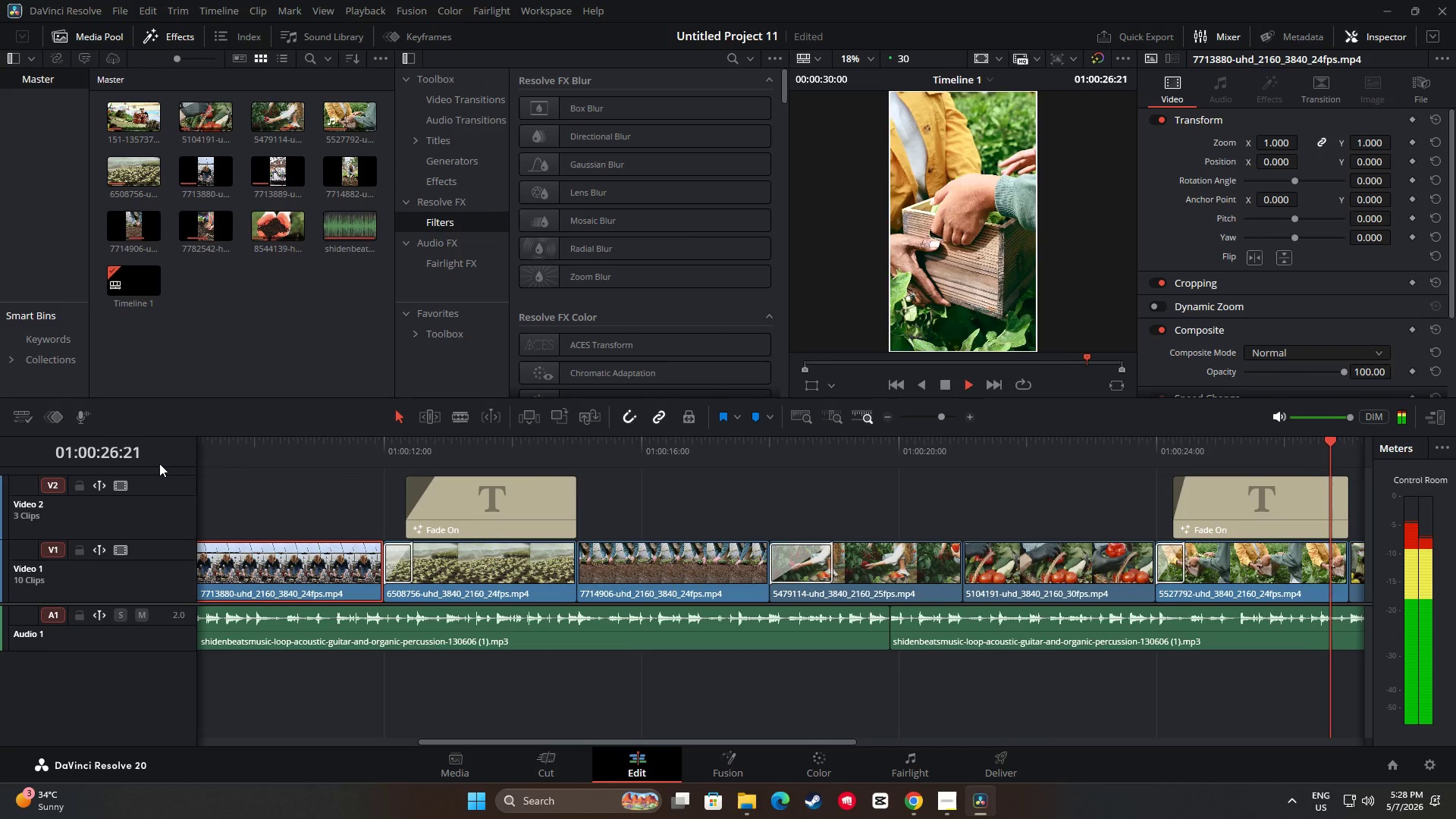 
left_click_drag(start_coordinate=[956, 444], to_coordinate=[178, 451])
 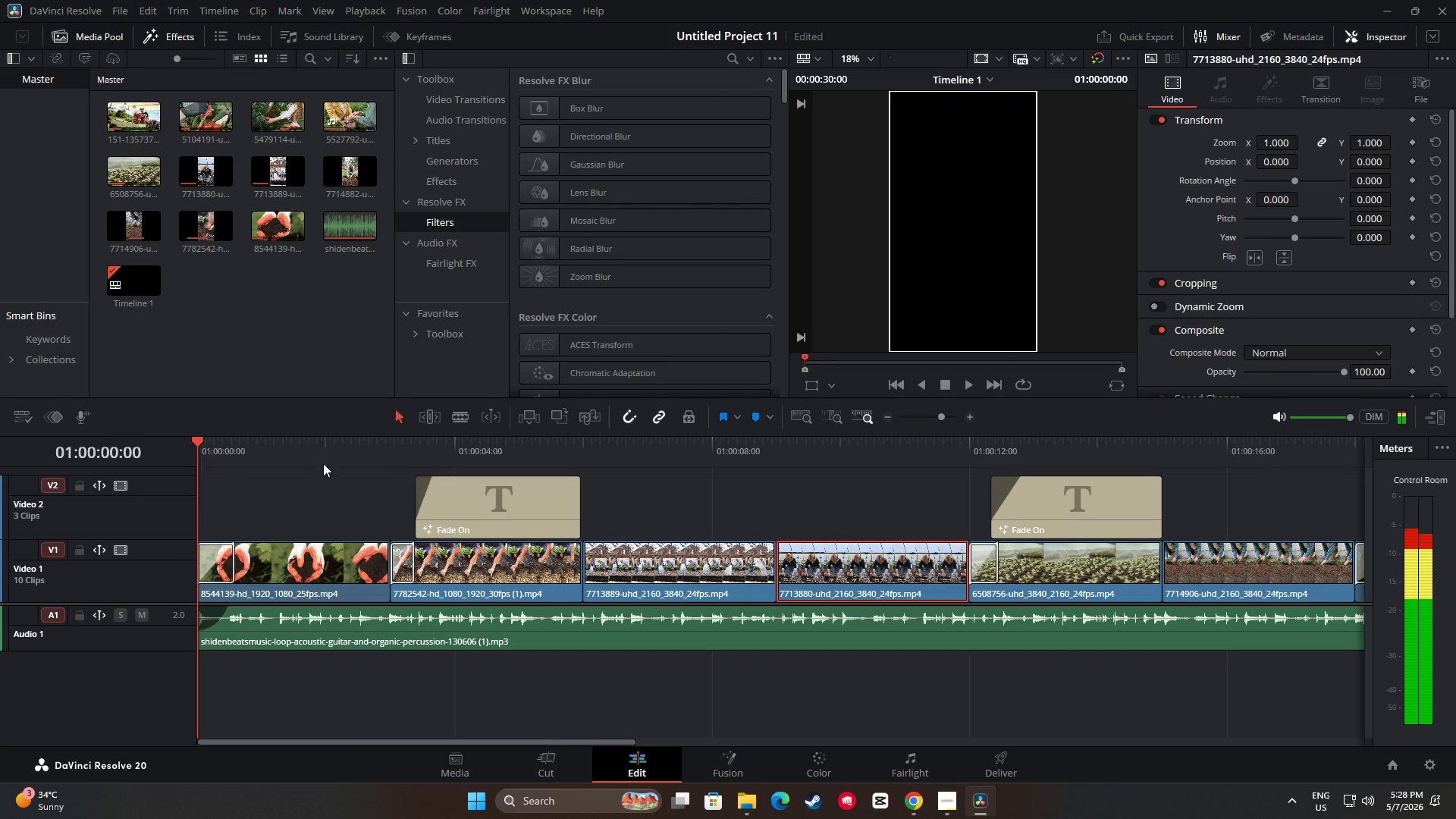 
key(Space)
 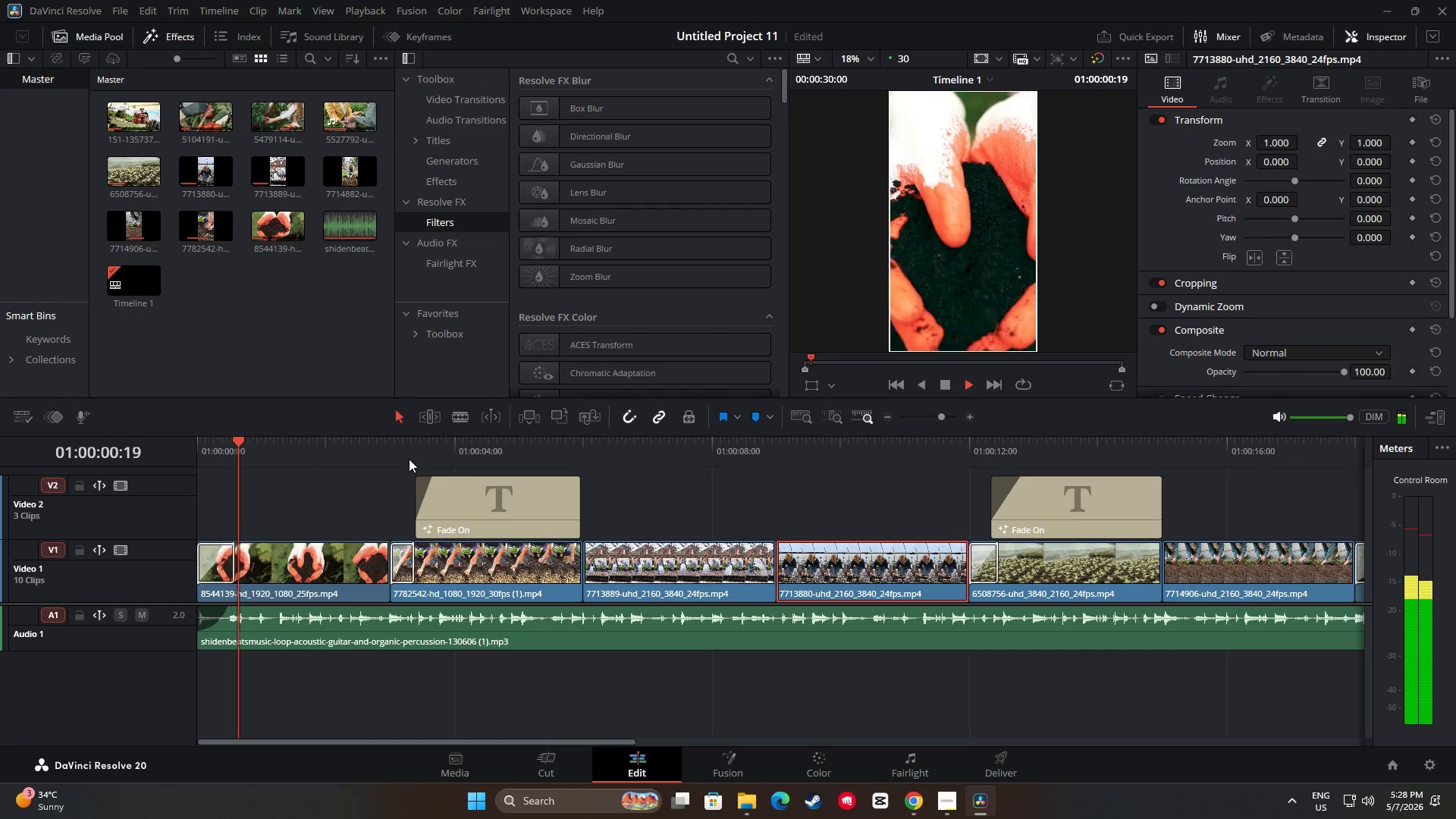 
key(Space)
 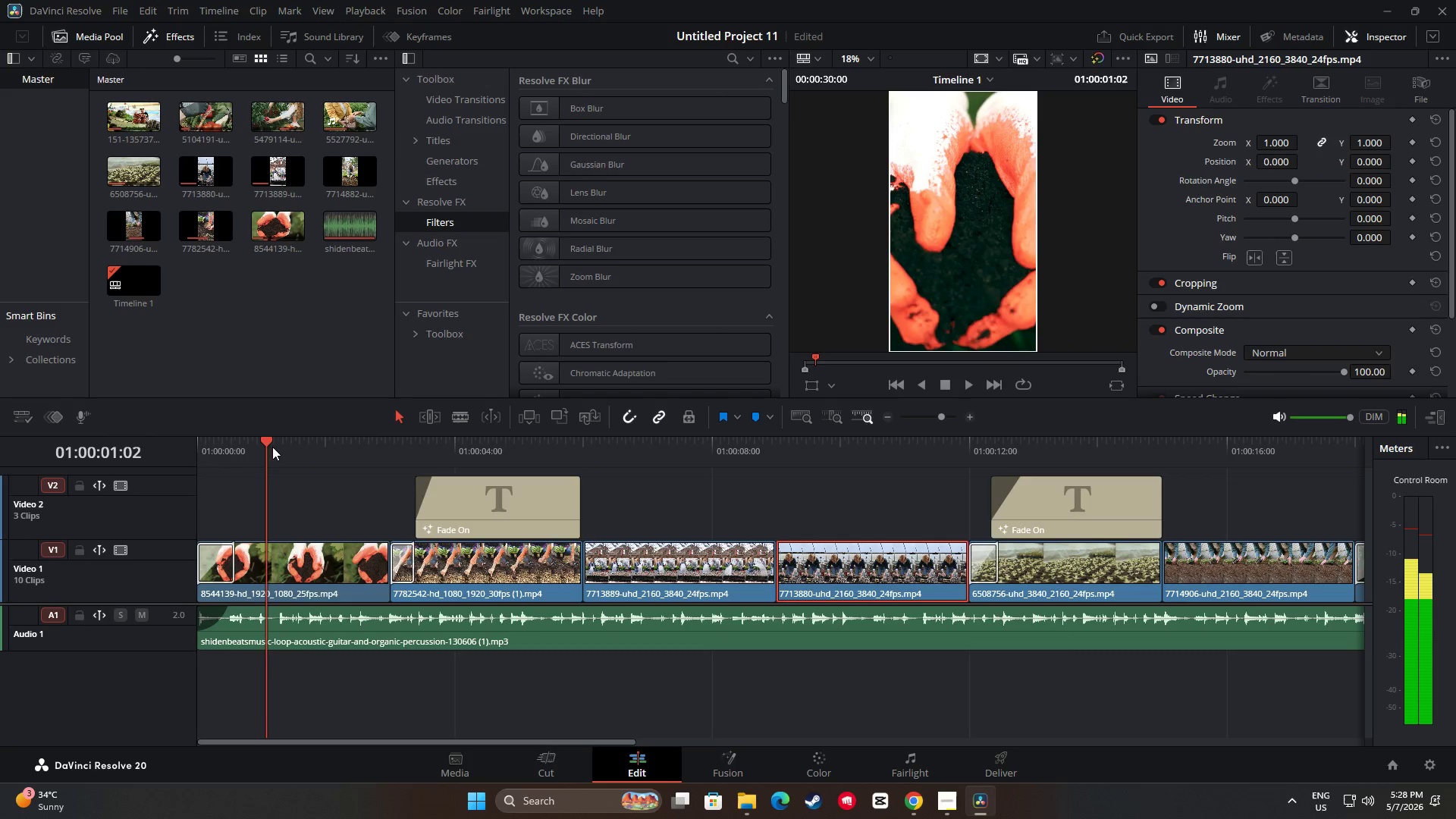 
left_click_drag(start_coordinate=[265, 442], to_coordinate=[171, 438])
 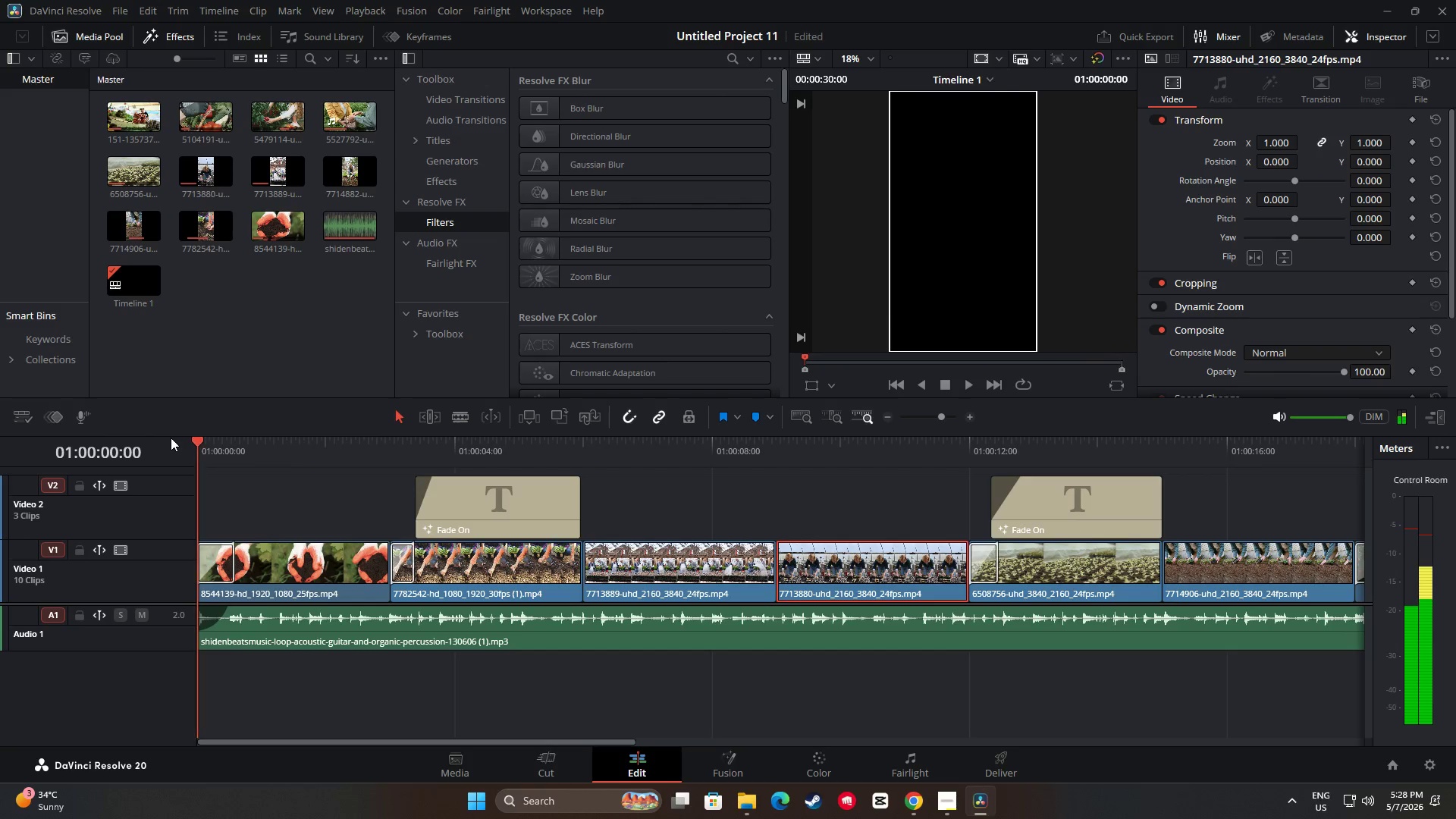 
key(Space)
 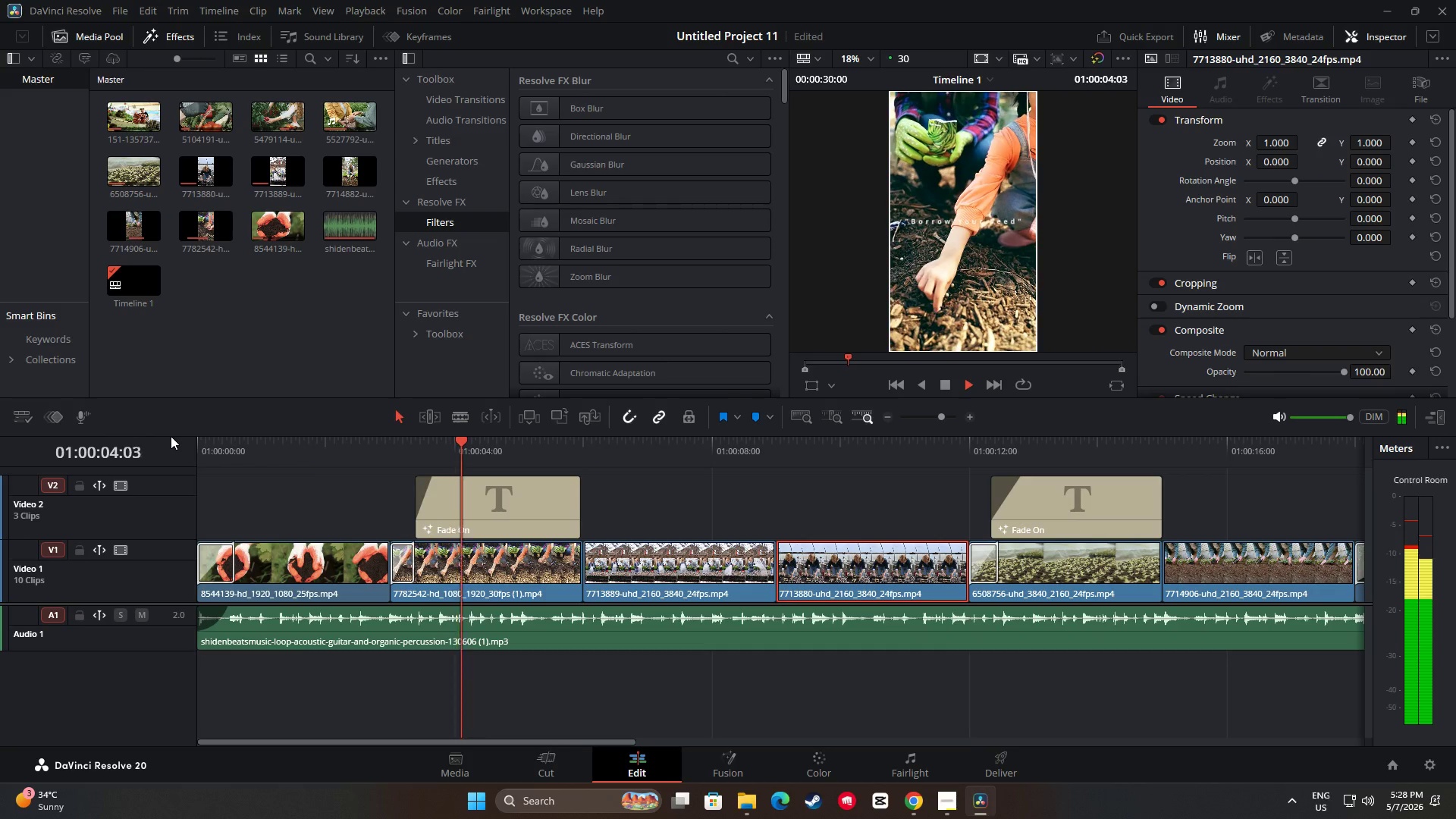 
wait(5.61)
 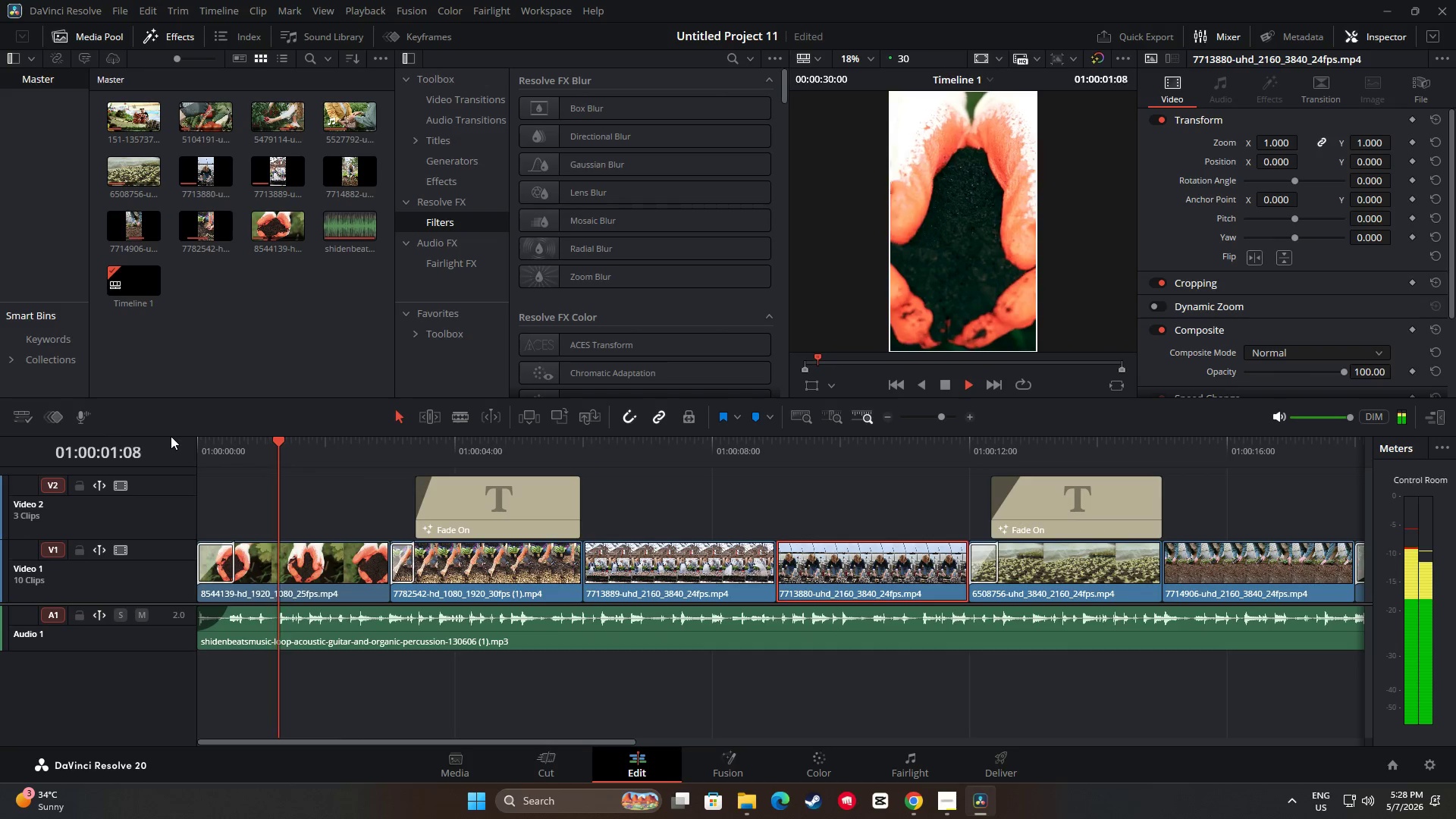 
key(Space)
 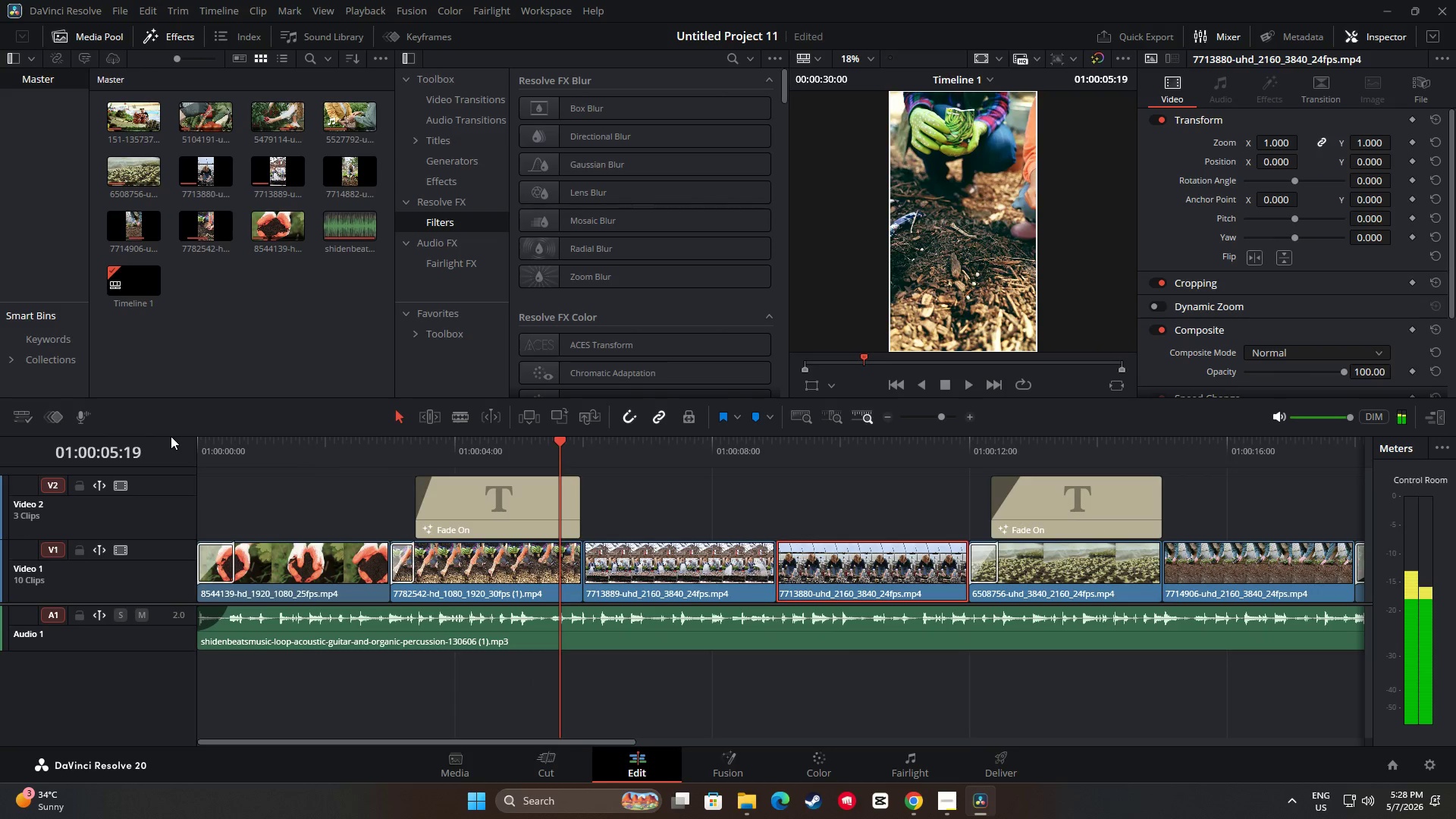 
key(Space)
 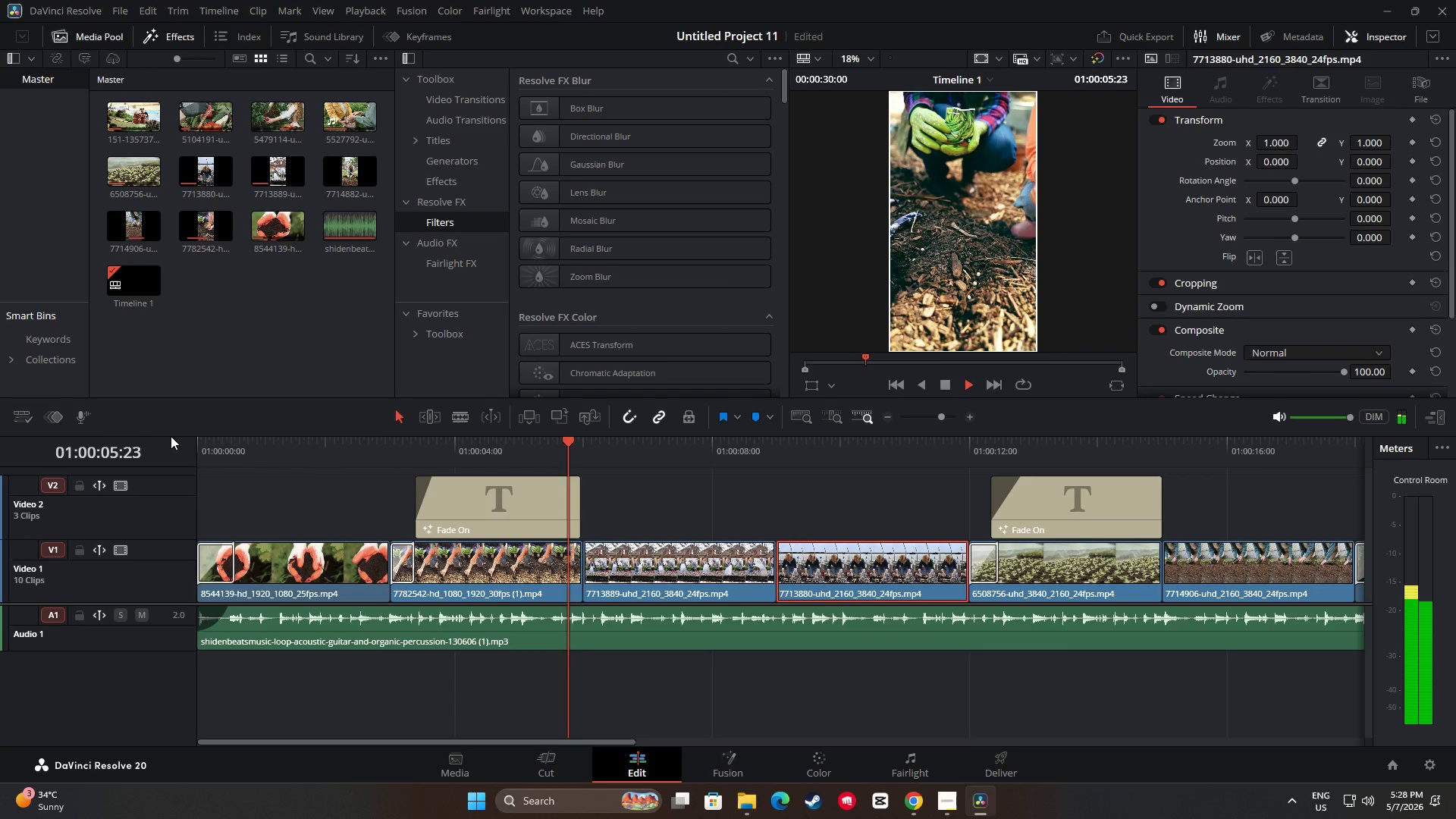 
key(Space)
 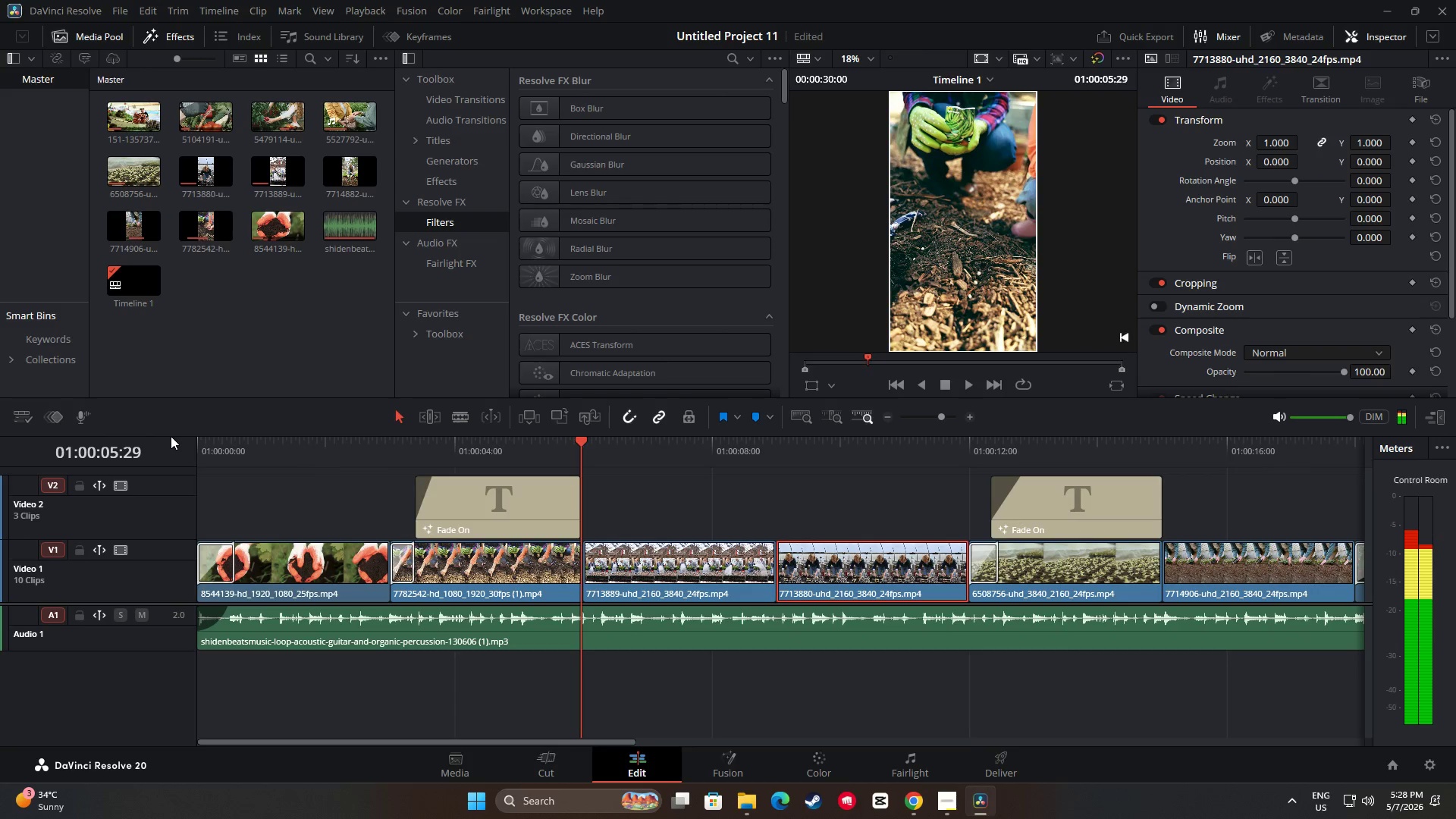 
key(Space)
 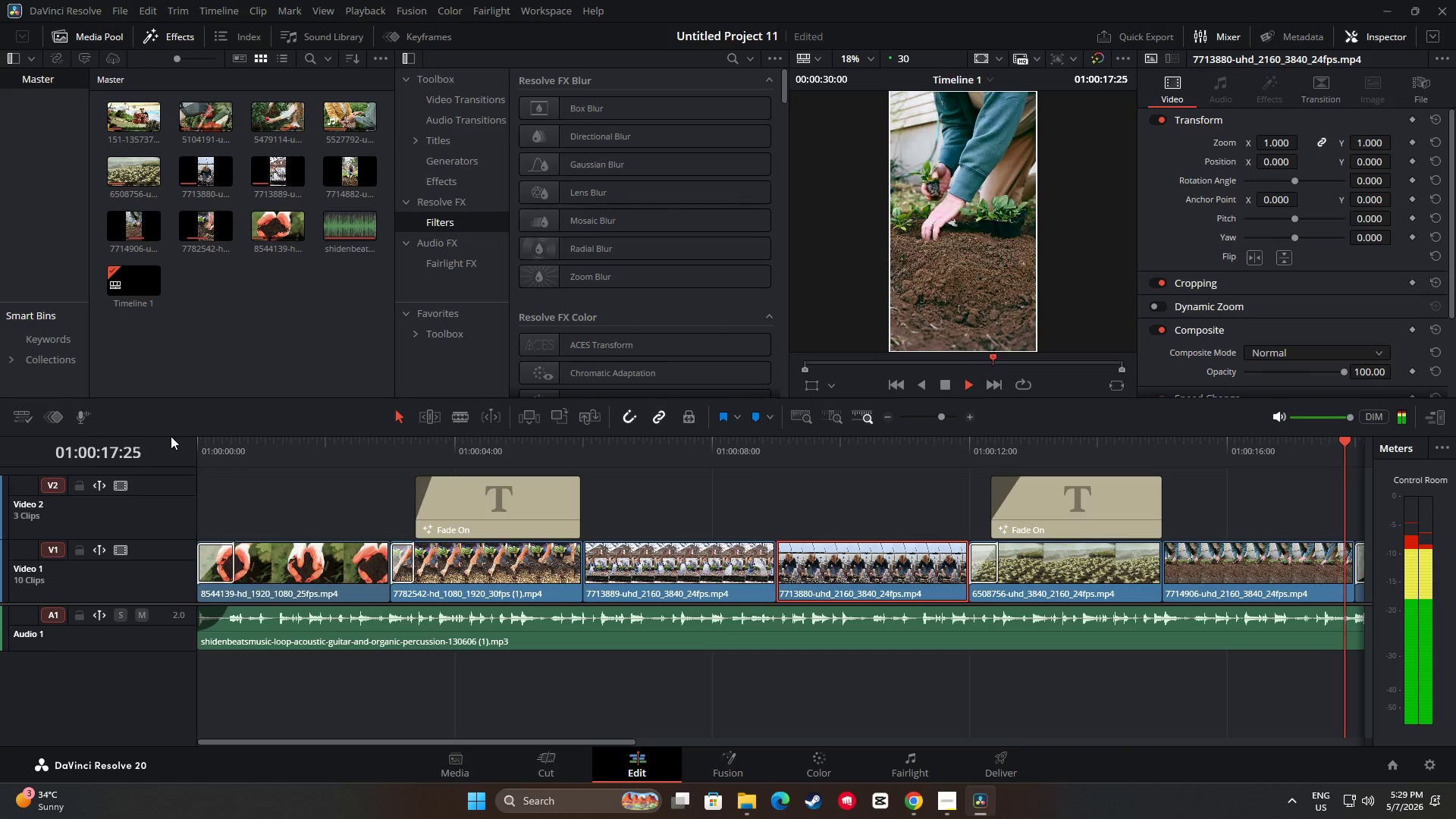 
wait(16.95)
 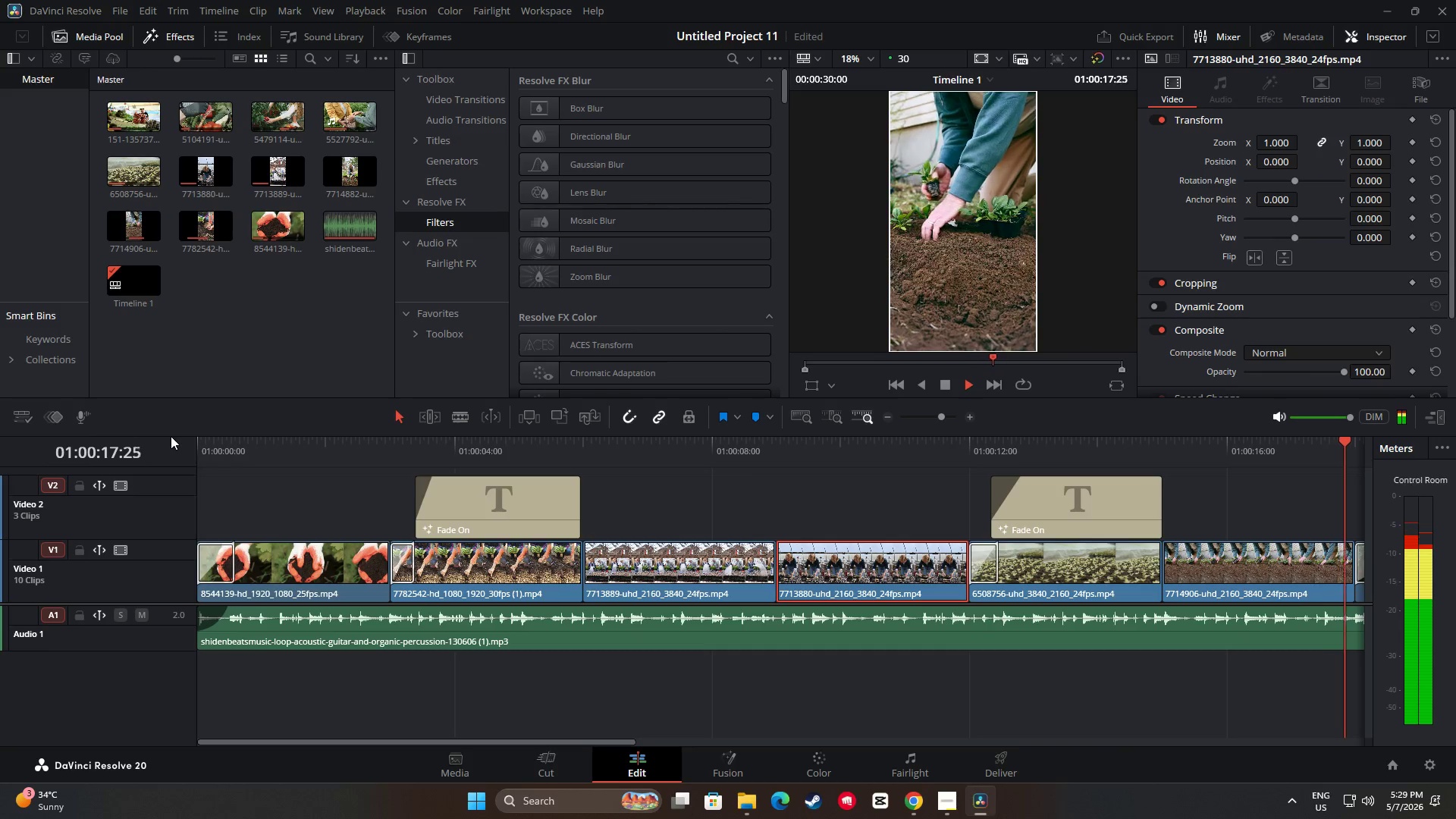 
key(Space)
 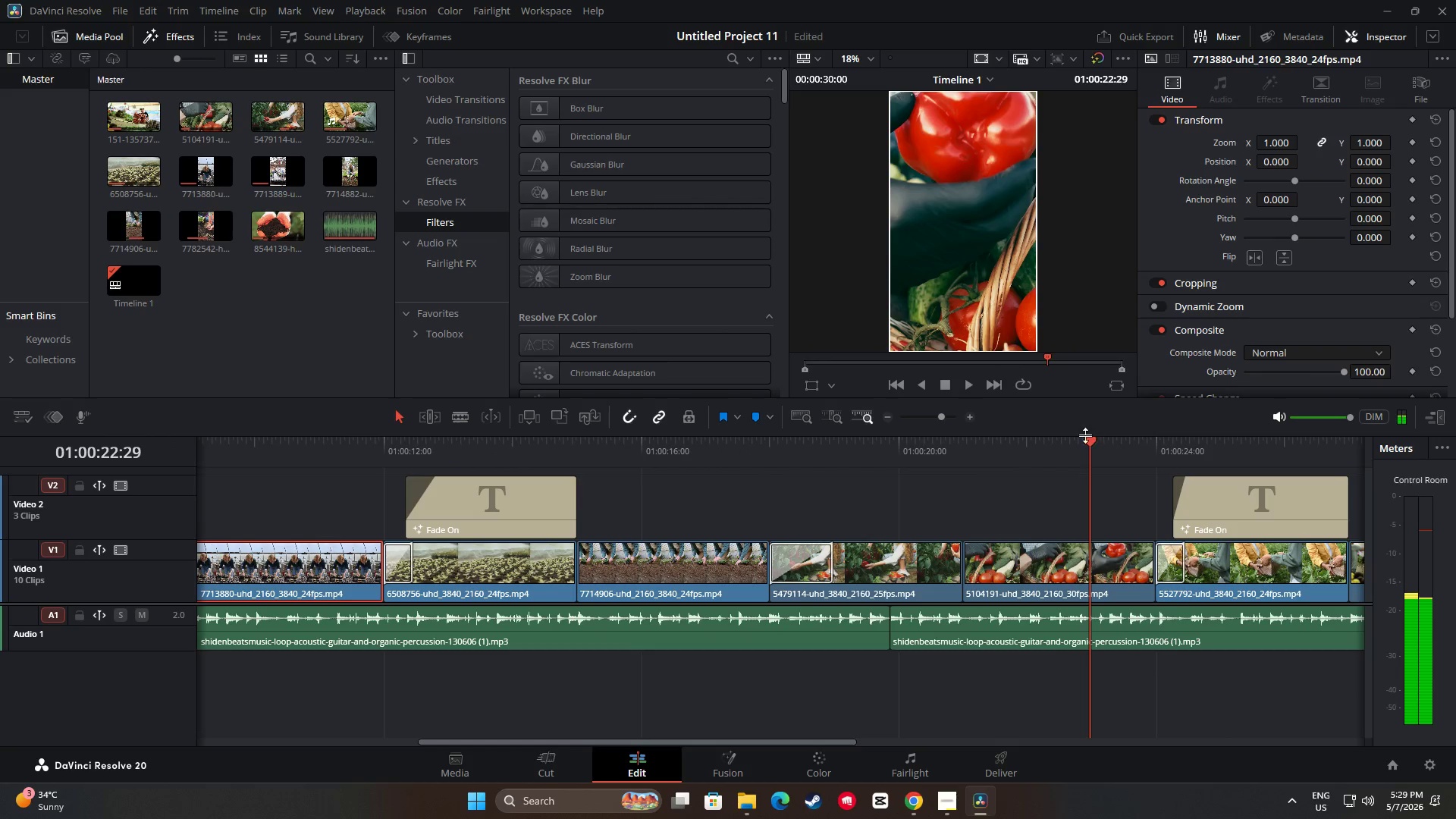 
left_click_drag(start_coordinate=[1091, 443], to_coordinate=[930, 461])
 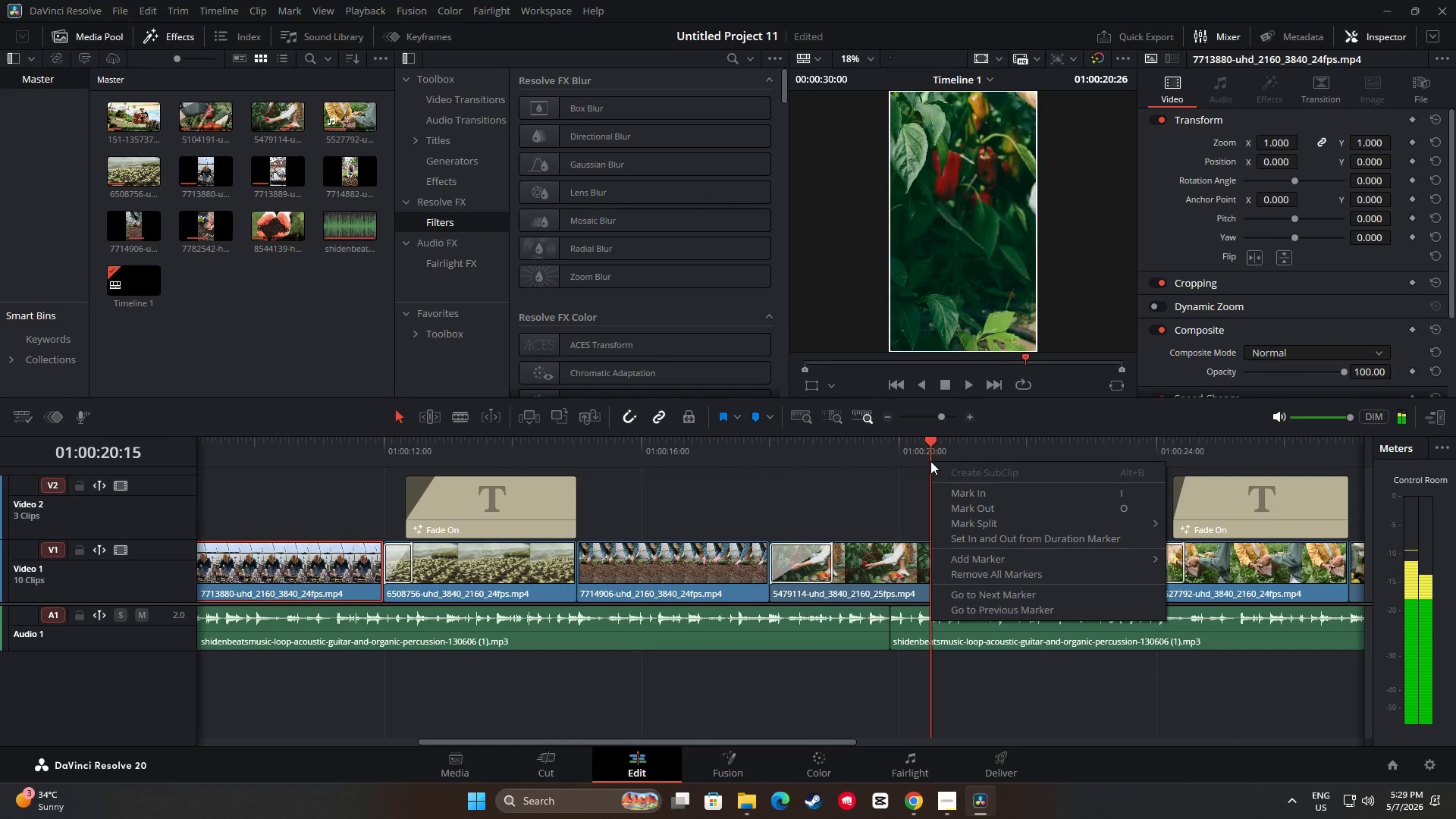 
key(Space)
 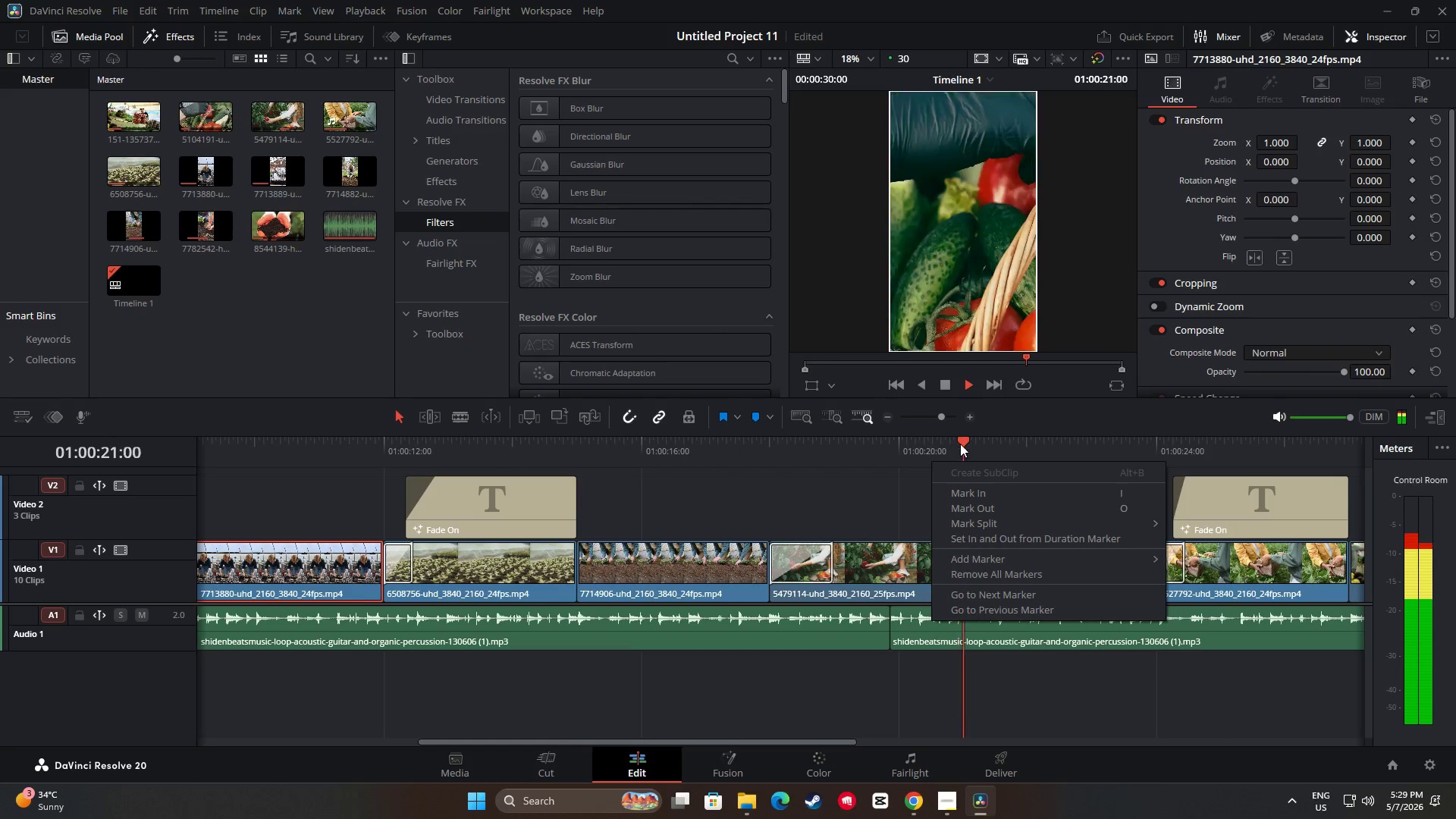 
left_click_drag(start_coordinate=[886, 464], to_coordinate=[887, 489])
 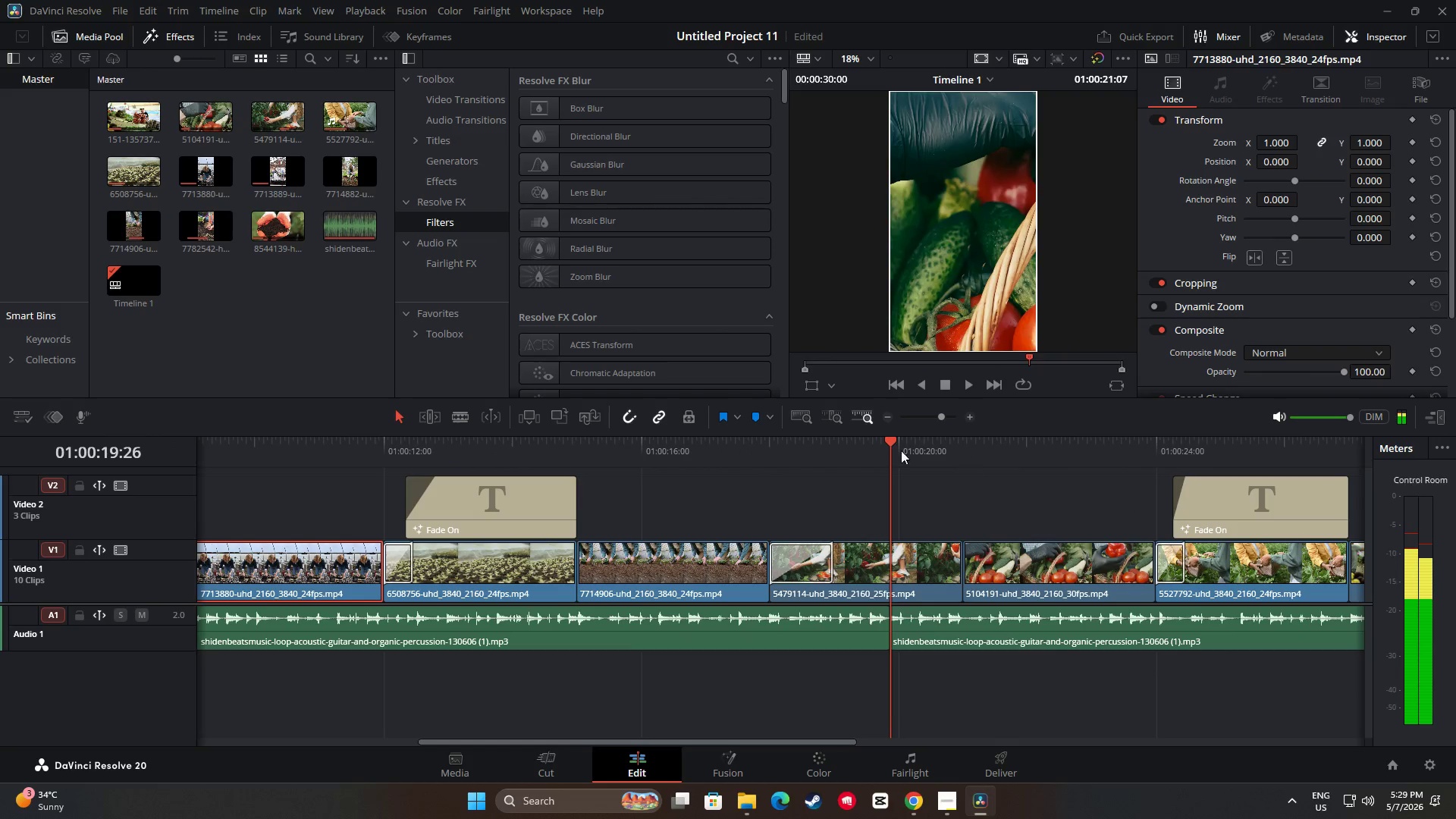 
key(Space)
 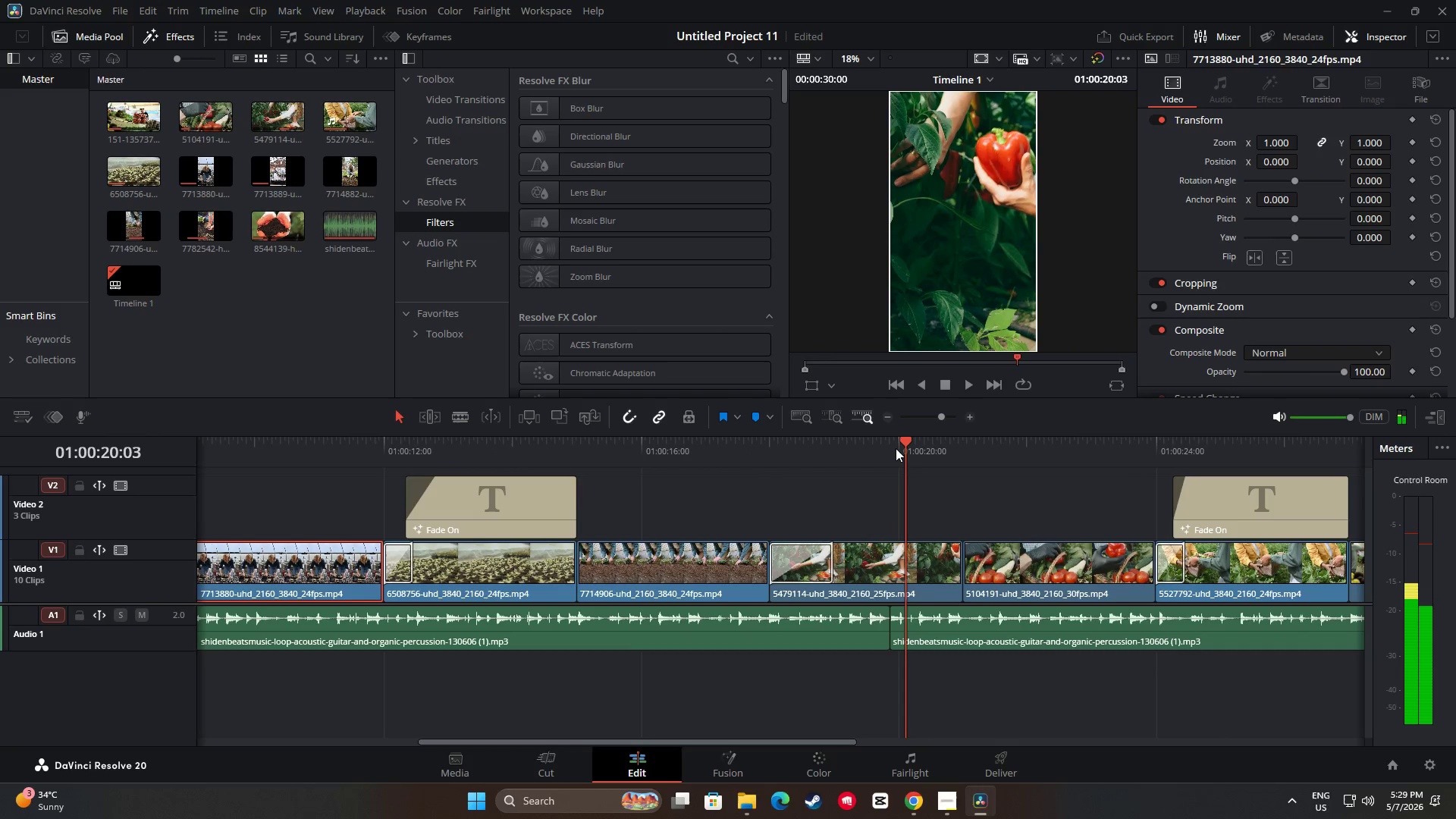 
key(Space)
 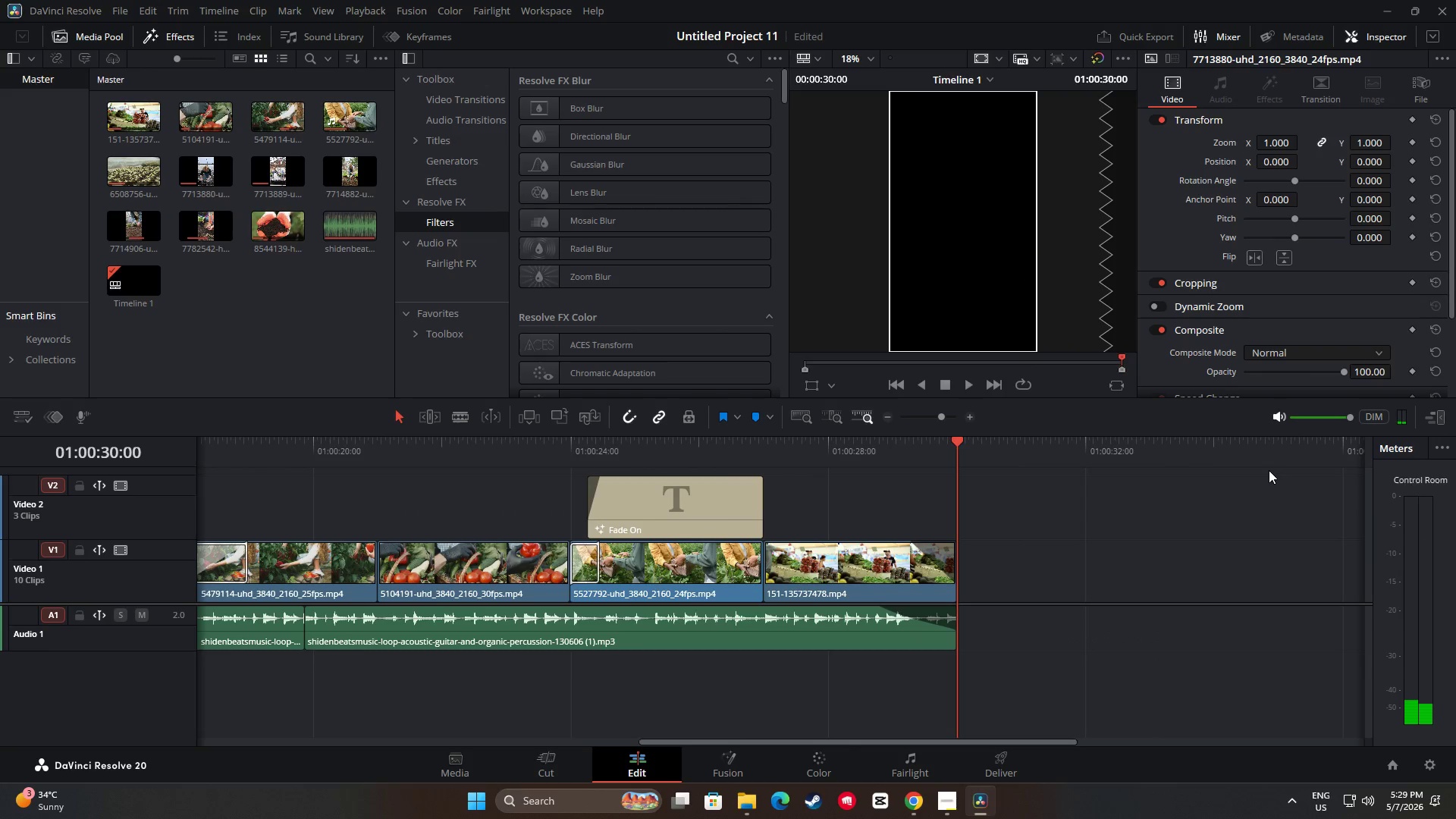 
wait(17.34)
 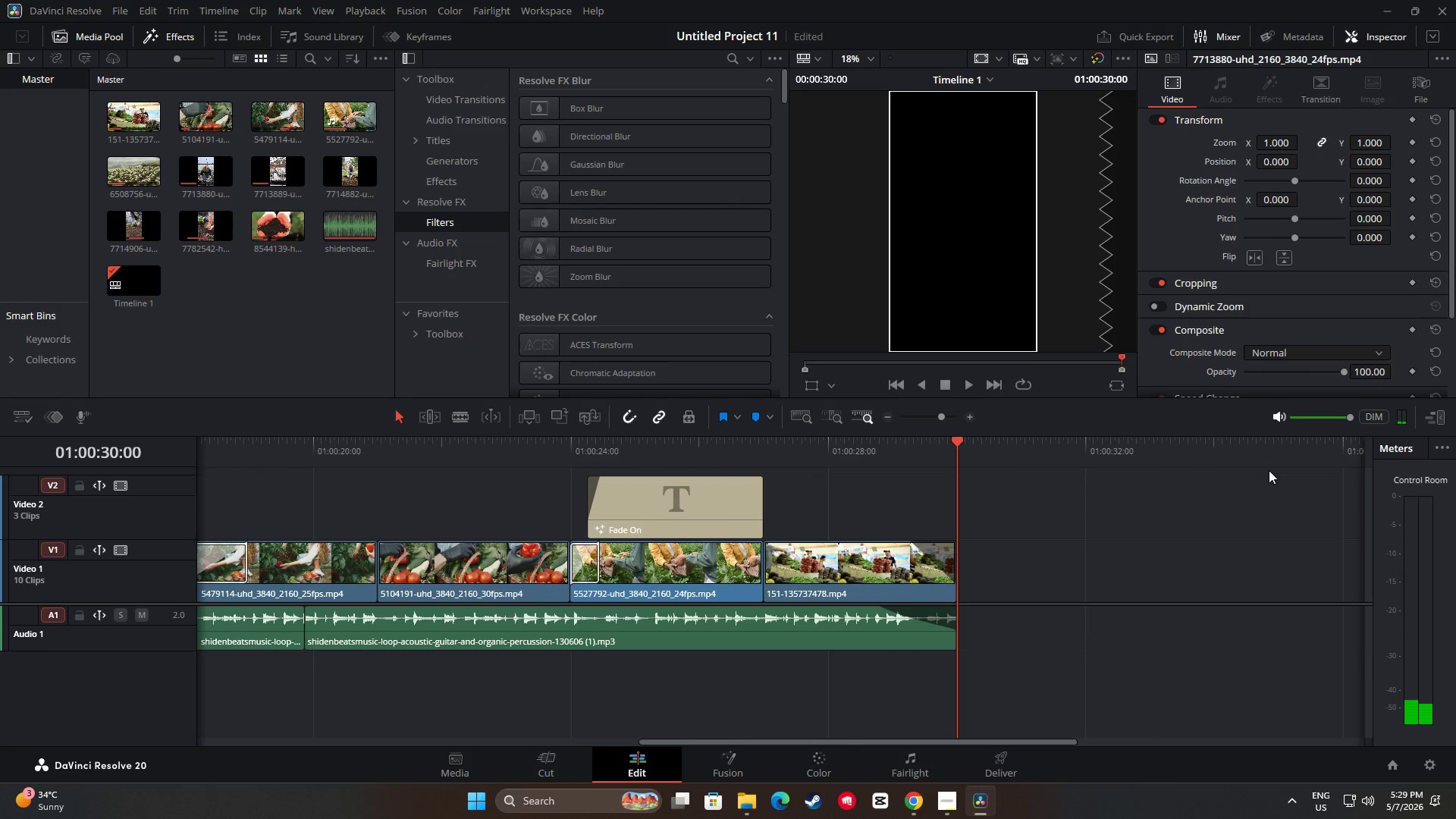 
left_click_drag(start_coordinate=[960, 440], to_coordinate=[253, 443])
 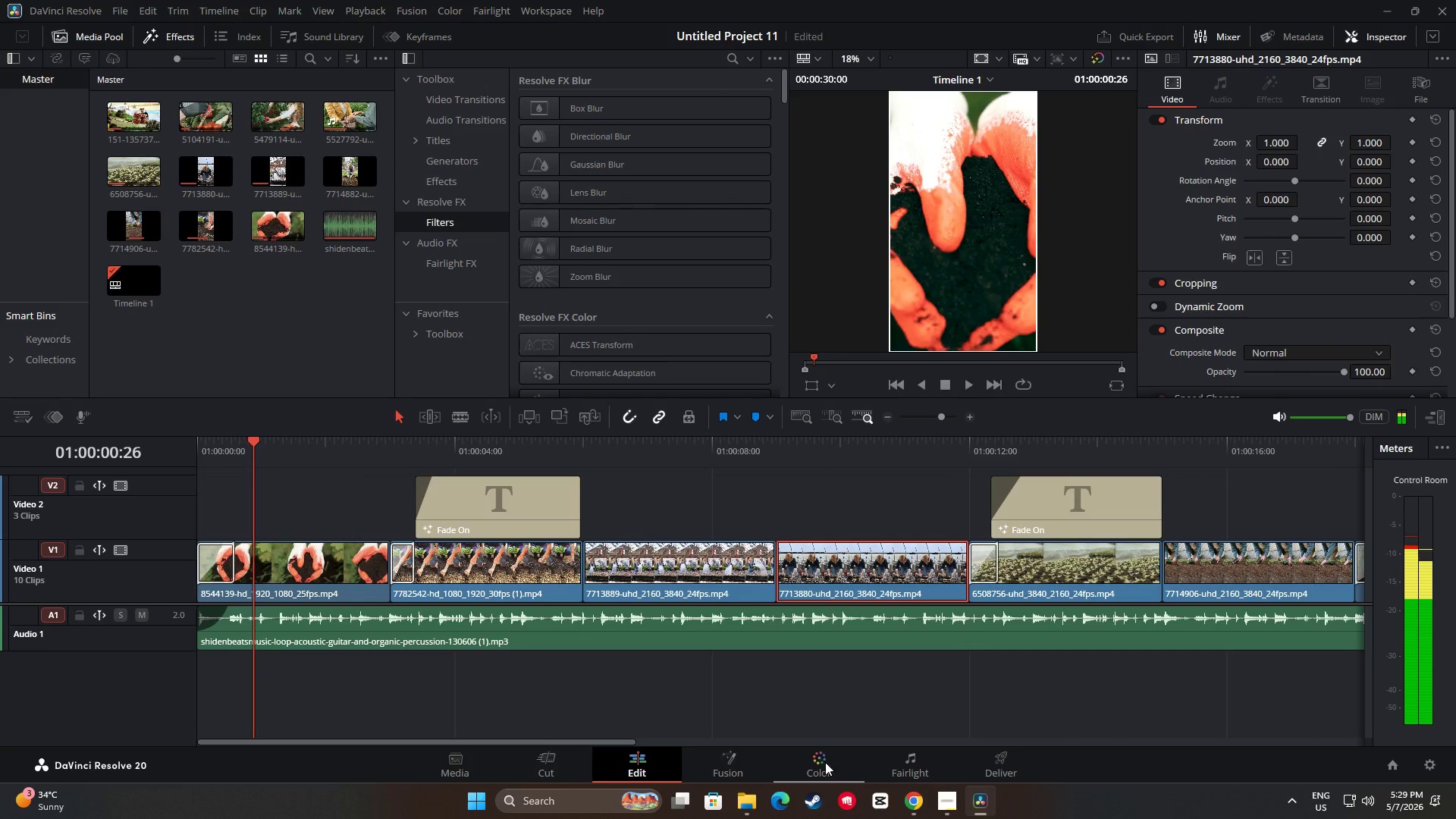 
left_click([830, 768])
 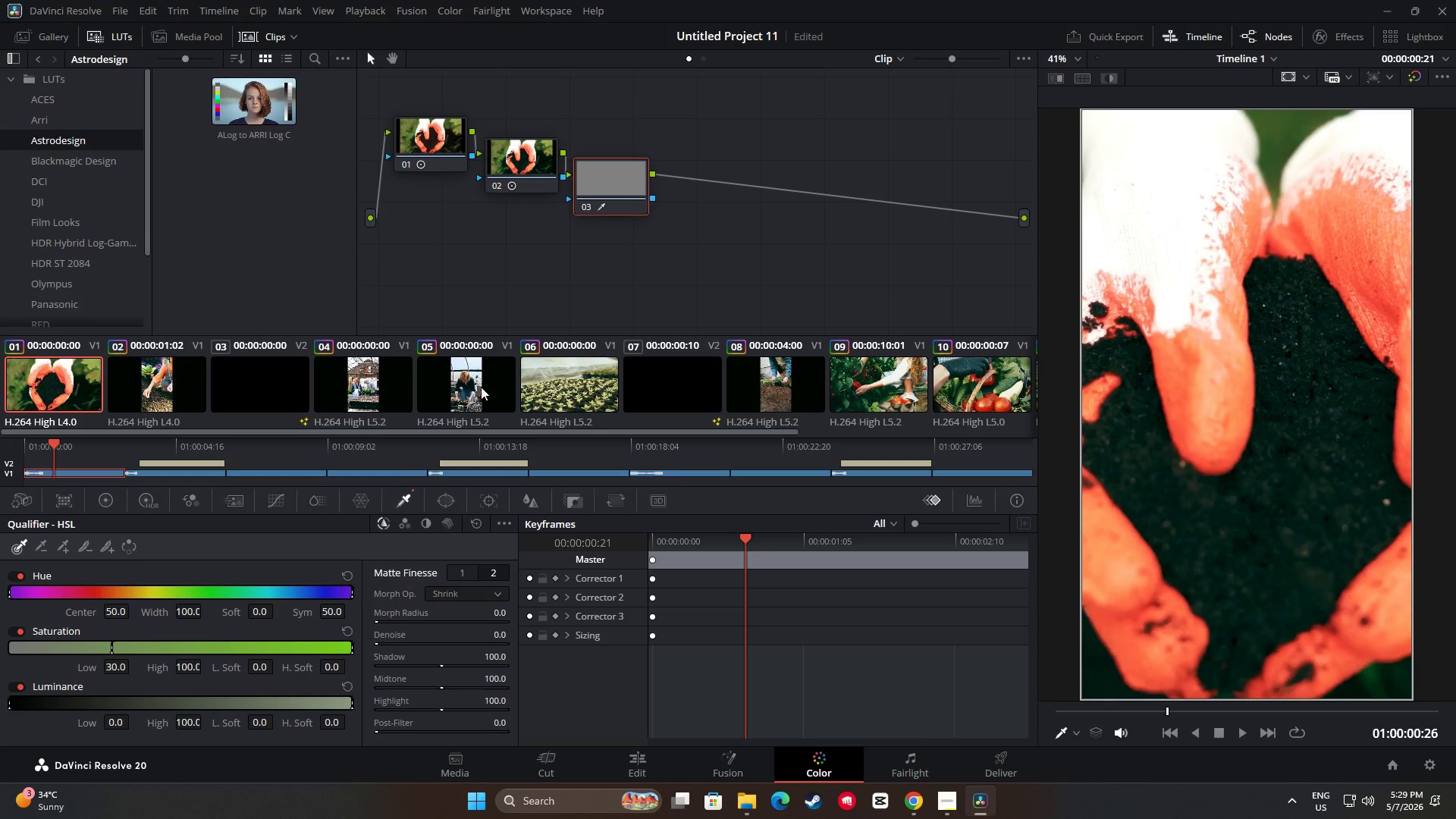 
left_click([615, 177])
 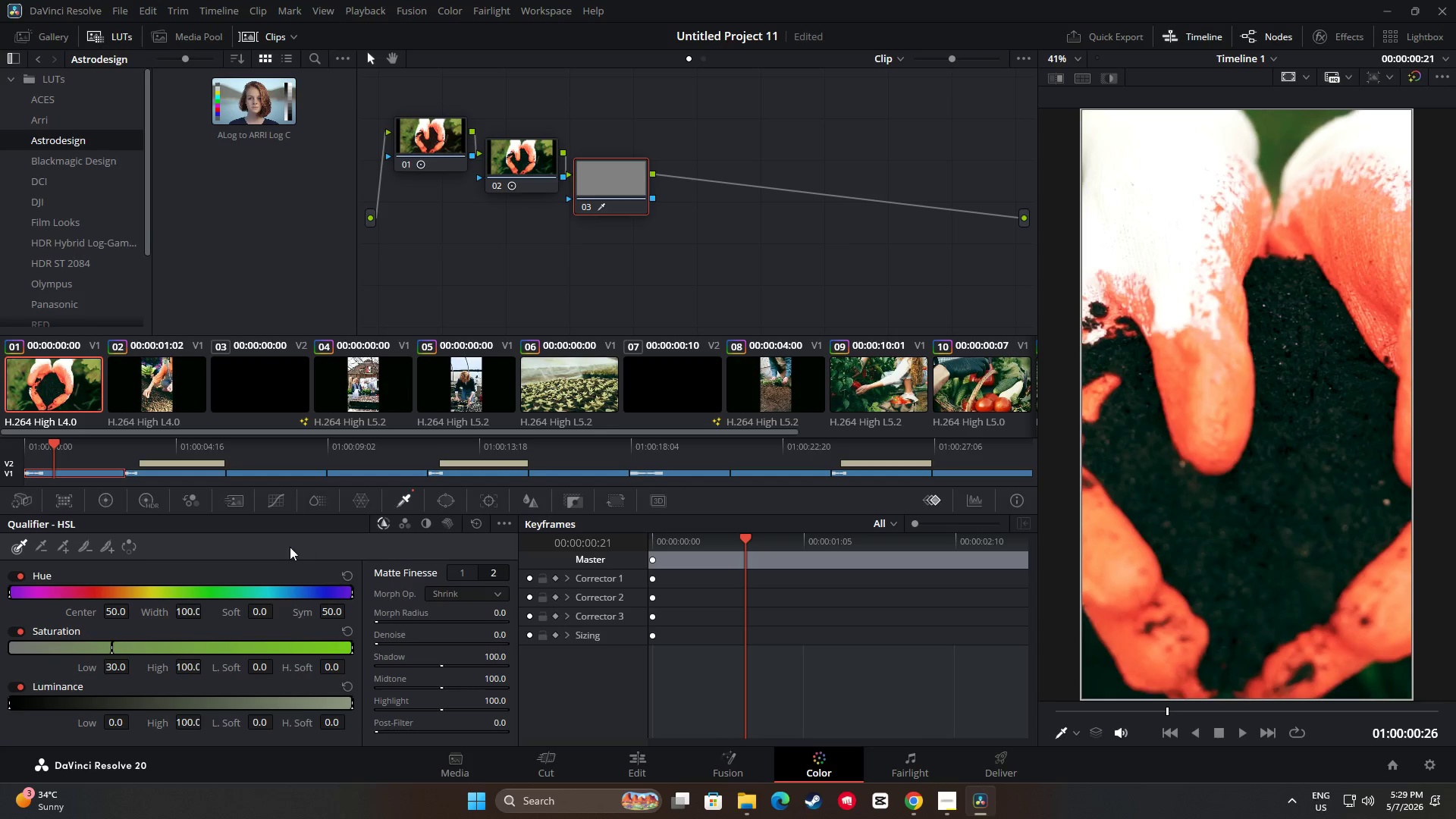 
mouse_move([120, 503])
 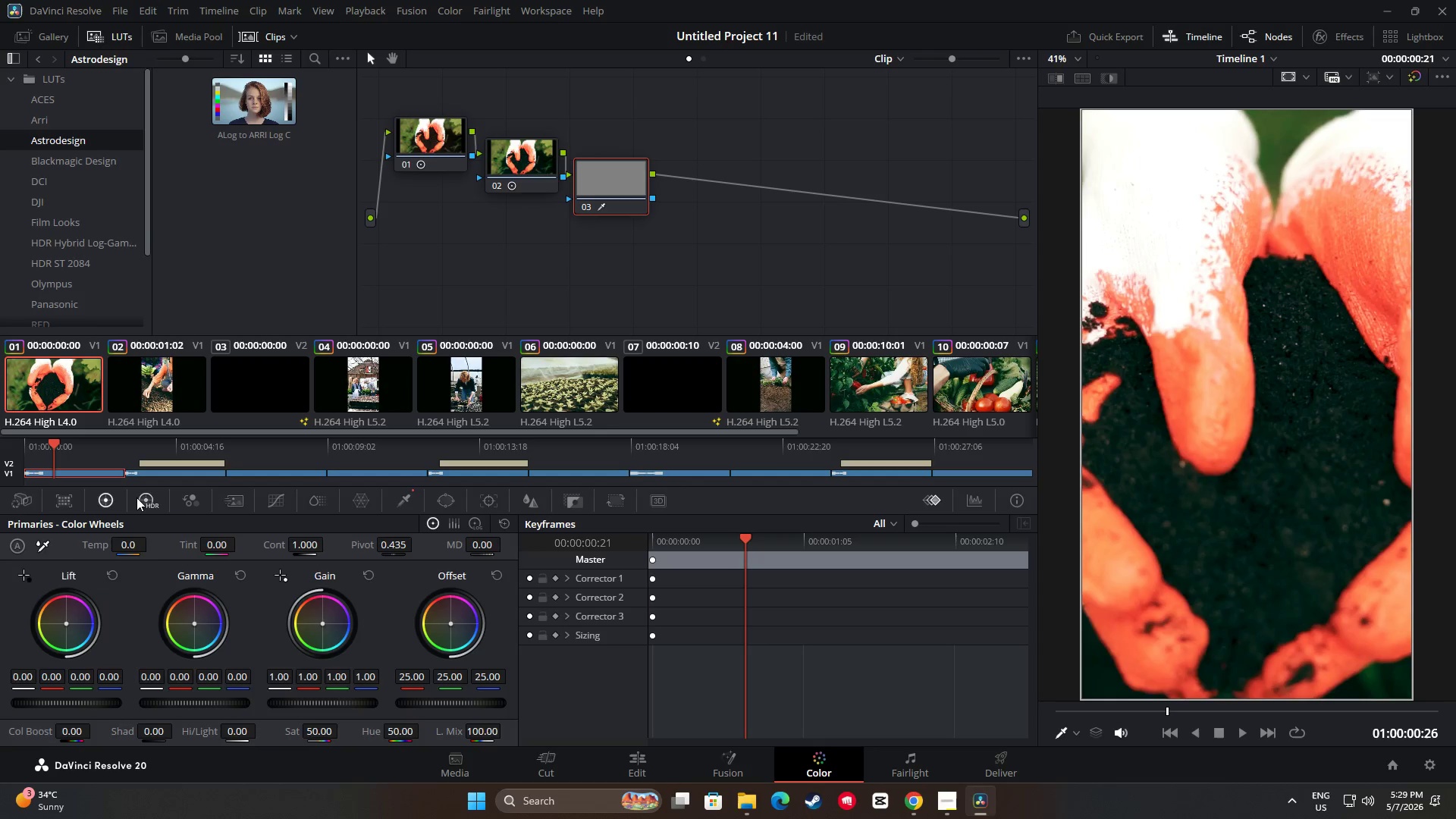 
left_click([139, 497])
 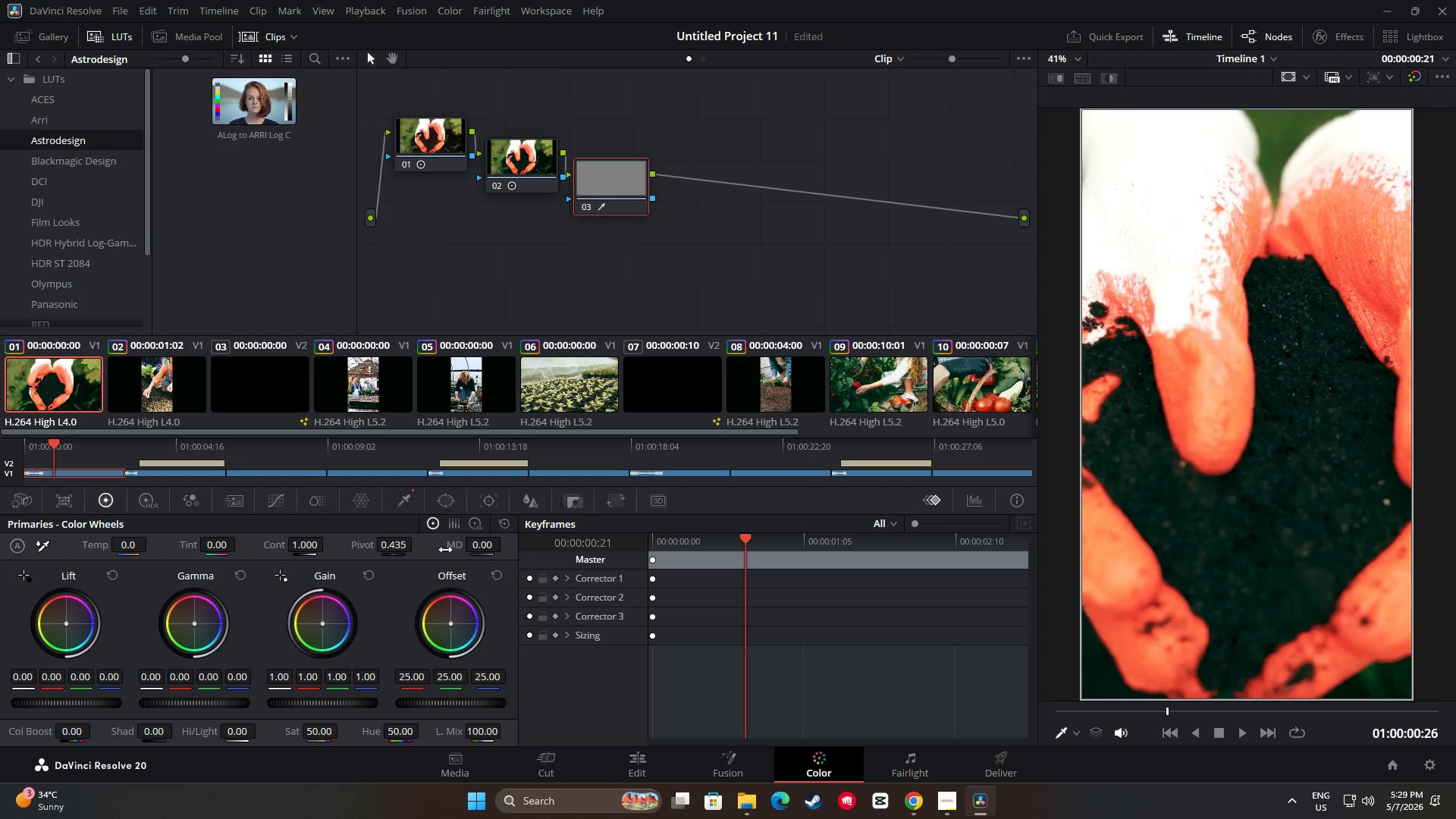 
double_click([474, 524])
 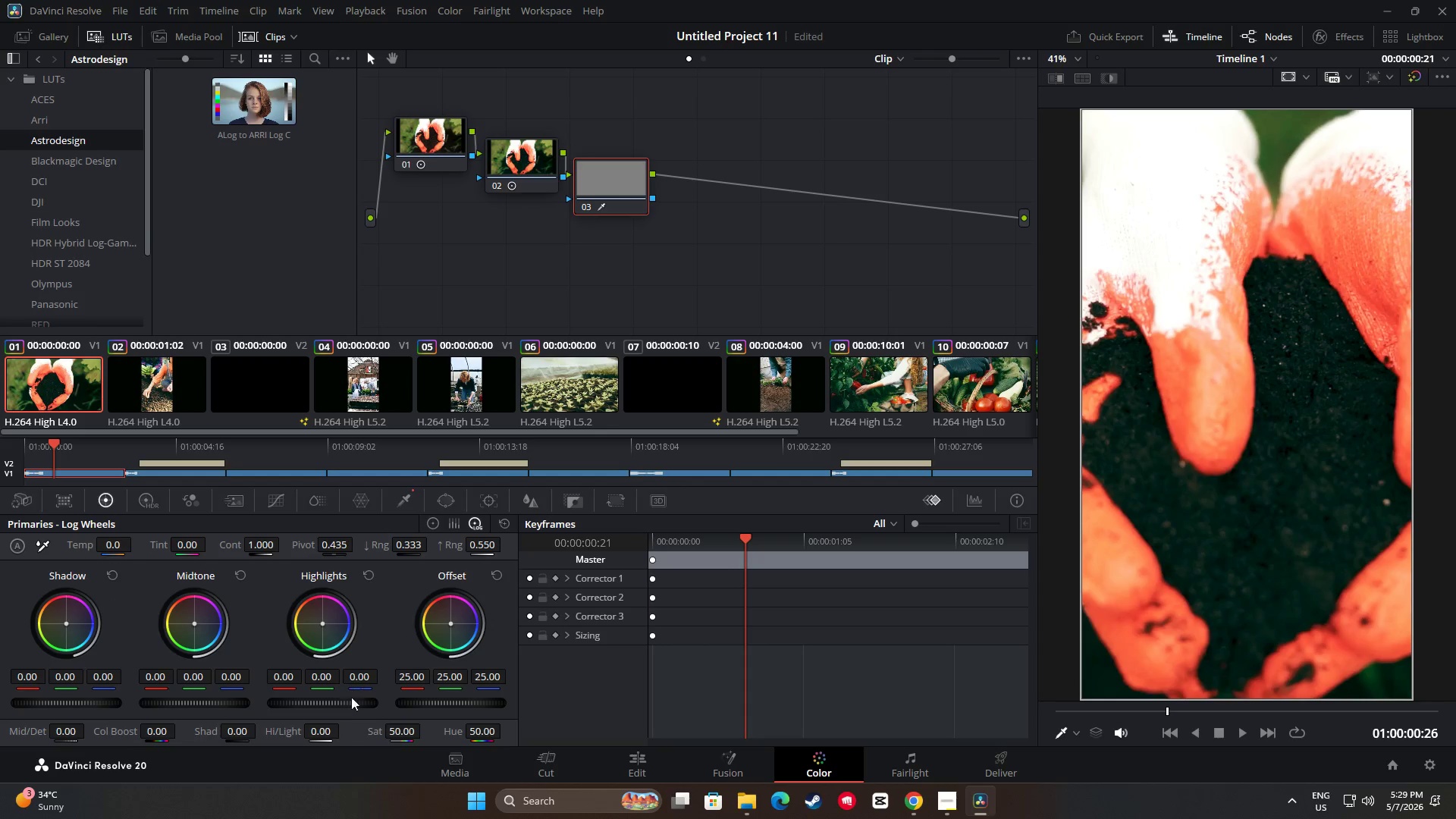 
left_click_drag(start_coordinate=[334, 701], to_coordinate=[613, 734])
 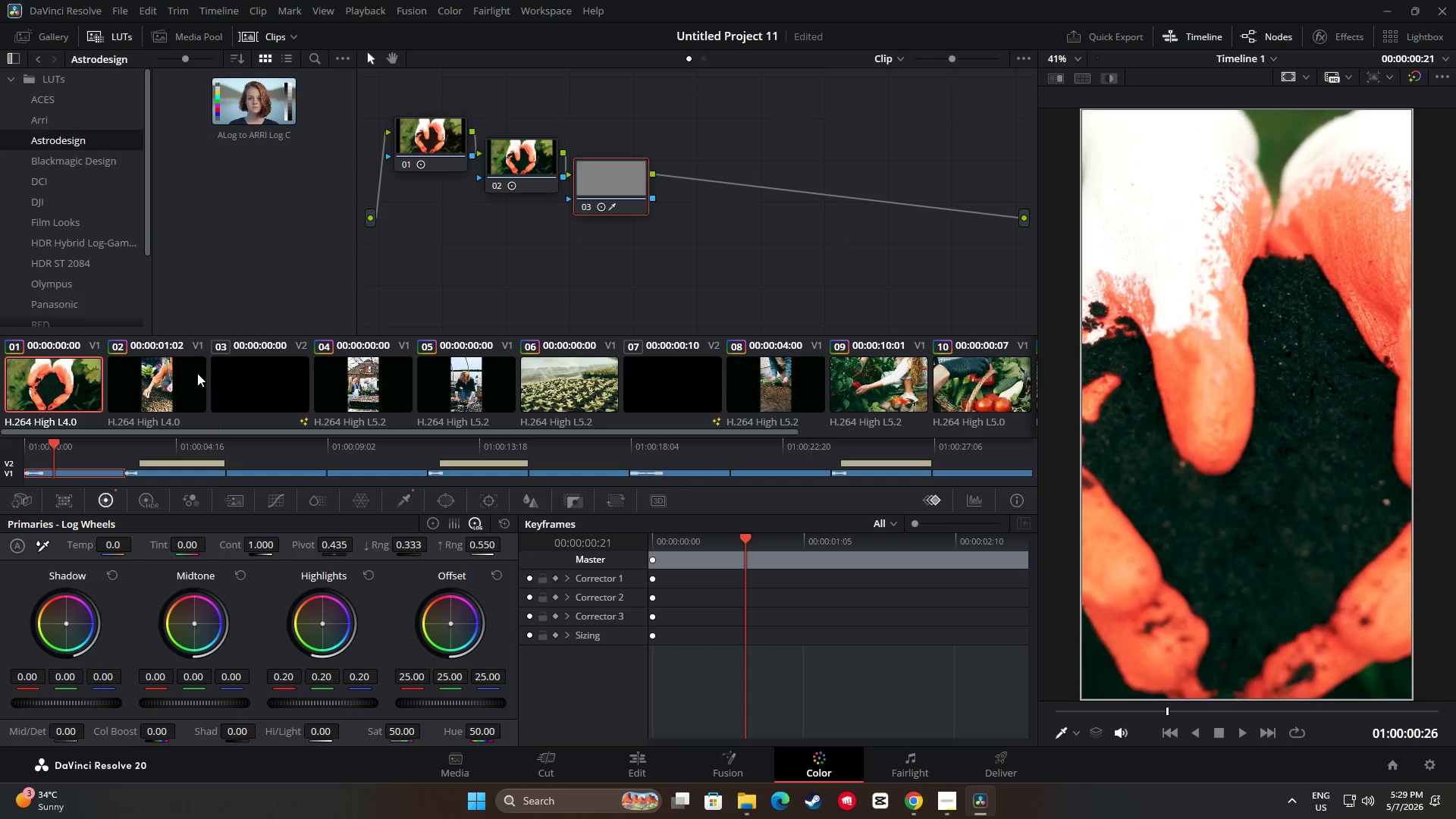 
left_click([188, 372])
 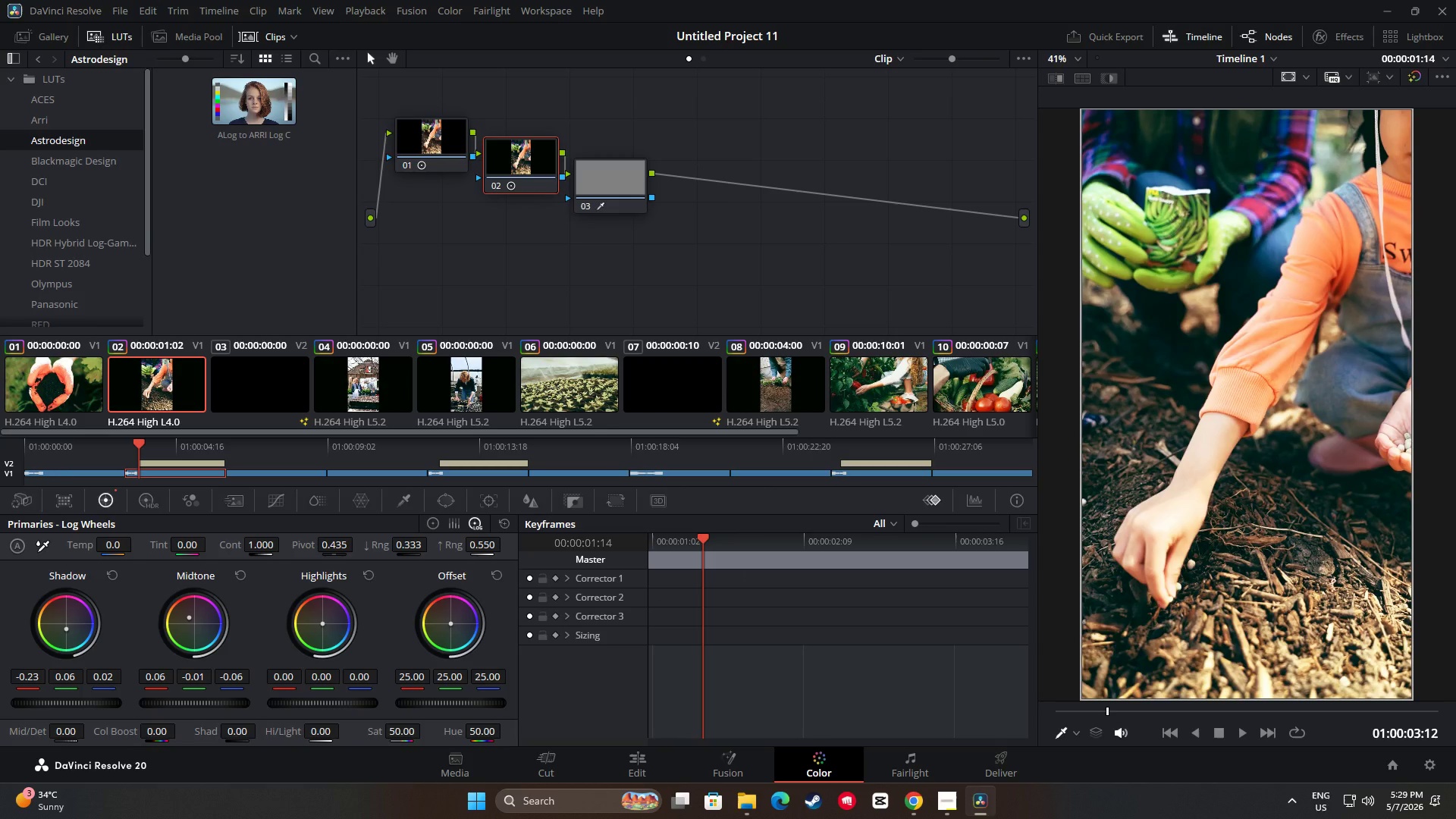 
left_click([326, 702])
 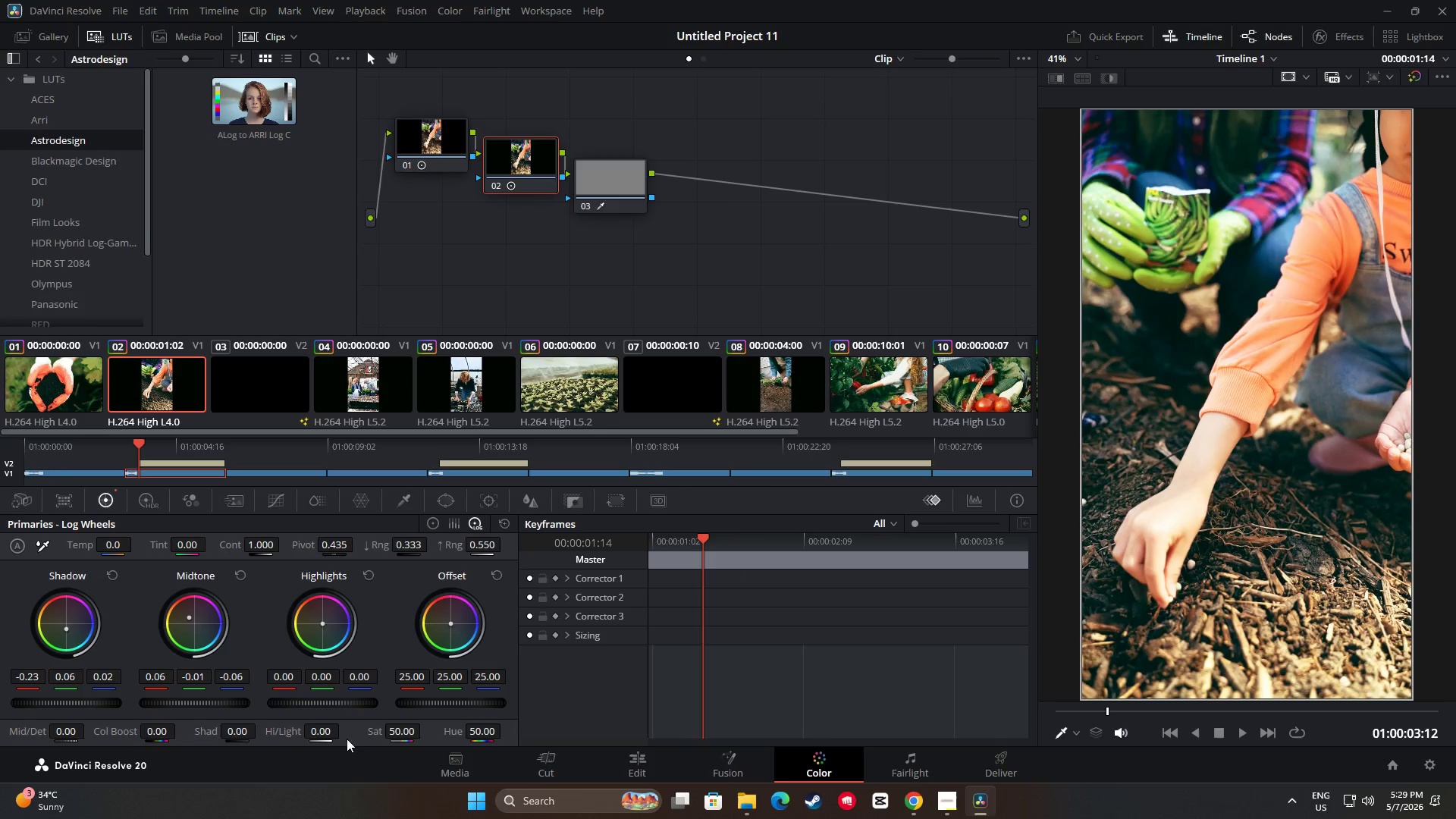 
left_click_drag(start_coordinate=[327, 701], to_coordinate=[333, 692])
 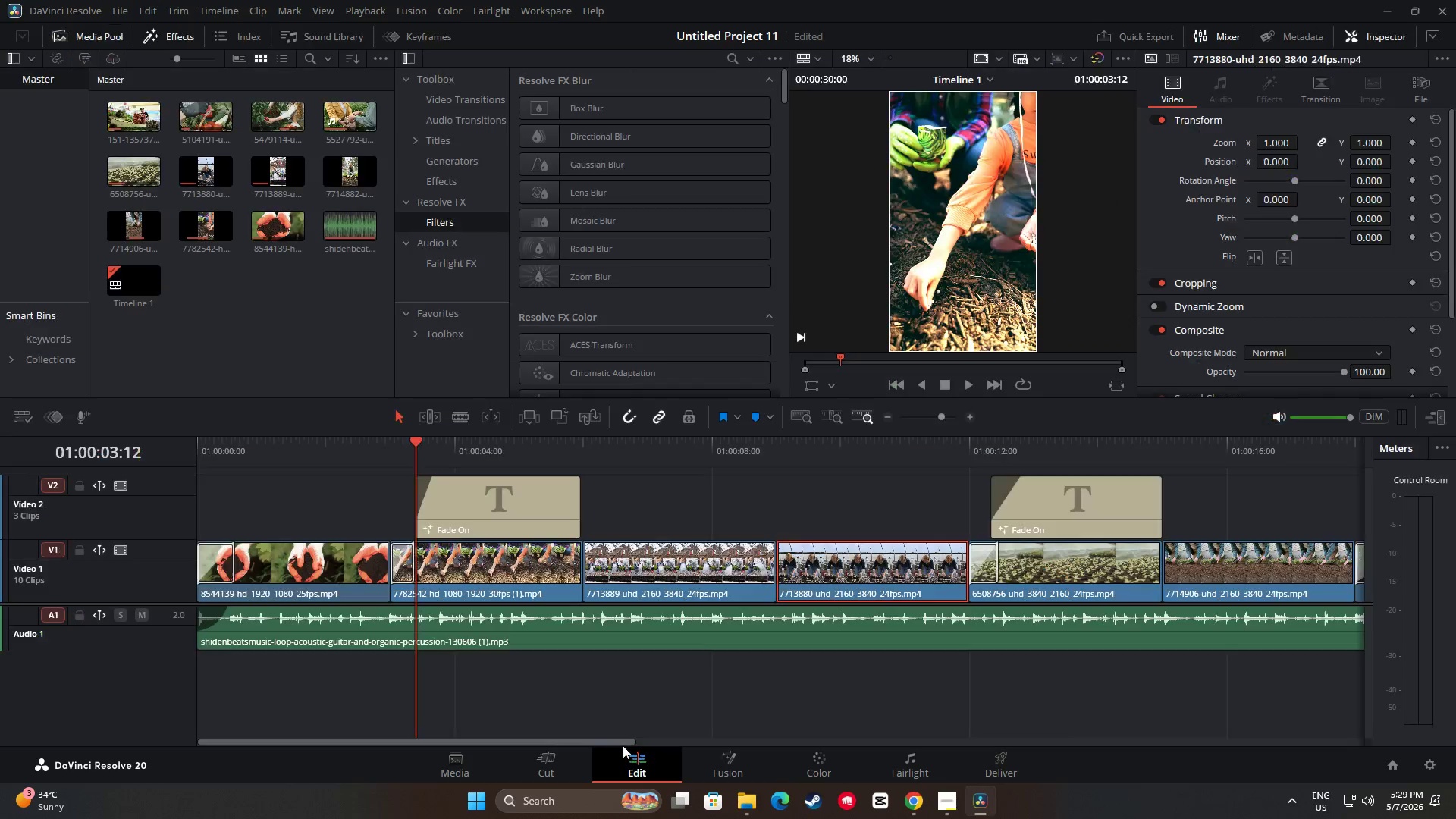 
left_click_drag(start_coordinate=[415, 441], to_coordinate=[378, 442])
 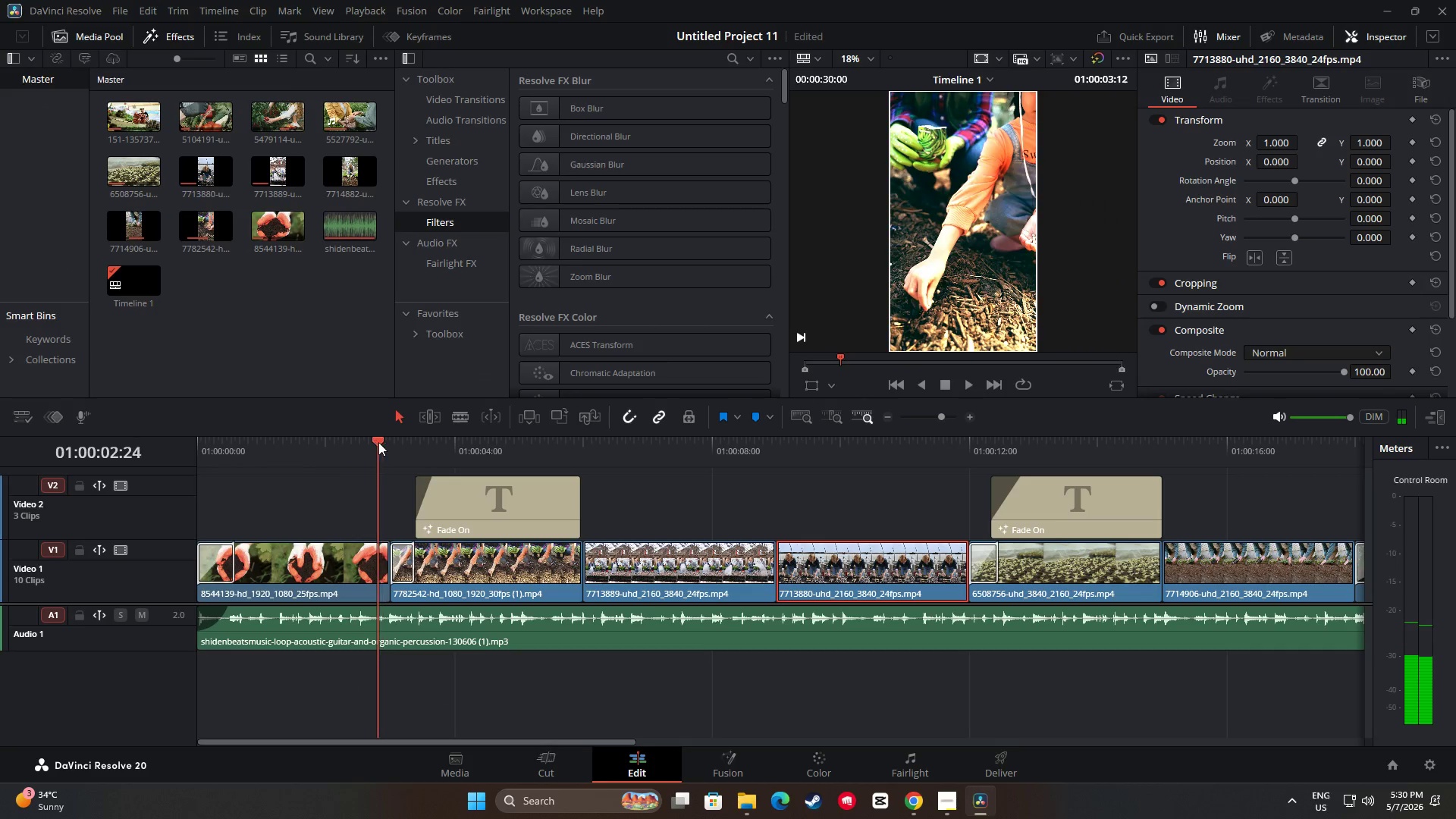 
key(Space)
 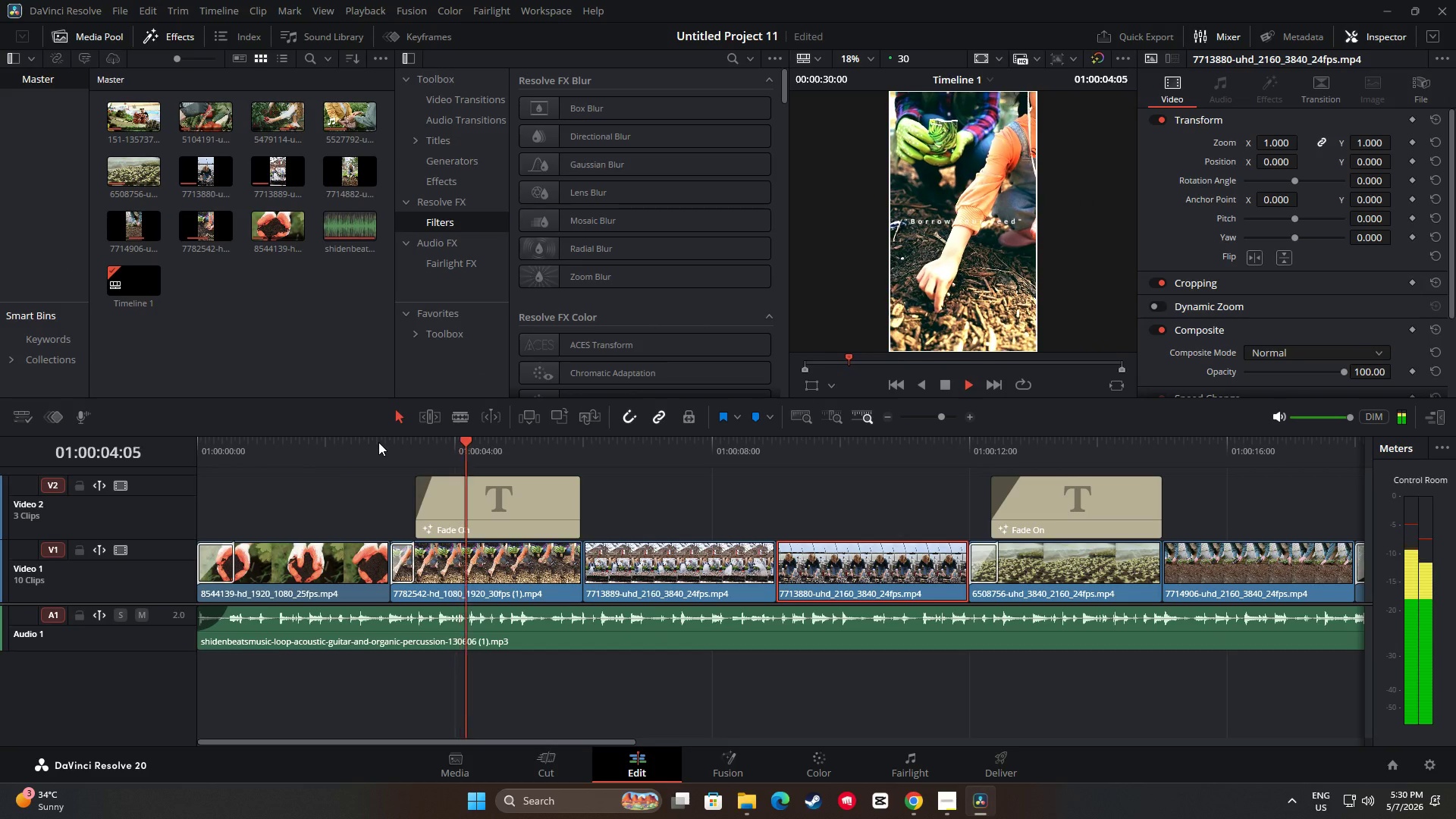 
key(Space)
 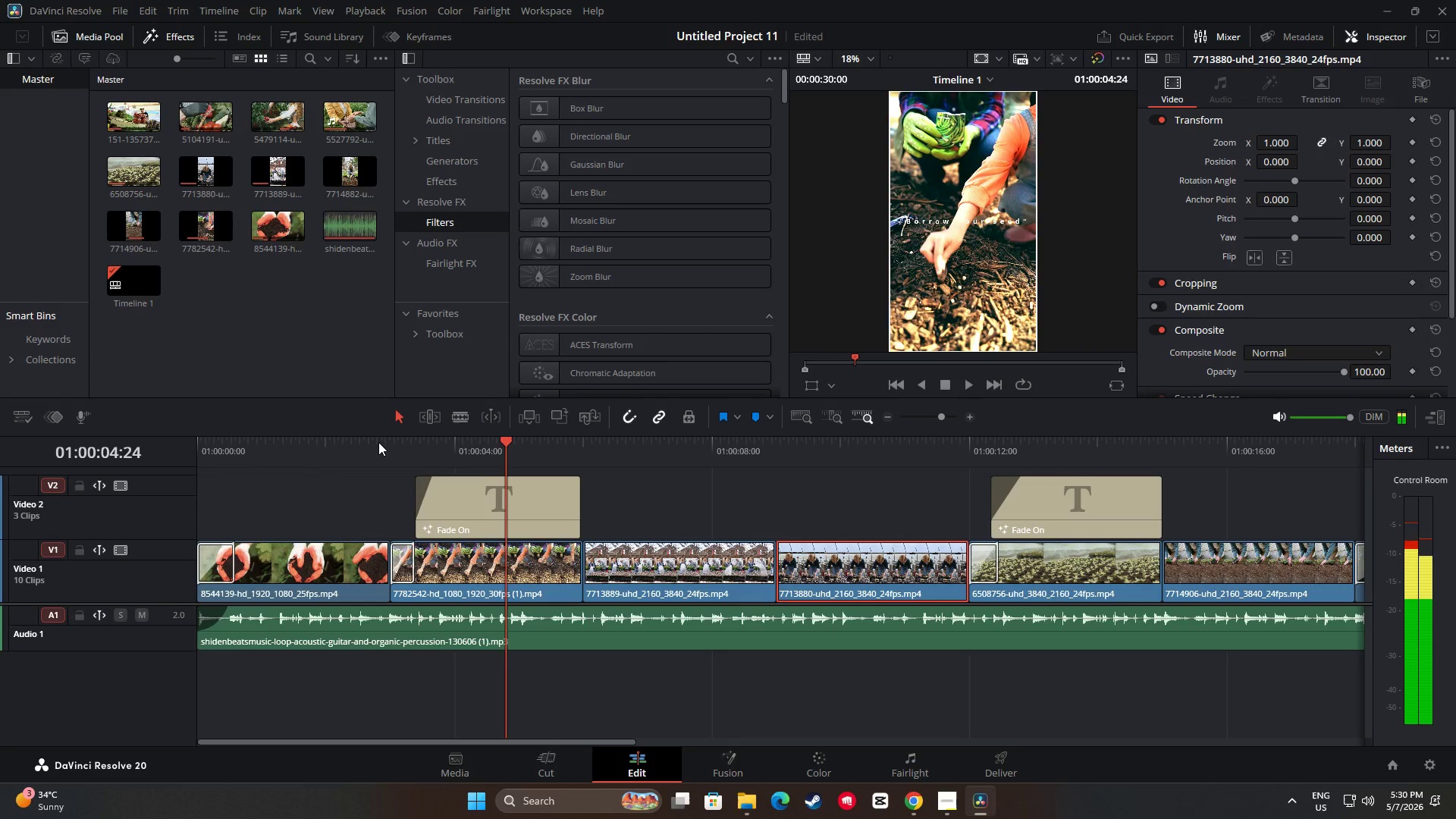 
key(Space)
 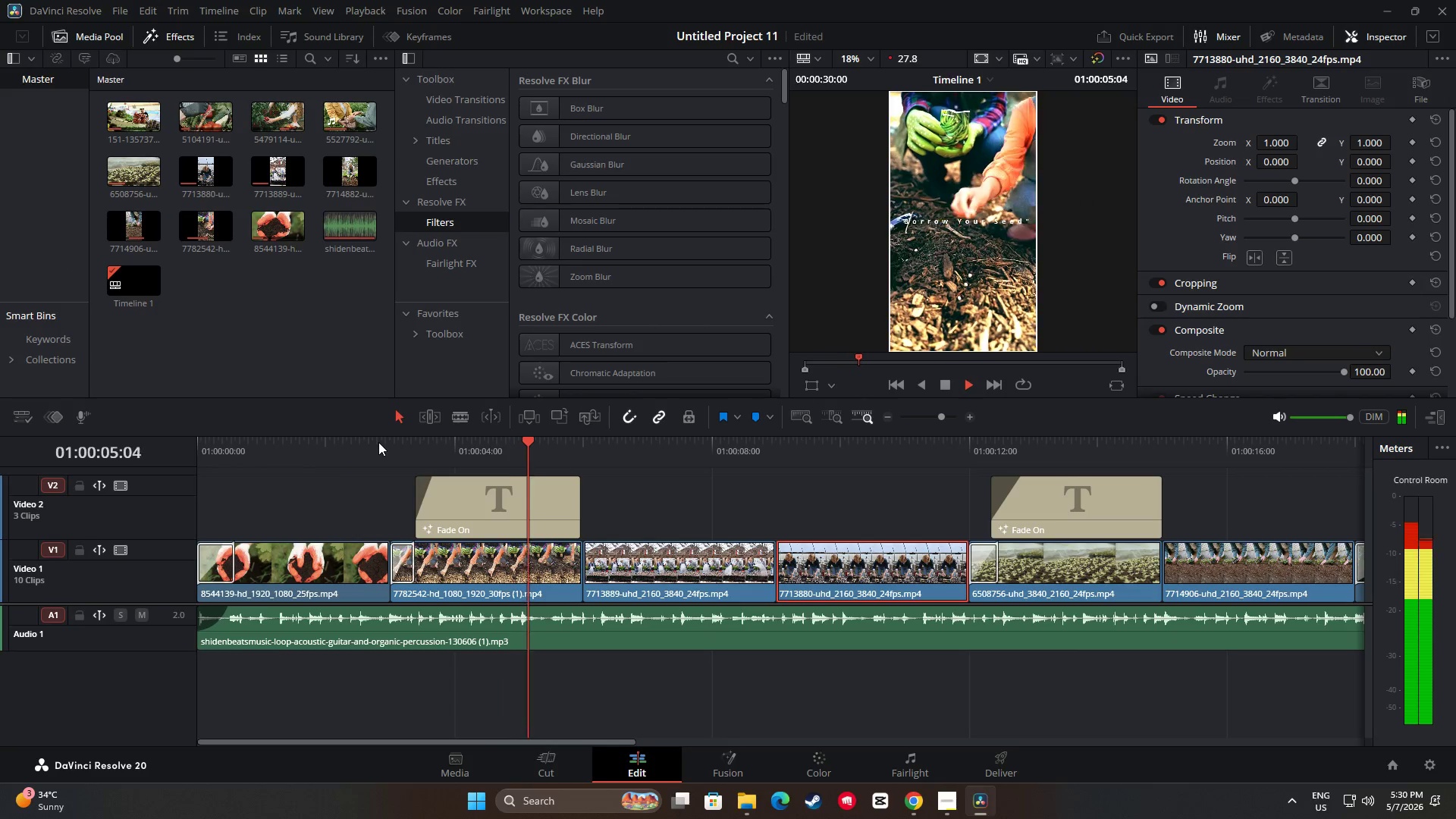 
key(Space)
 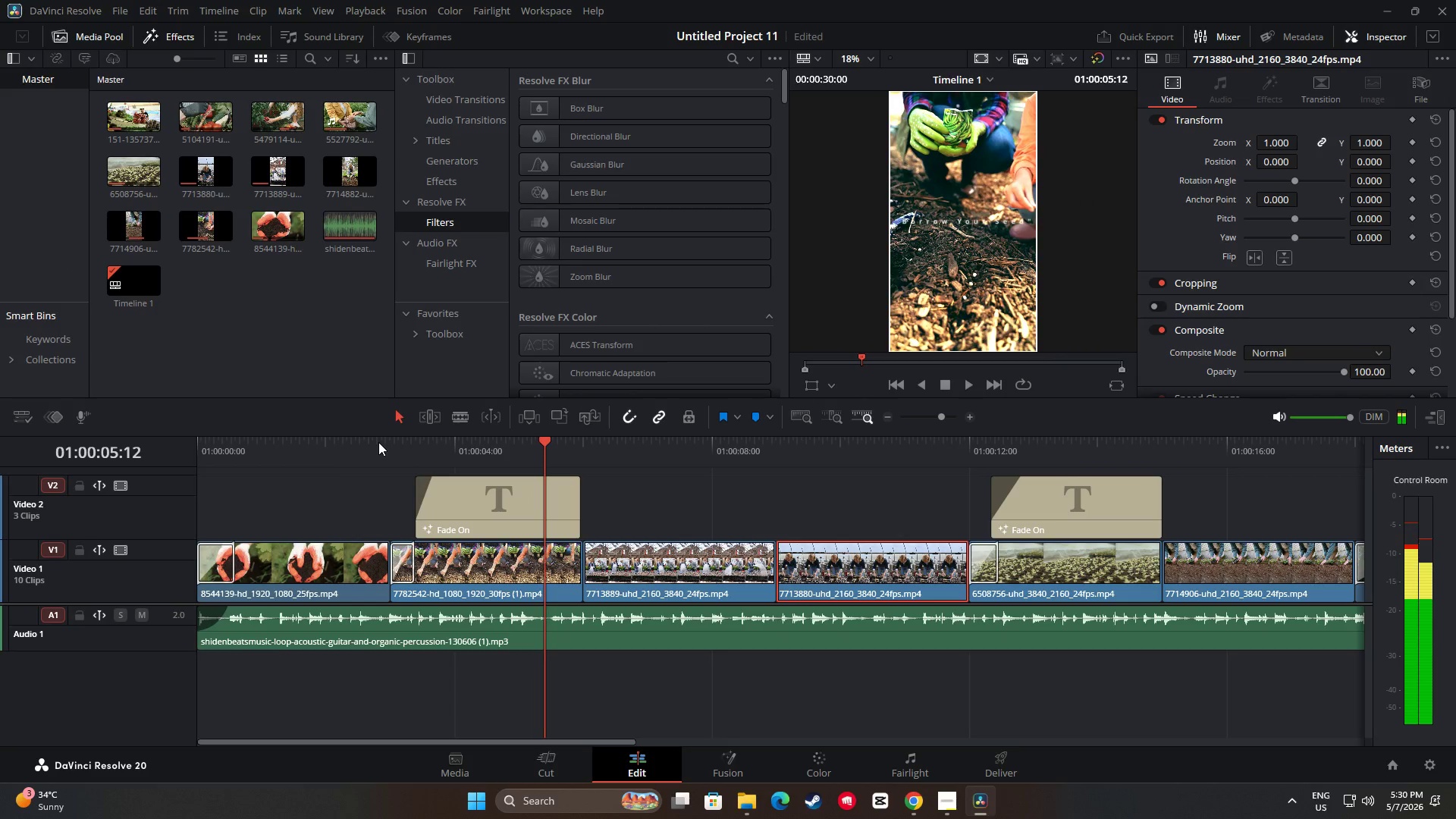 
key(Space)
 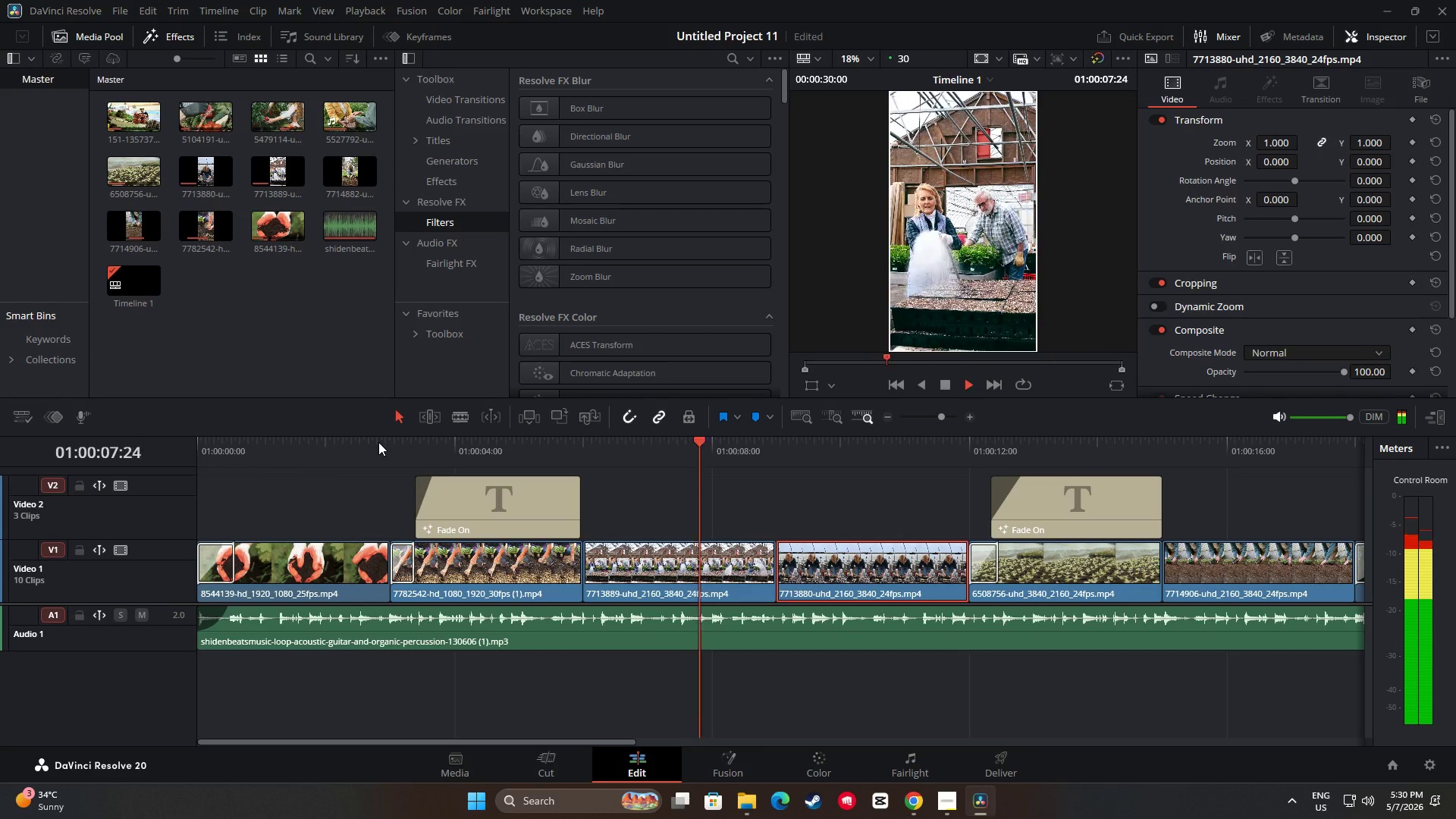 
key(Space)
 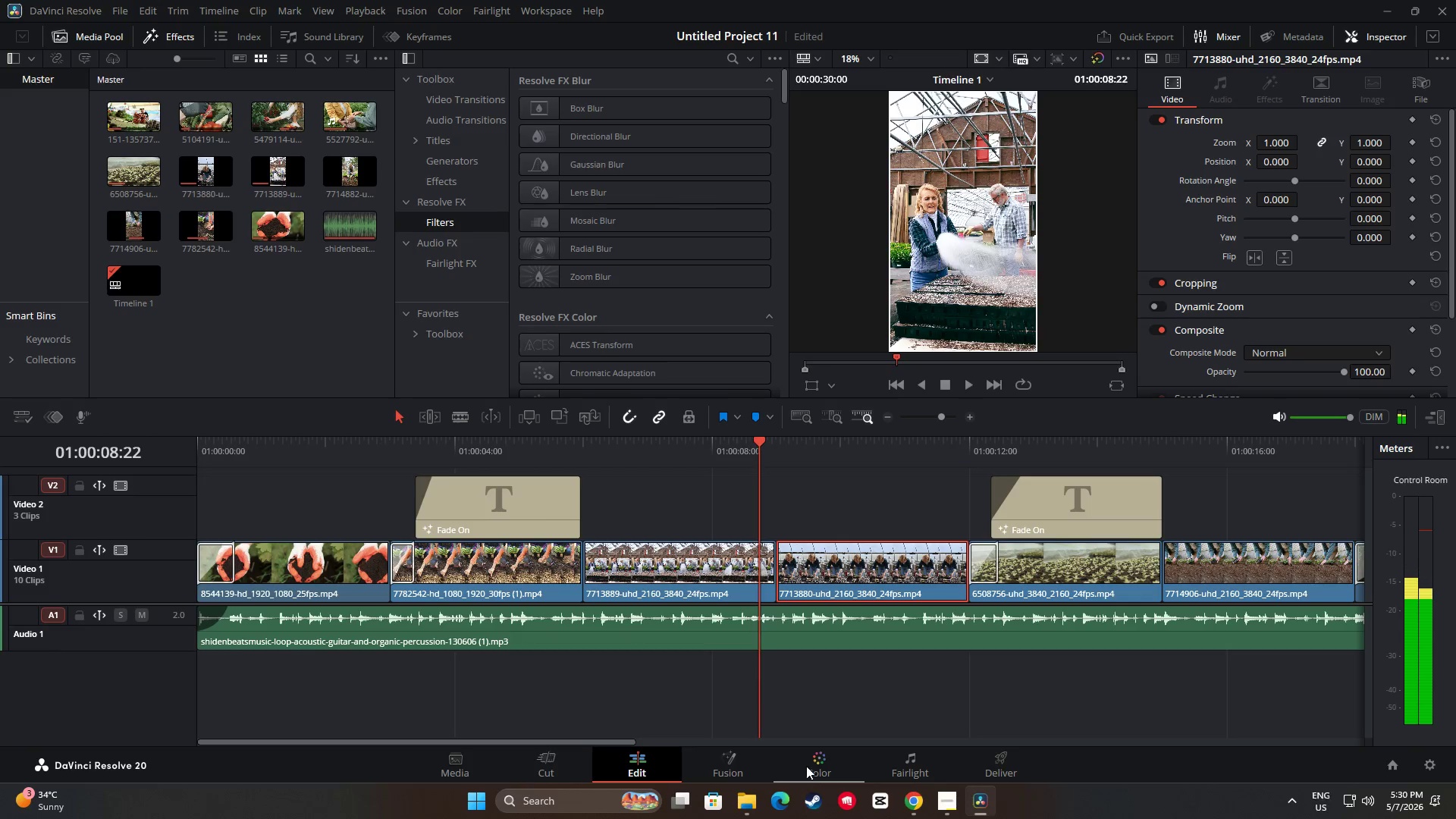 
left_click([823, 767])
 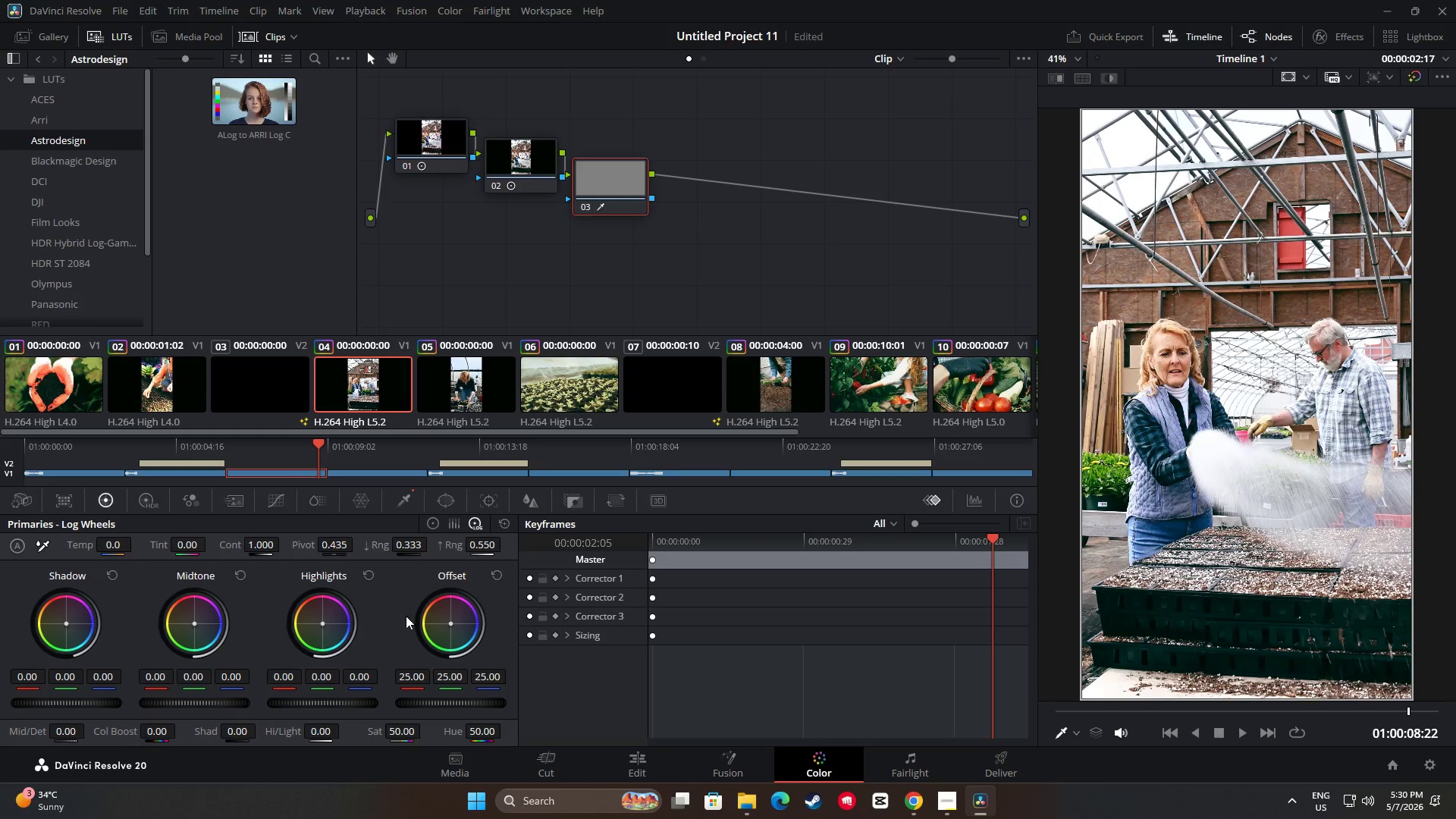 
left_click_drag(start_coordinate=[323, 702], to_coordinate=[649, 720])
 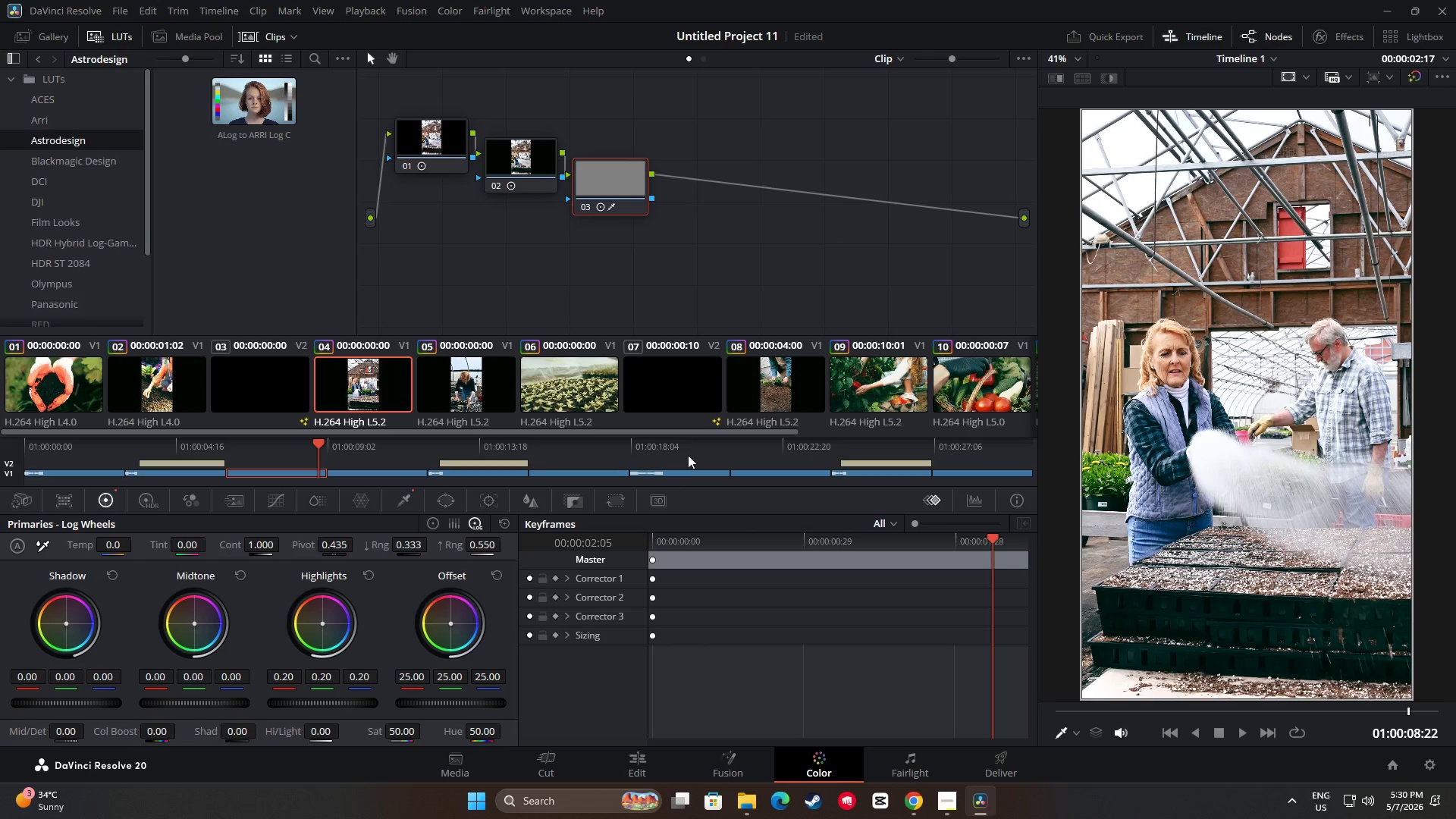 
left_click([489, 381])
 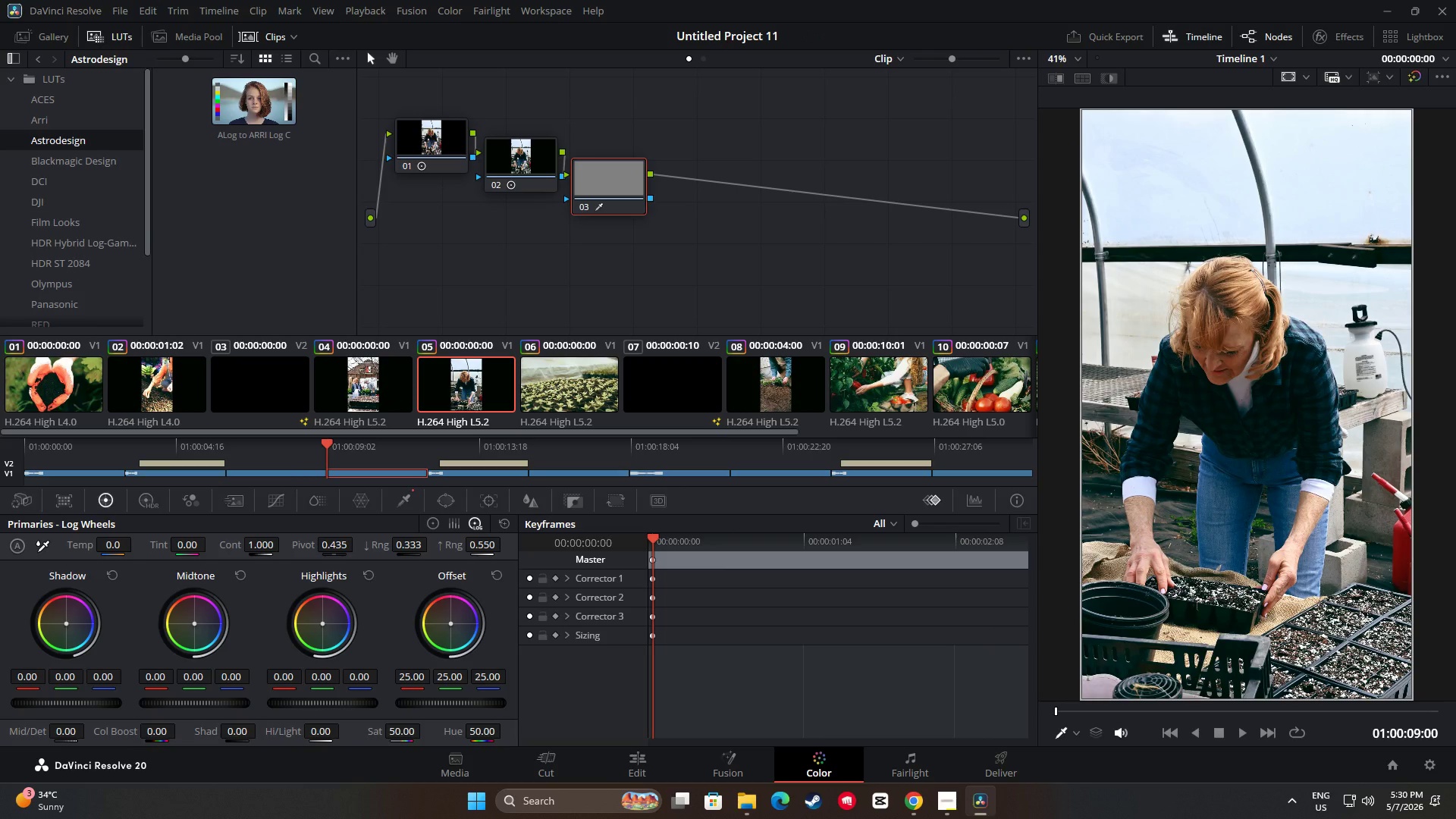 
left_click([312, 703])
 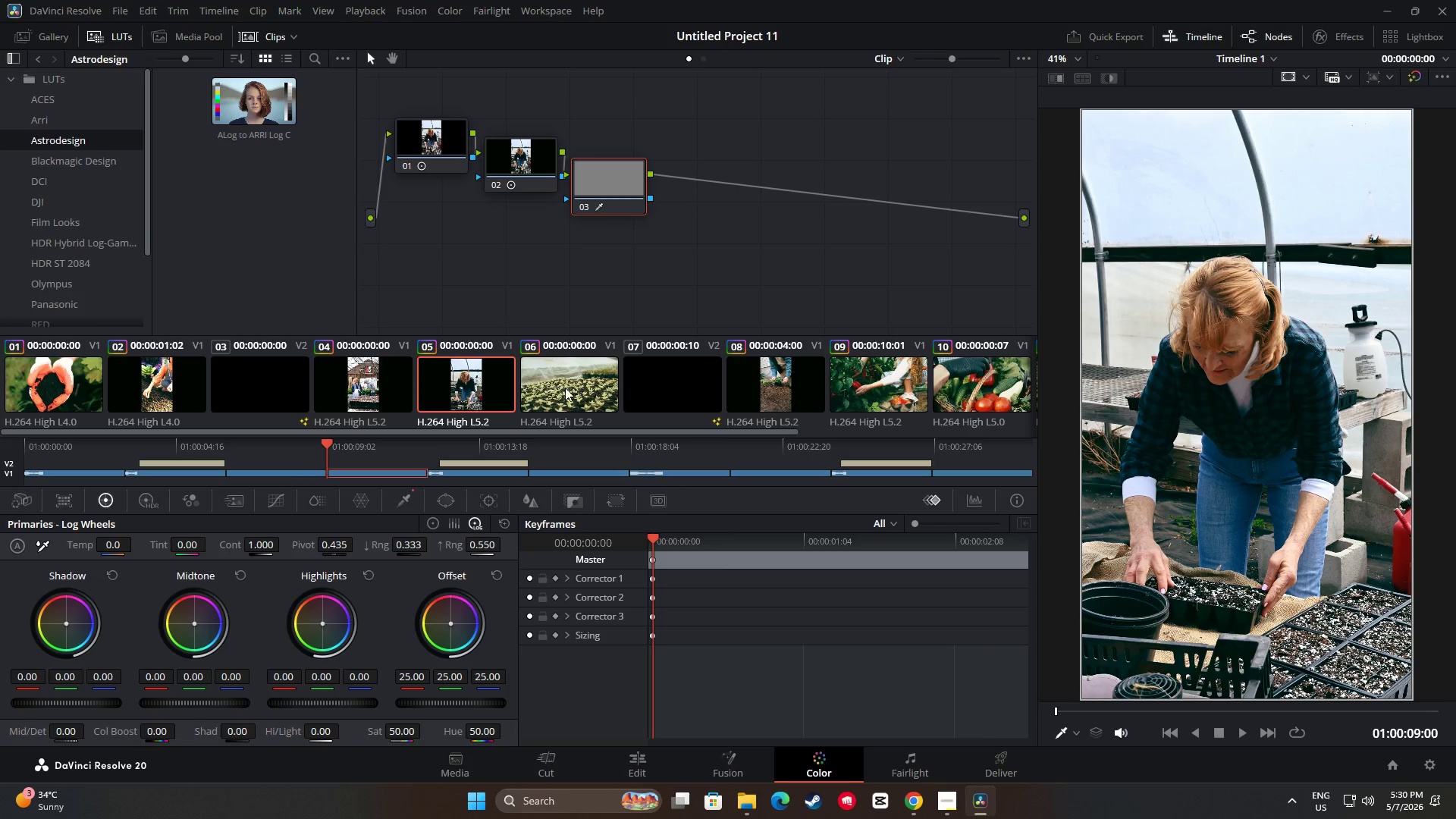 
left_click([566, 394])
 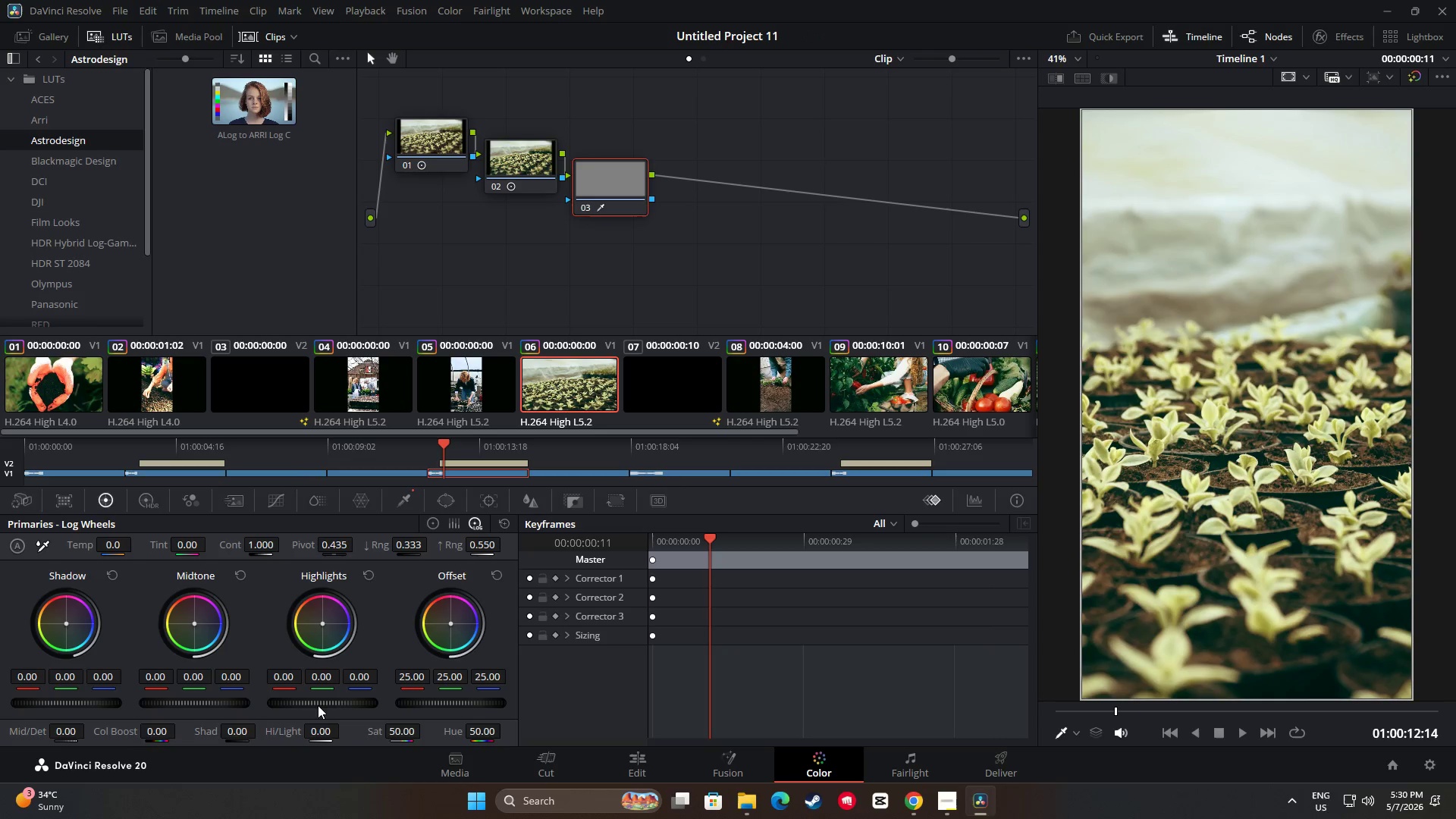 
left_click_drag(start_coordinate=[320, 702], to_coordinate=[1083, 450])
 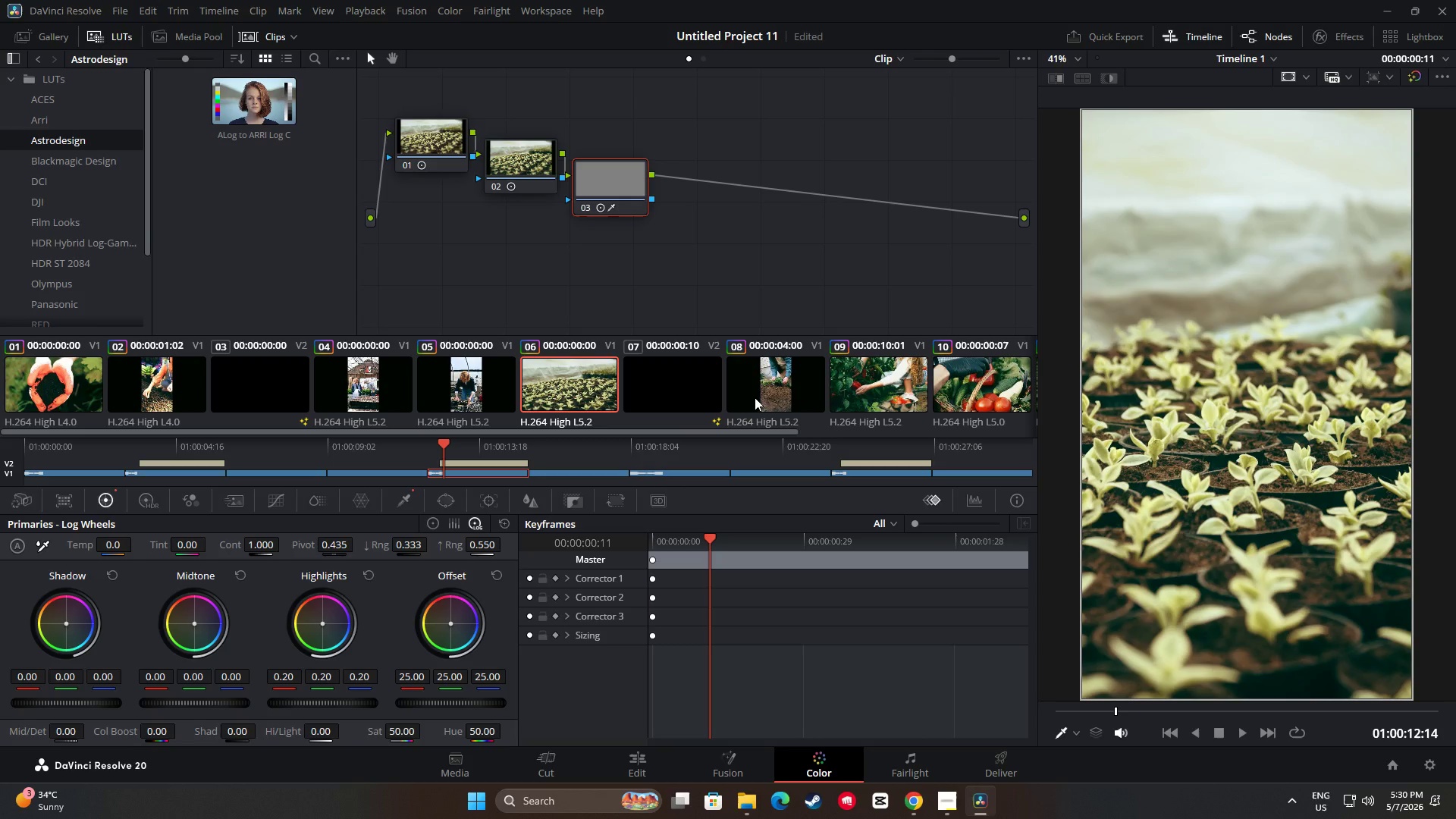 
left_click([790, 384])
 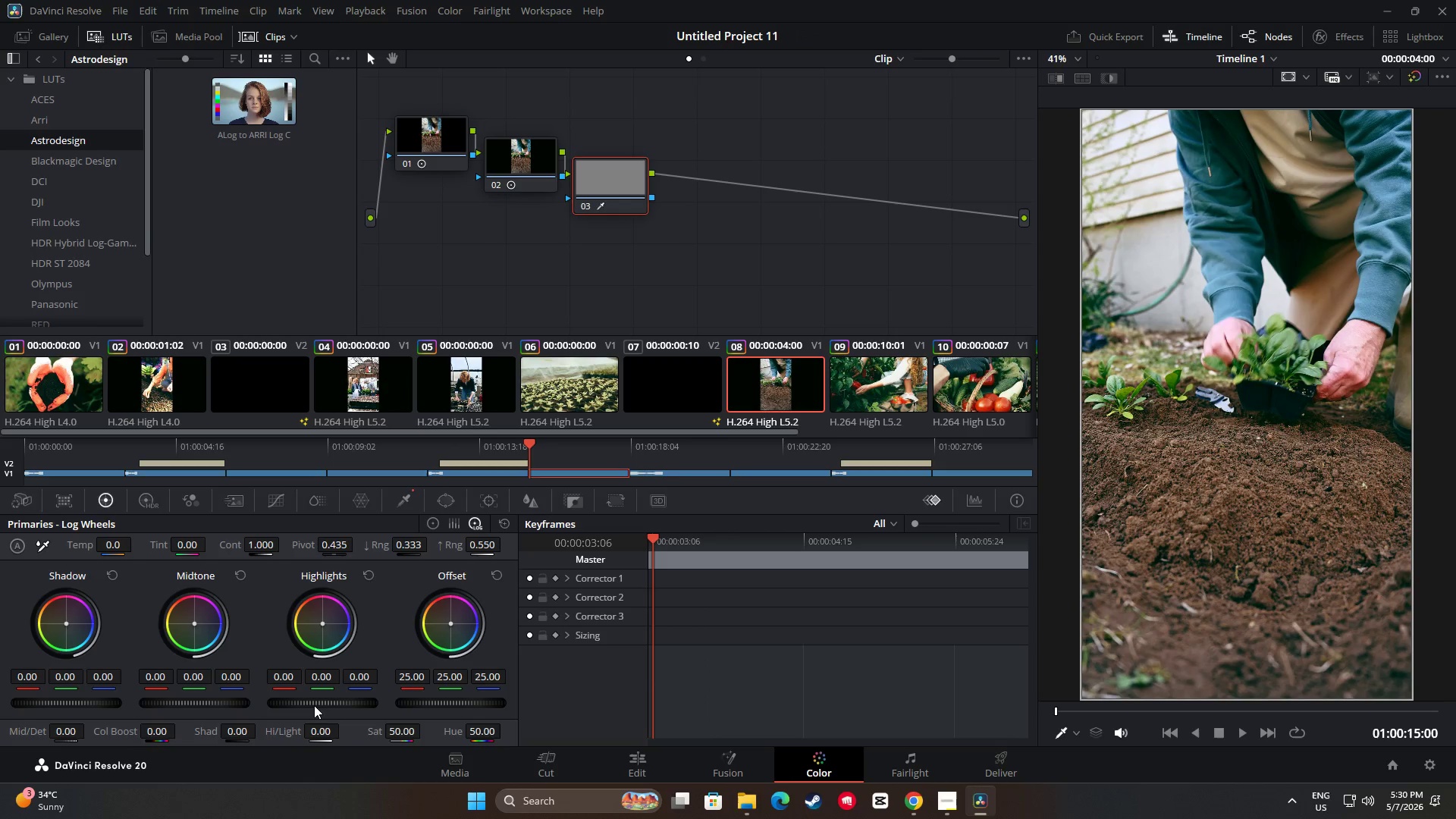 
left_click_drag(start_coordinate=[317, 702], to_coordinate=[583, 712])
 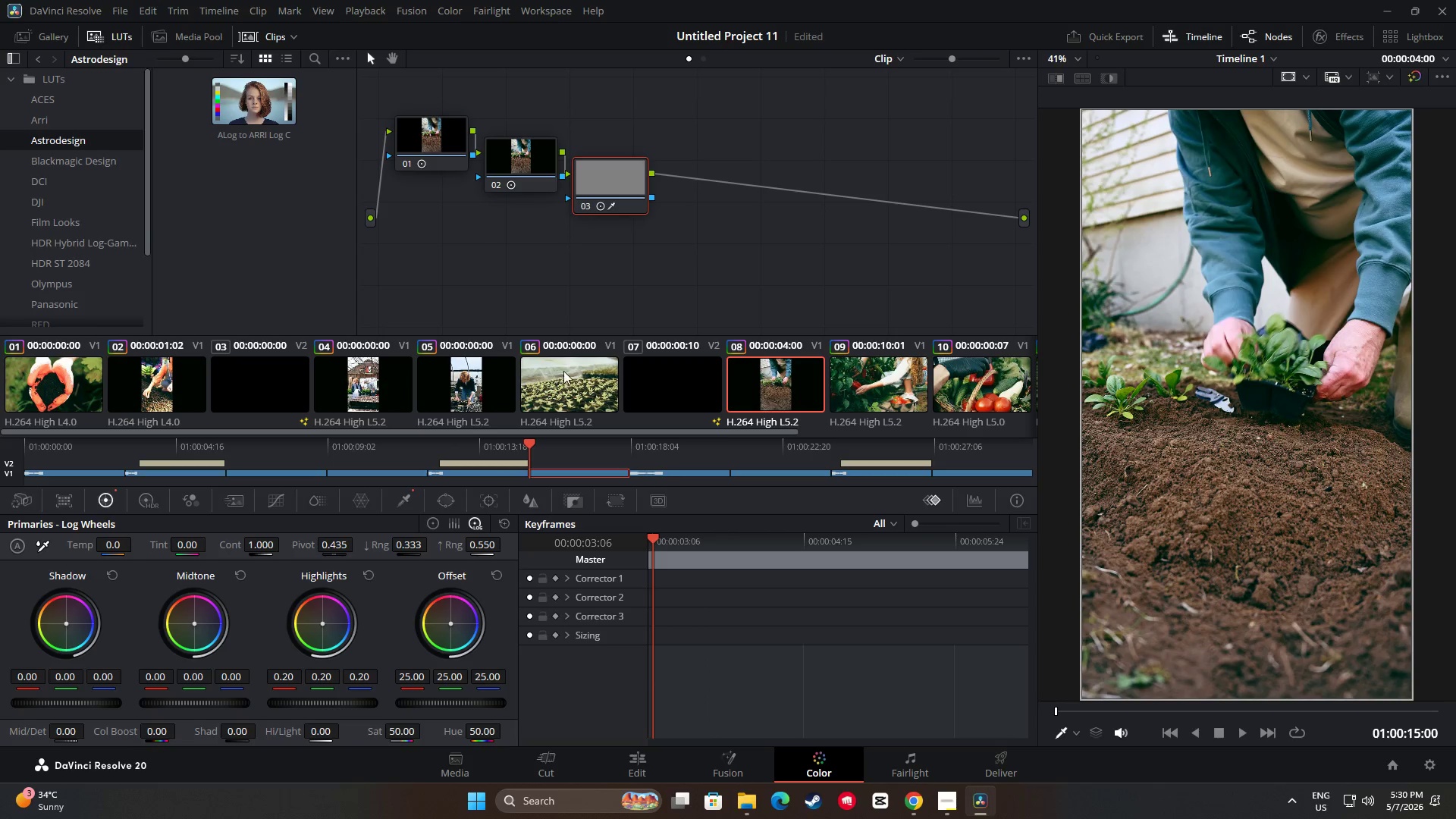 
left_click([873, 379])
 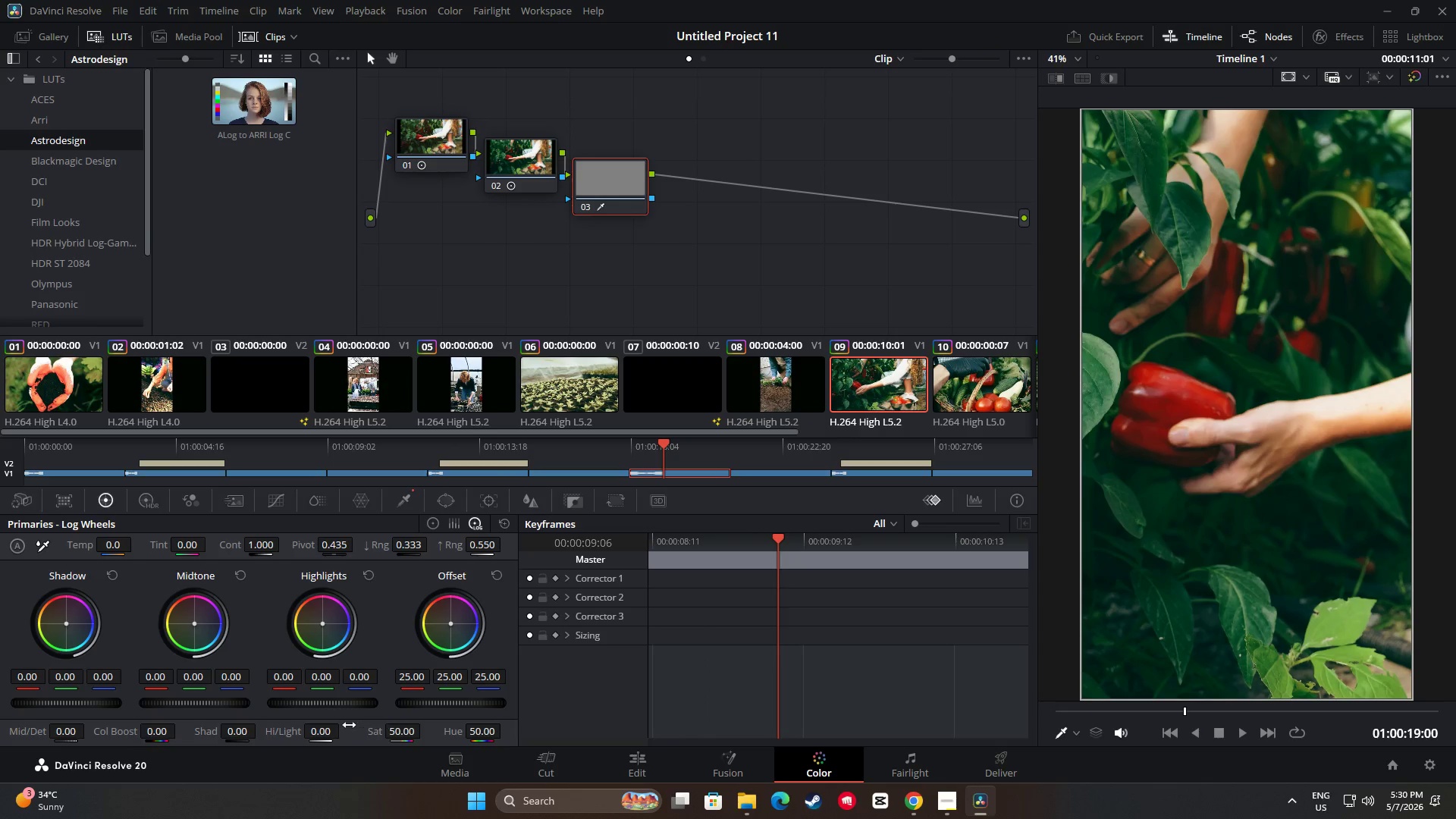 
left_click_drag(start_coordinate=[312, 701], to_coordinate=[348, 24])
 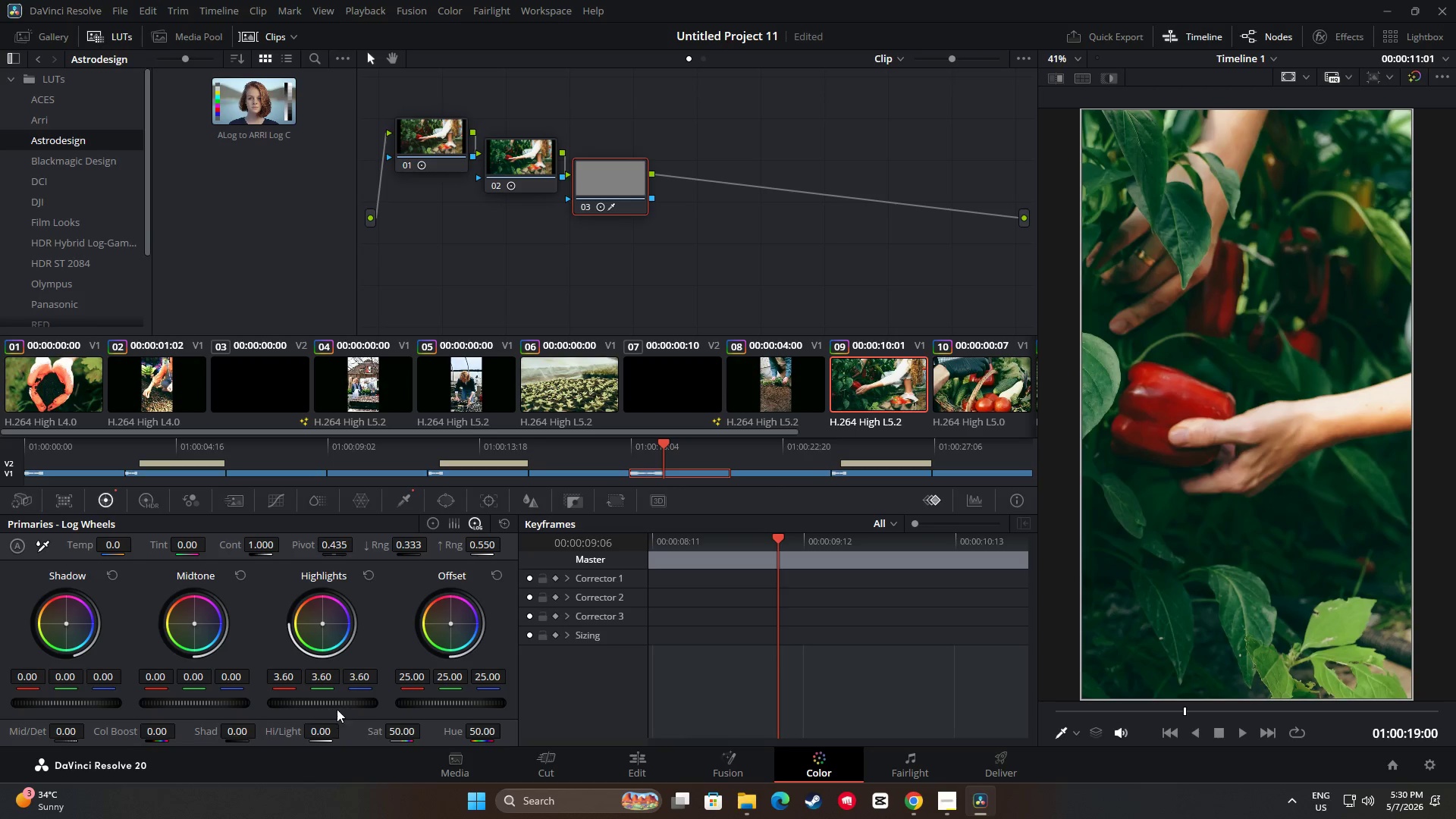 
left_click_drag(start_coordinate=[298, 704], to_coordinate=[384, 400])
 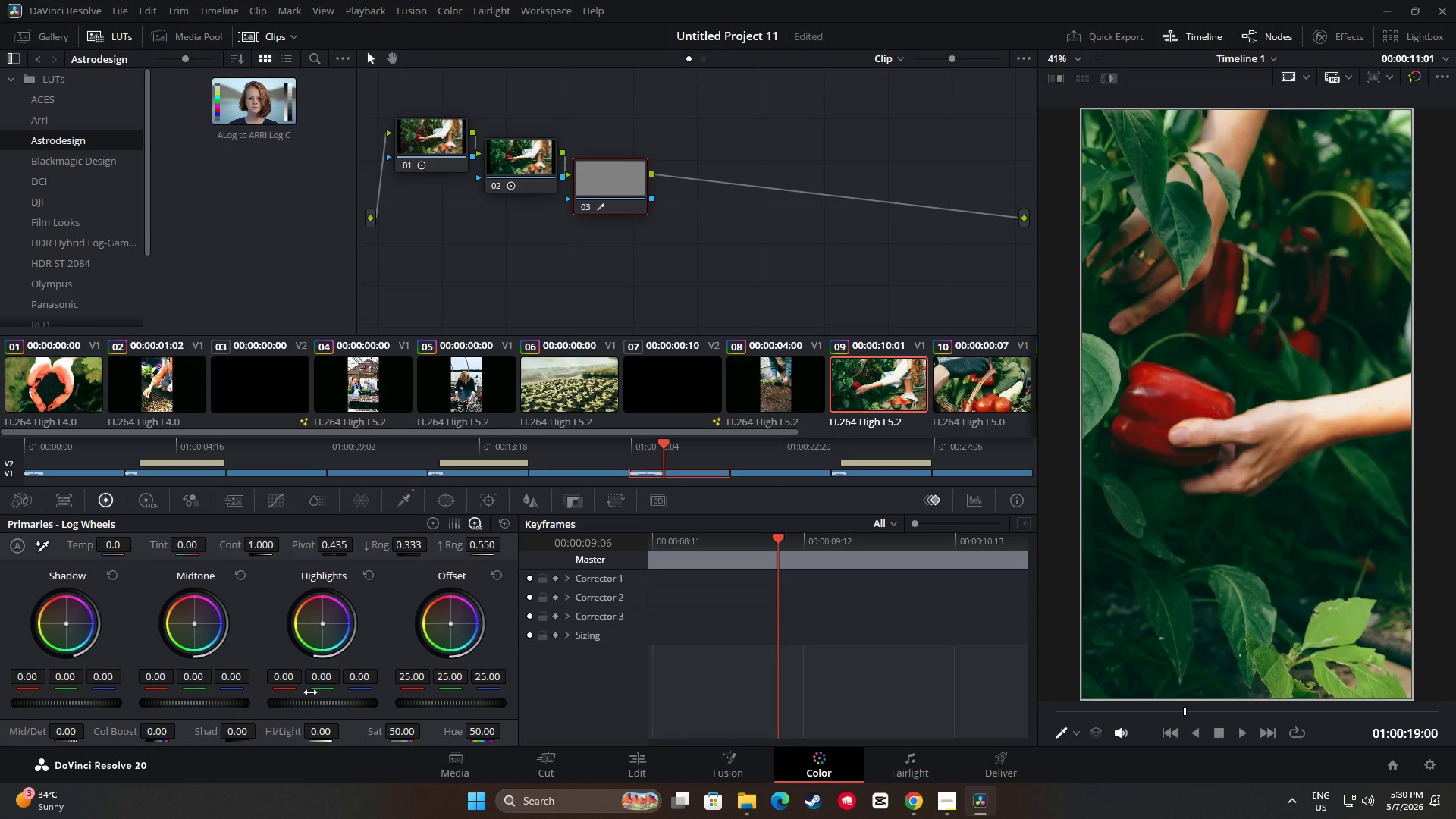 
left_click_drag(start_coordinate=[312, 701], to_coordinate=[466, 720])
 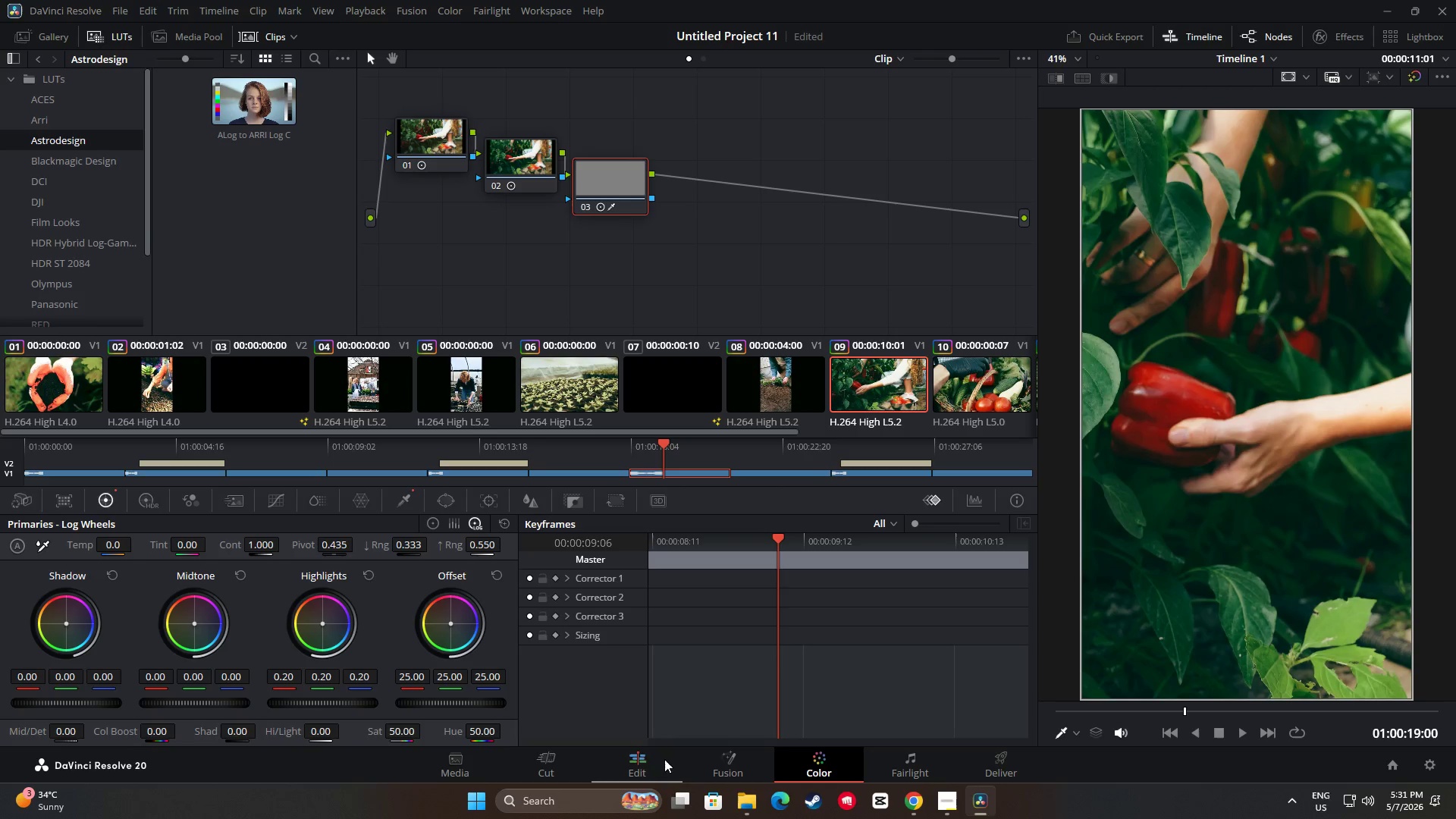 
left_click([645, 760])
 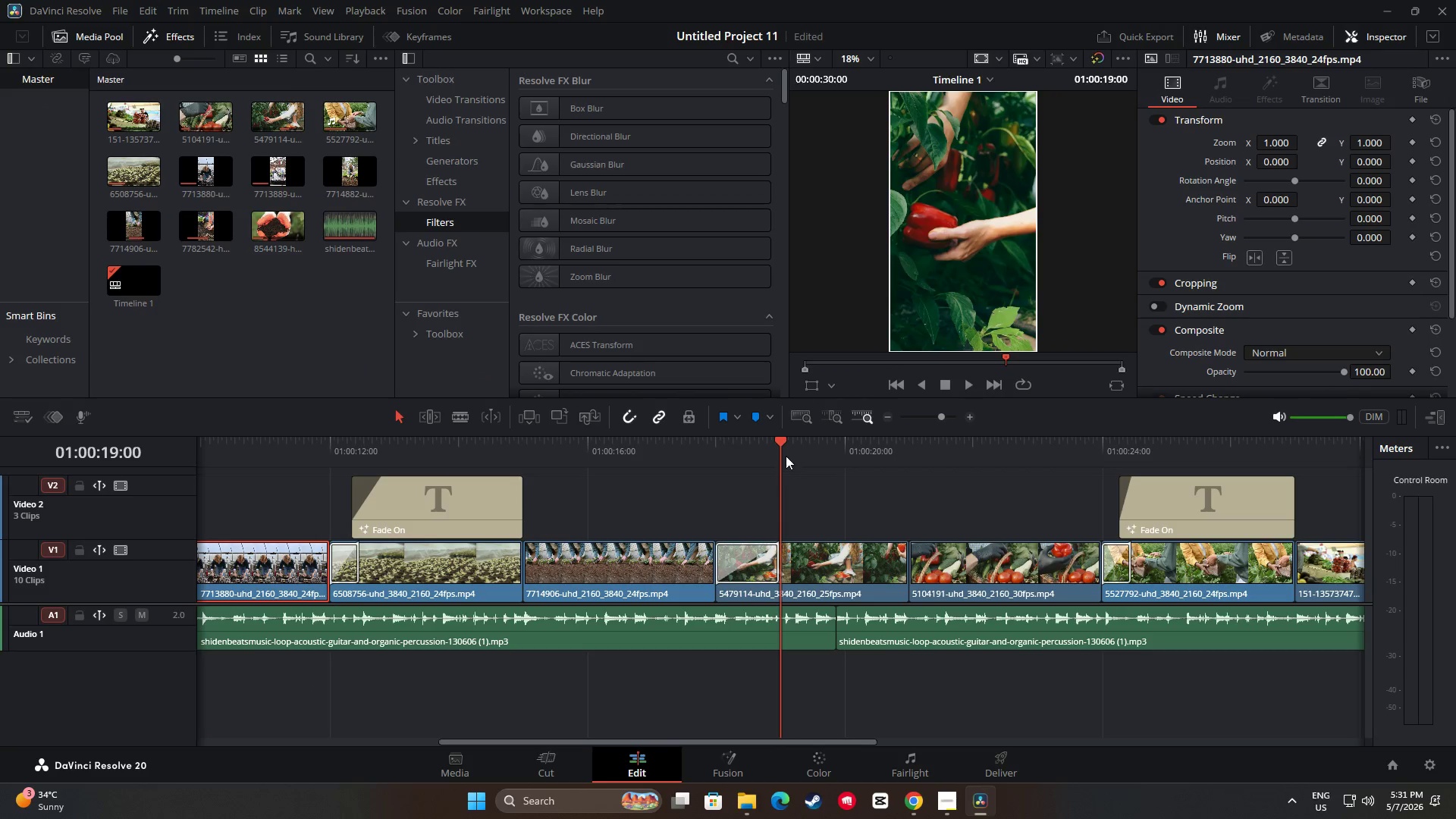 
left_click_drag(start_coordinate=[777, 444], to_coordinate=[674, 449])
 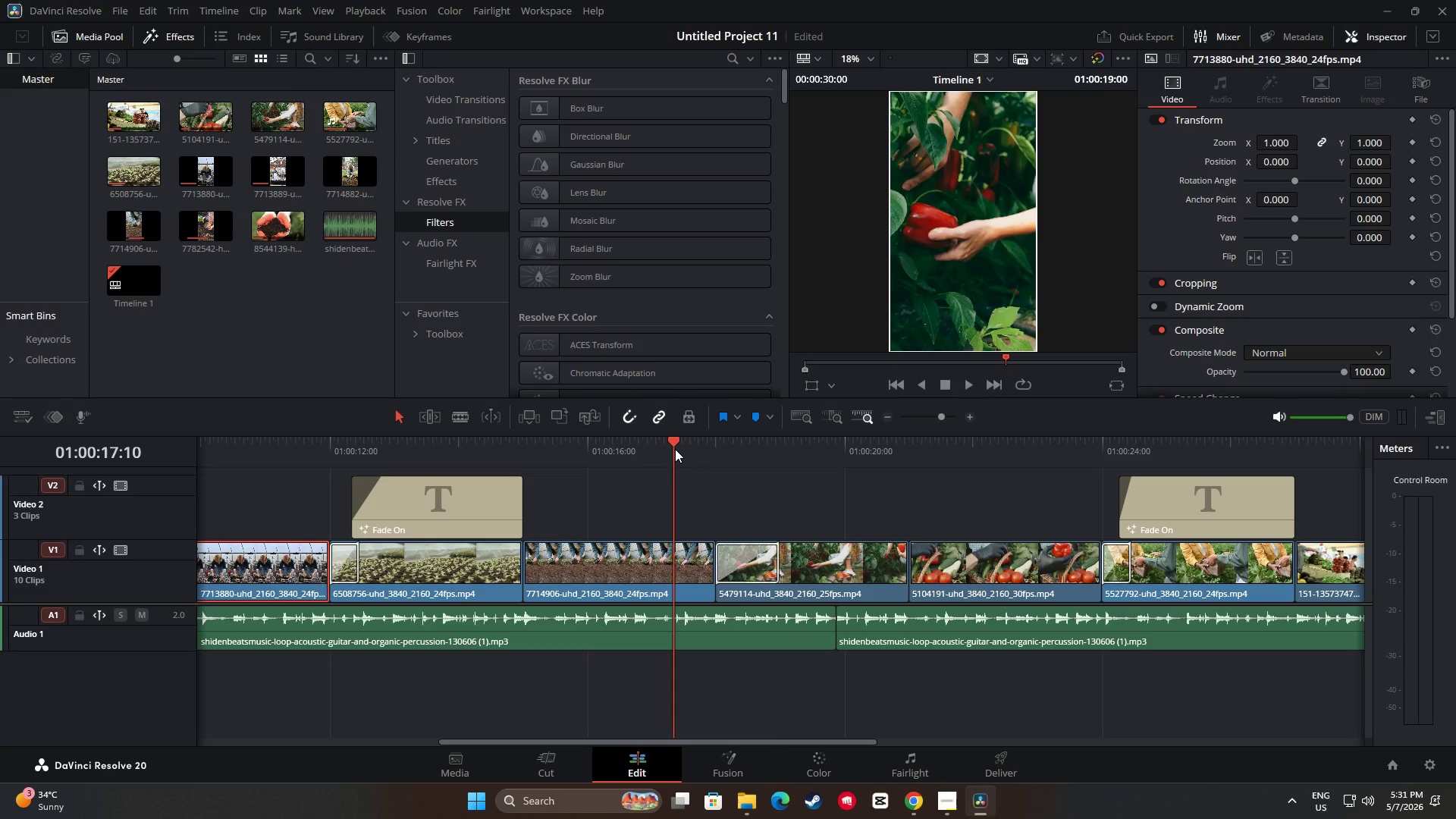 
key(Space)
 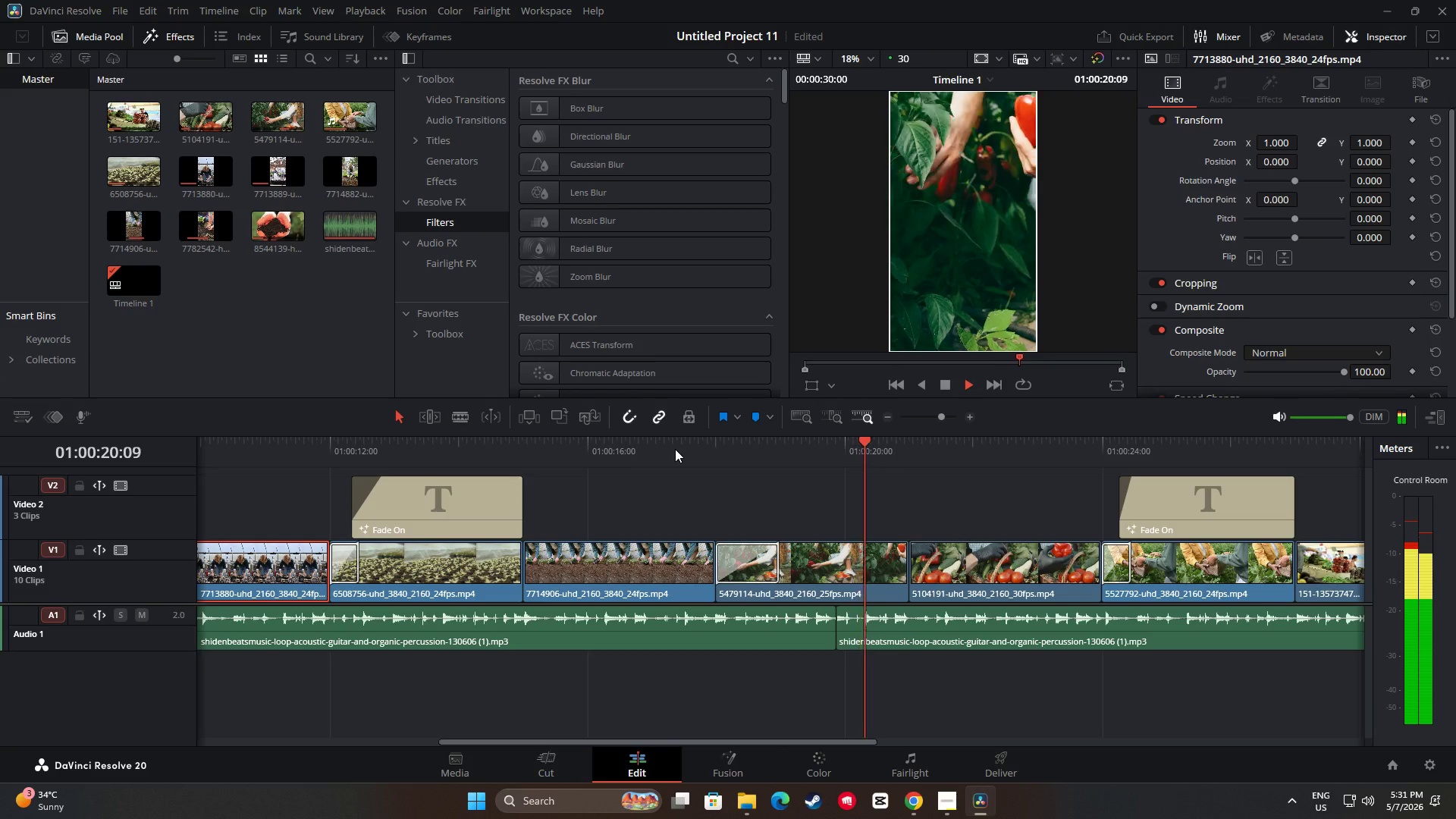 
key(Space)
 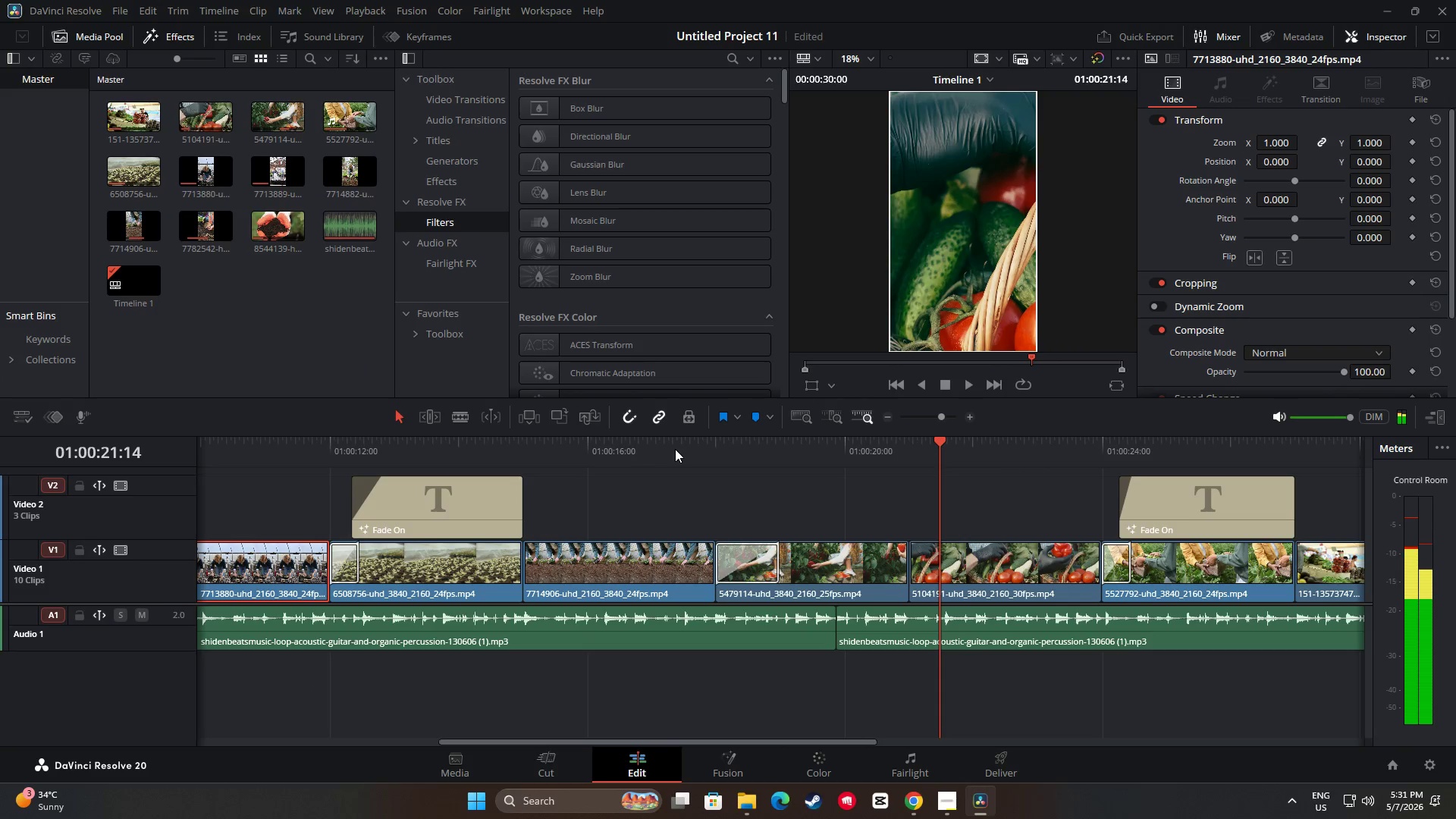 
key(Space)
 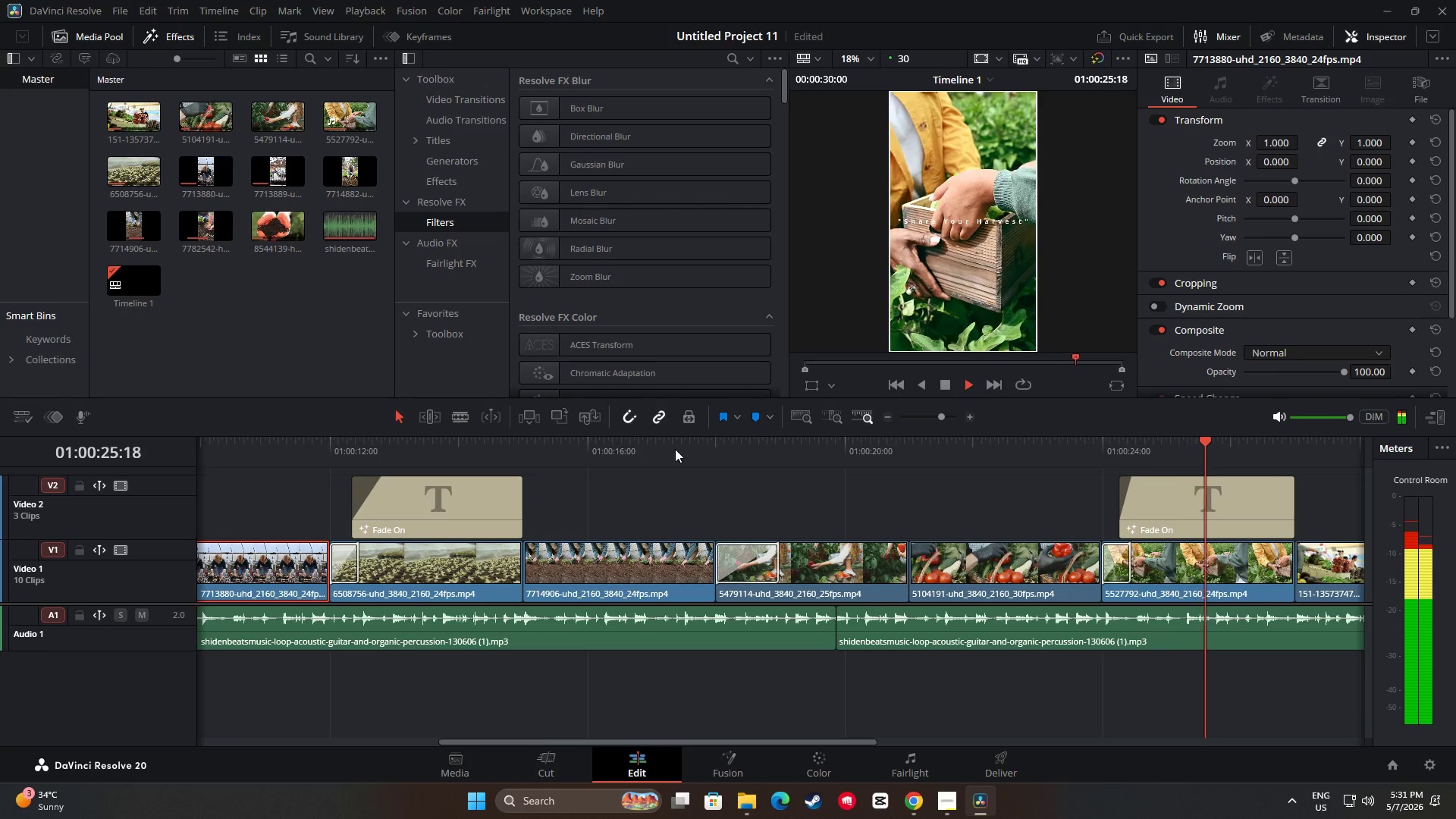 
wait(9.23)
 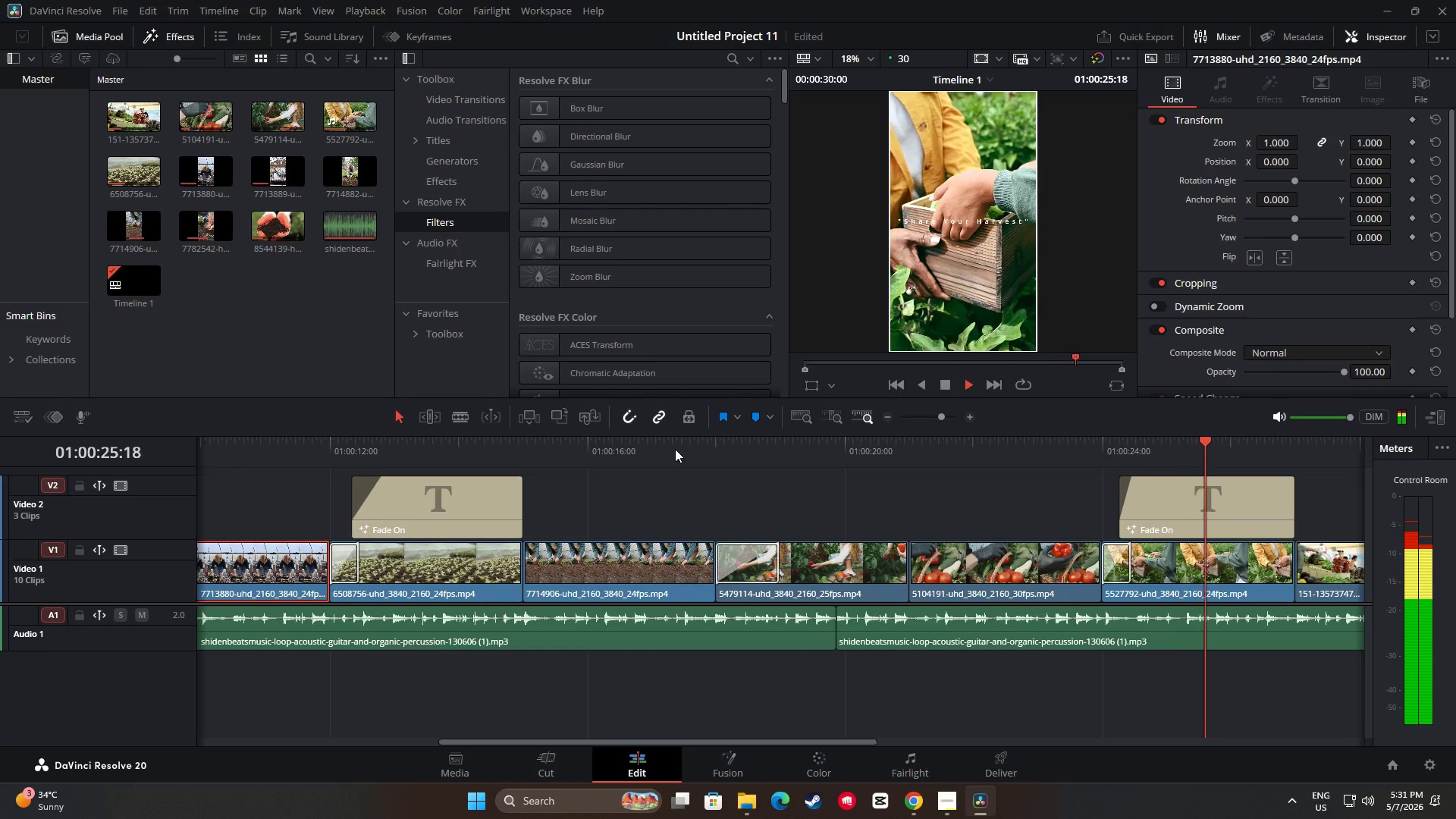 
left_click_drag(start_coordinate=[900, 446], to_coordinate=[7, 453])
 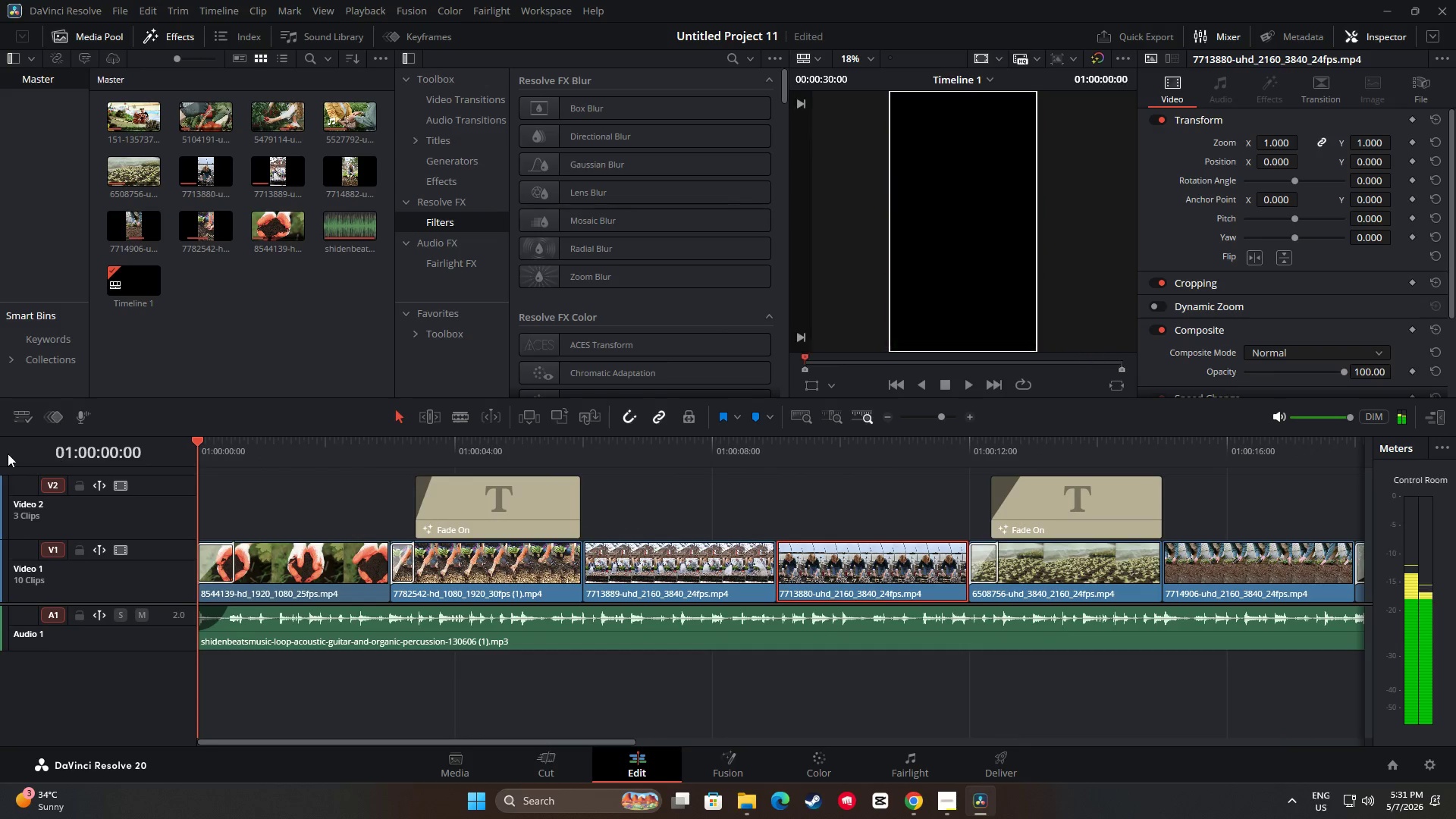 
key(Space)
 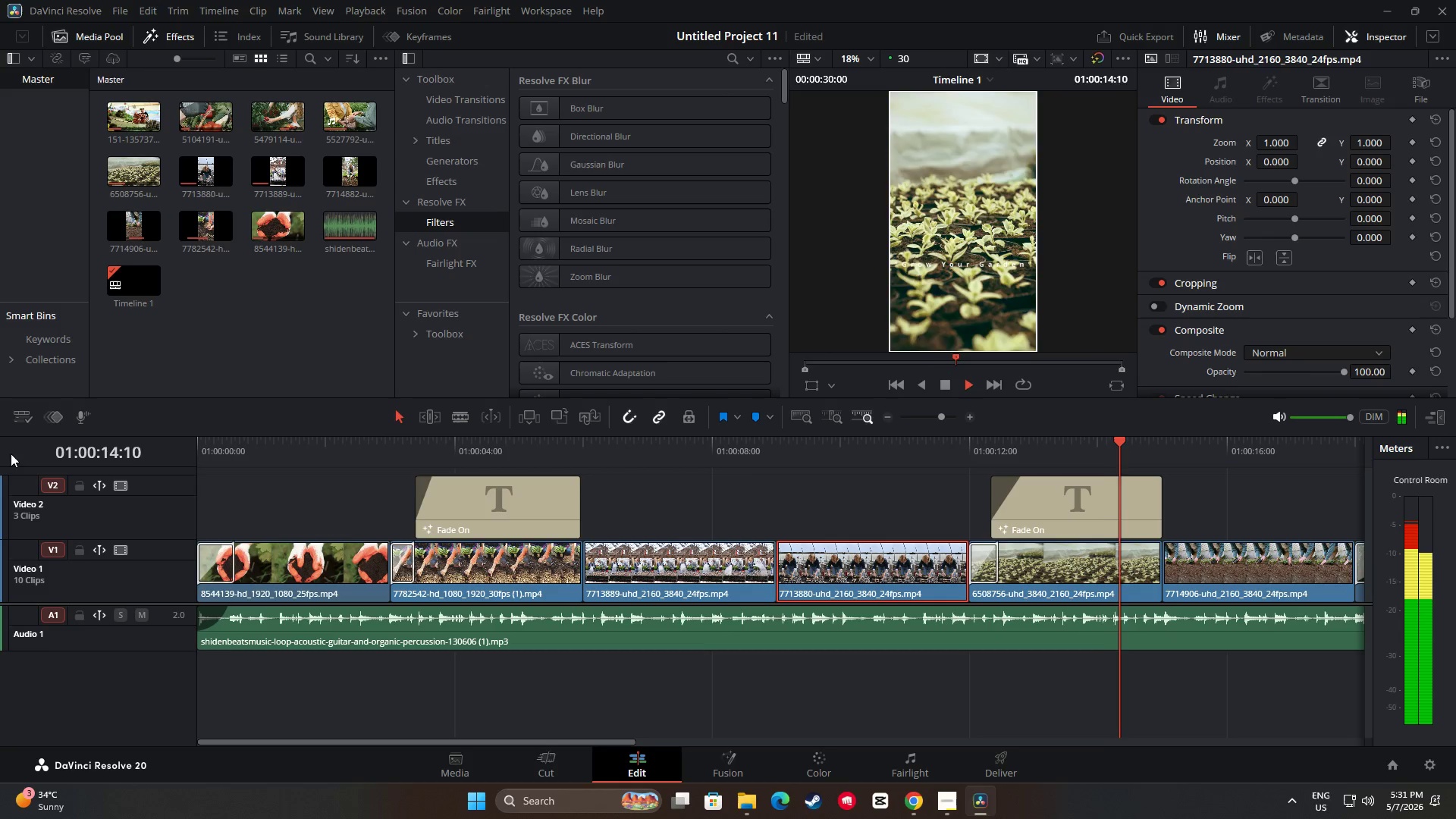 
wait(19.44)
 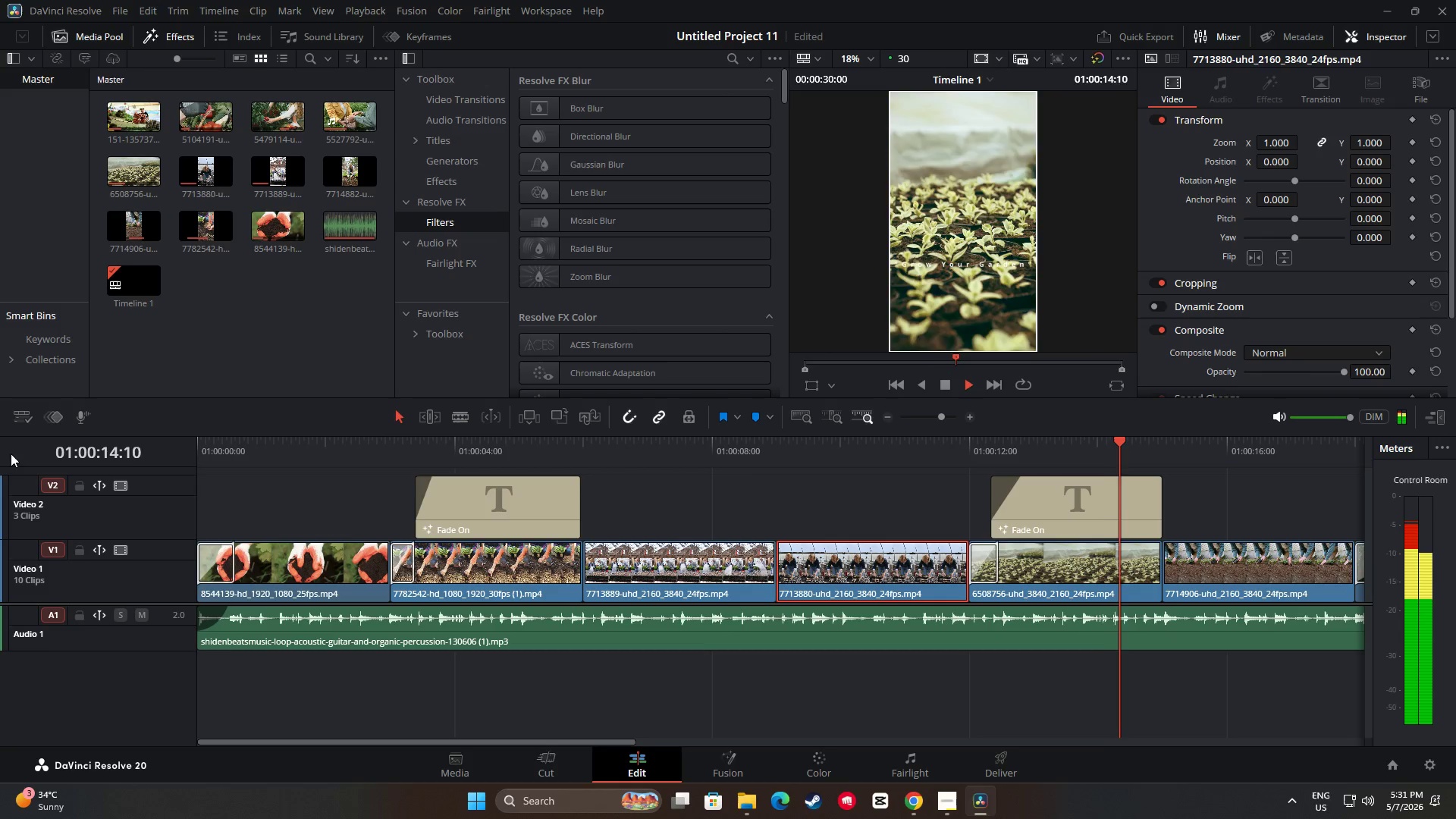 
key(Space)
 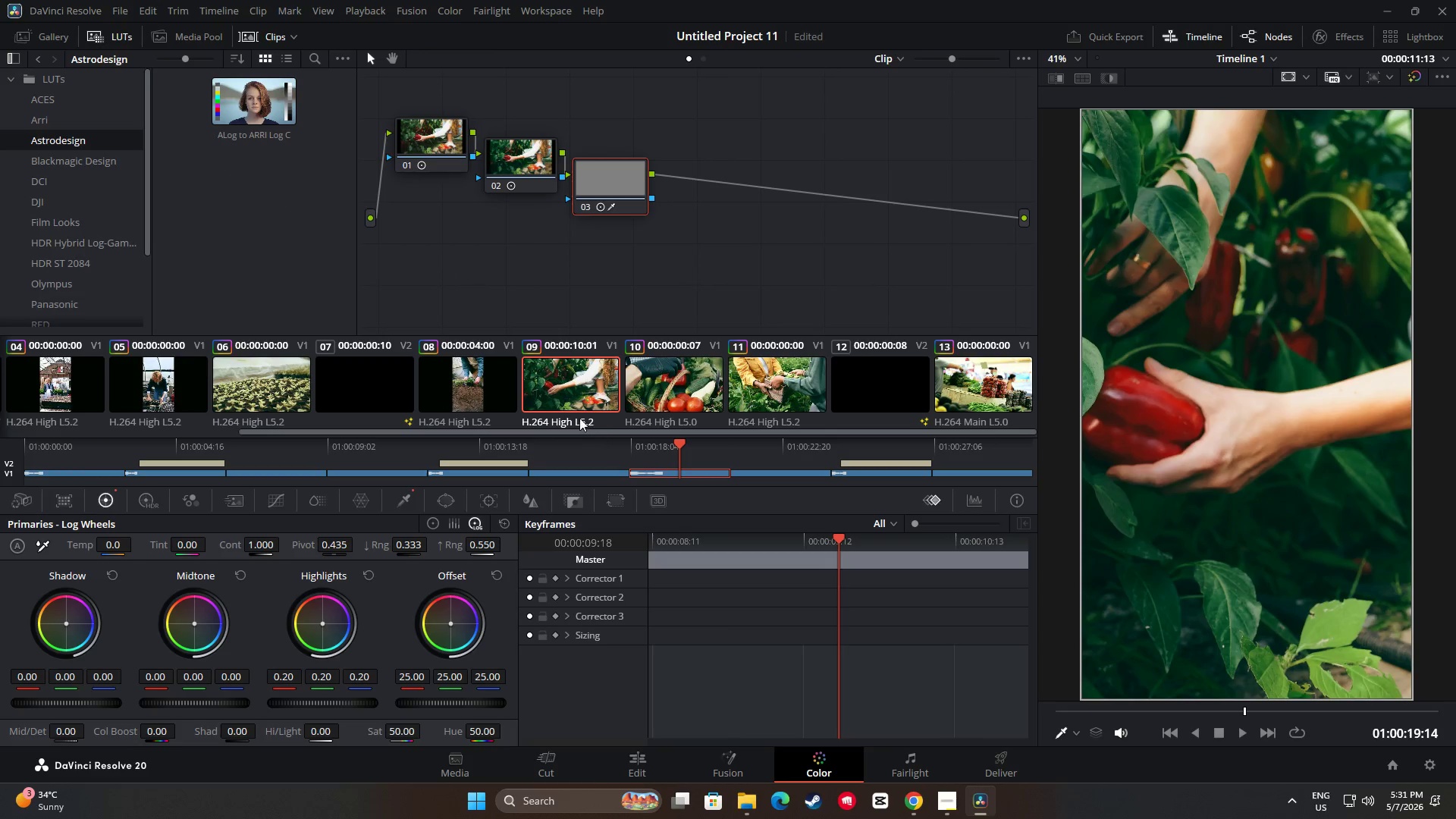 
left_click([475, 377])
 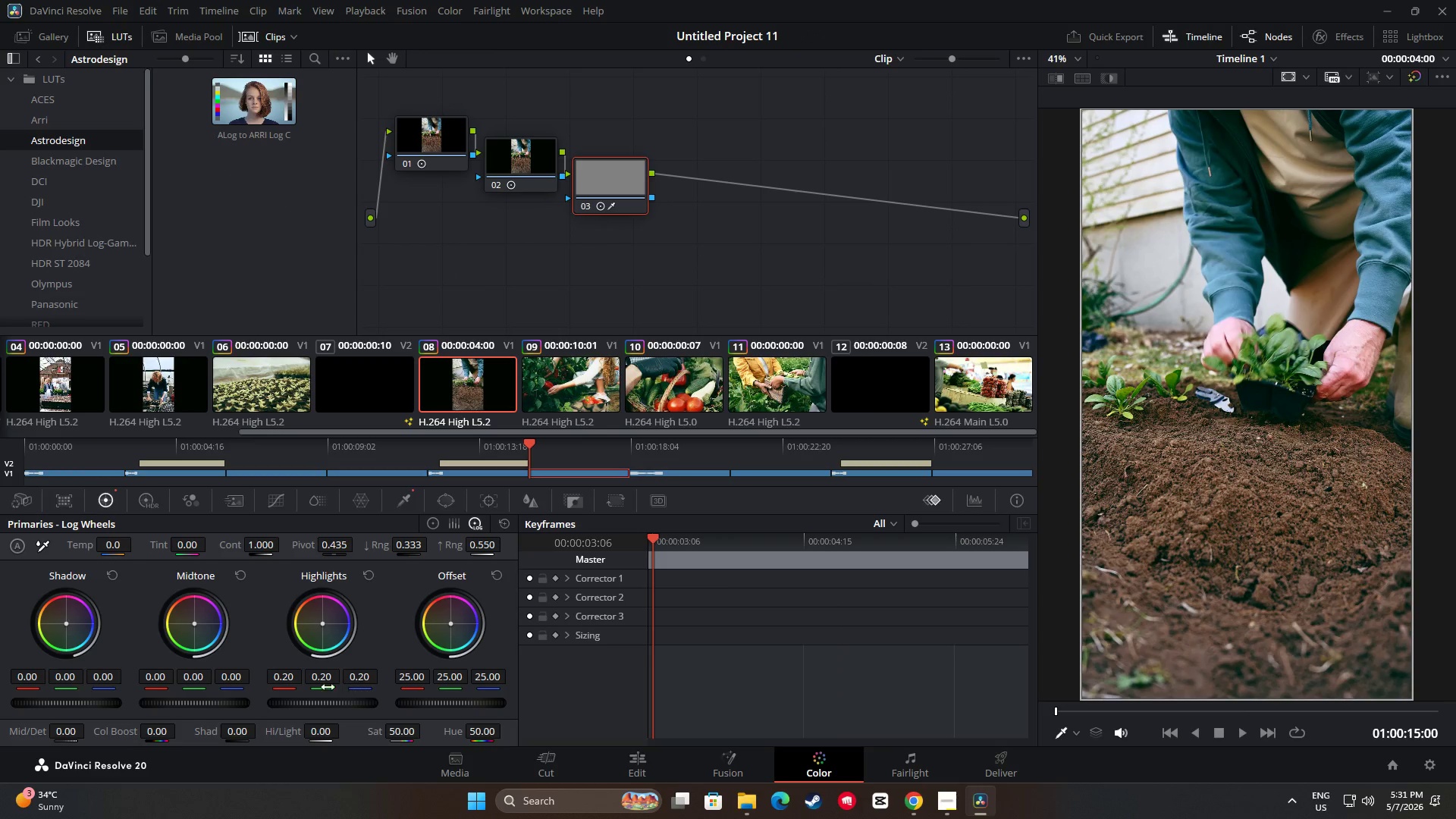 
left_click_drag(start_coordinate=[324, 700], to_coordinate=[105, 697])
 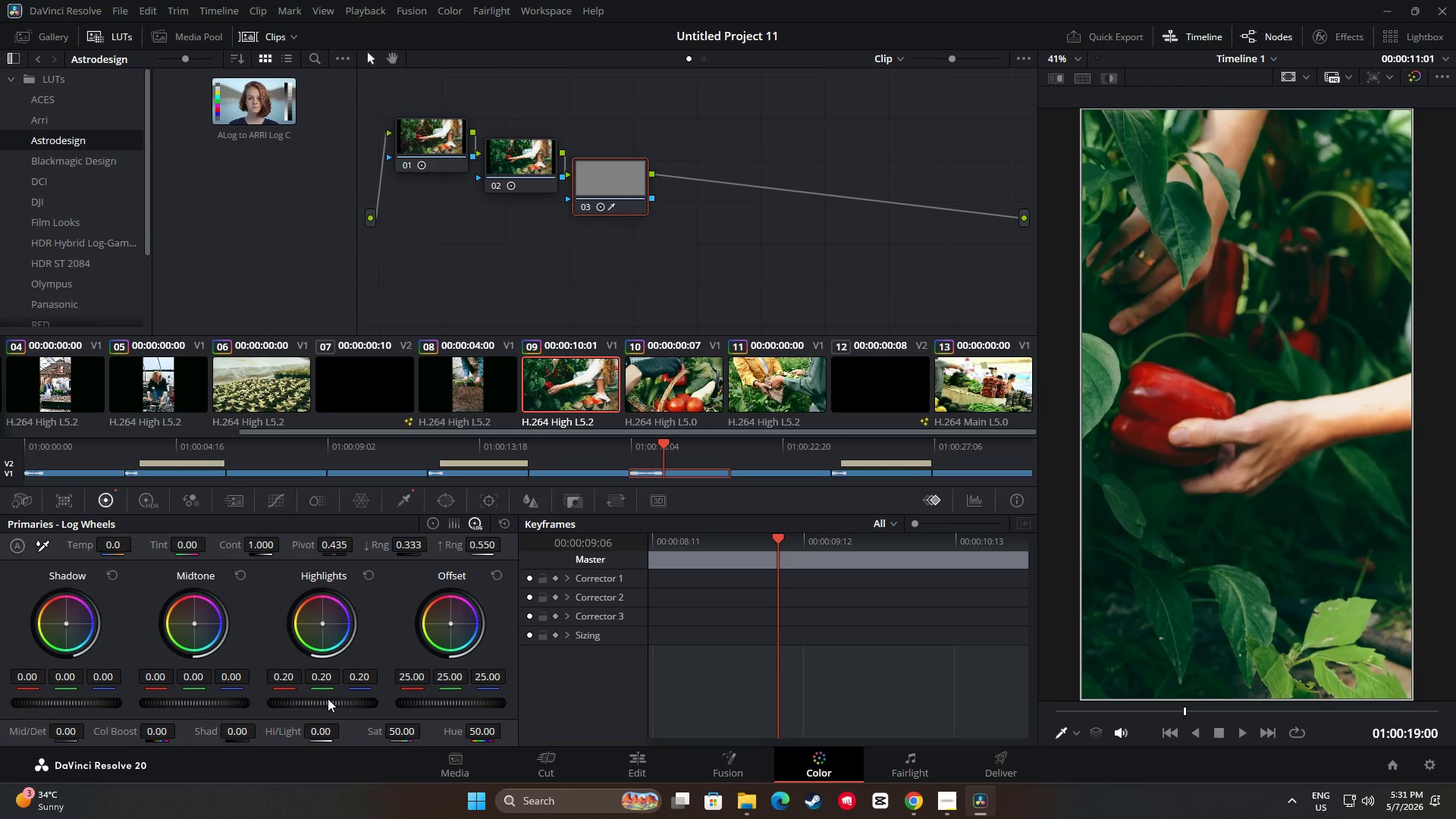 
wait(5.48)
 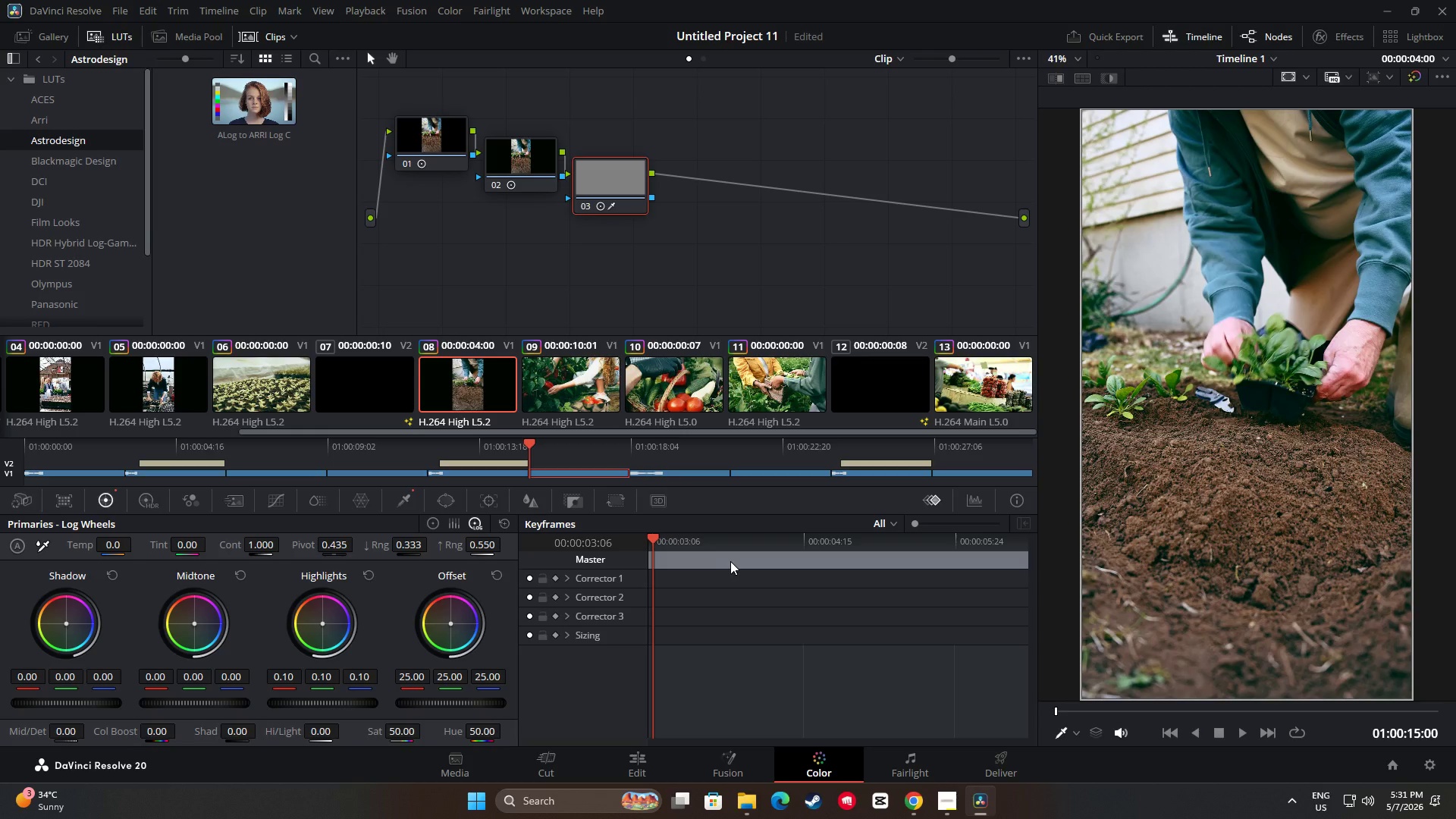 
left_click_drag(start_coordinate=[328, 701], to_coordinate=[114, 679])
 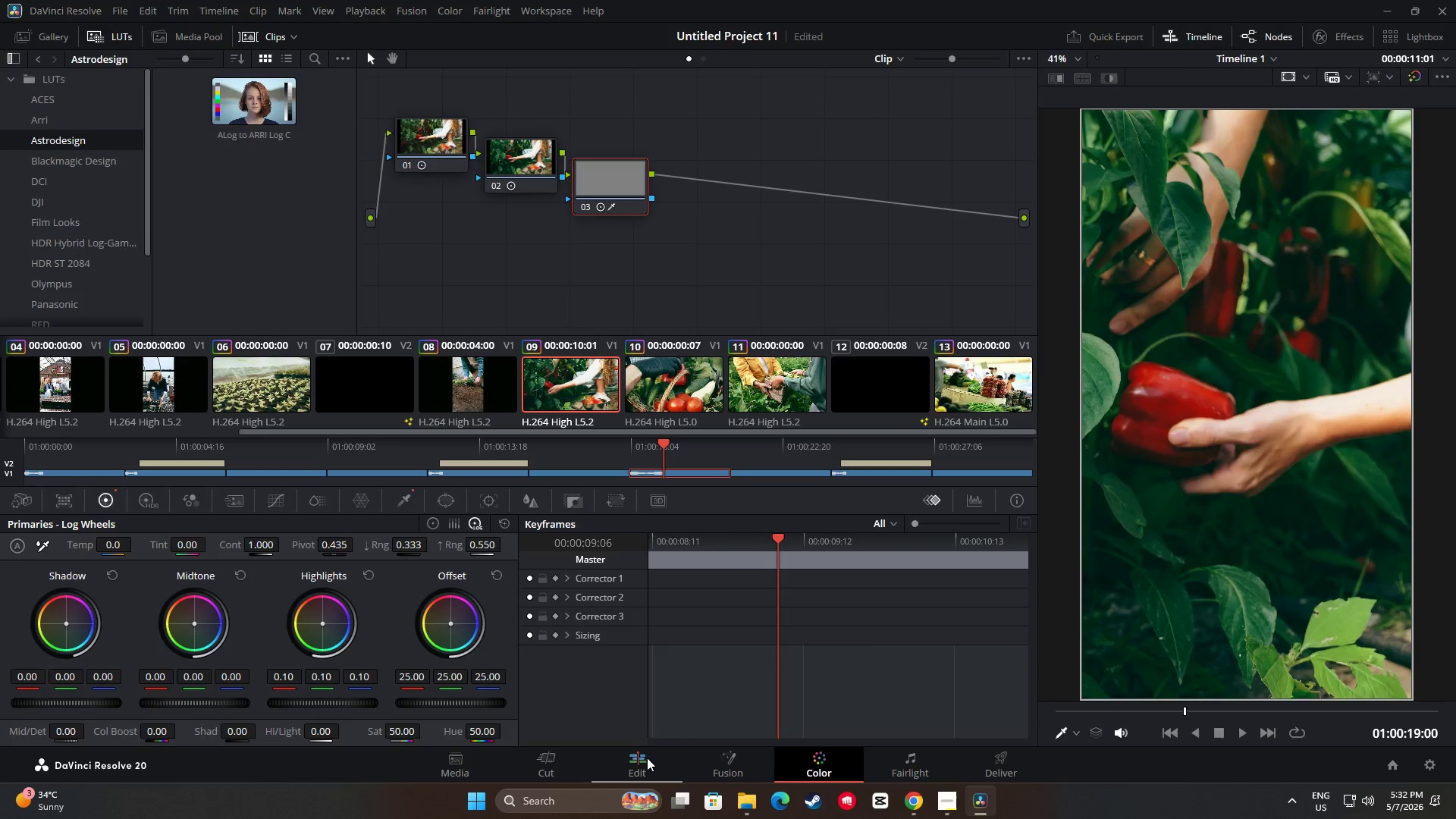 
left_click_drag(start_coordinate=[830, 444], to_coordinate=[535, 470])
 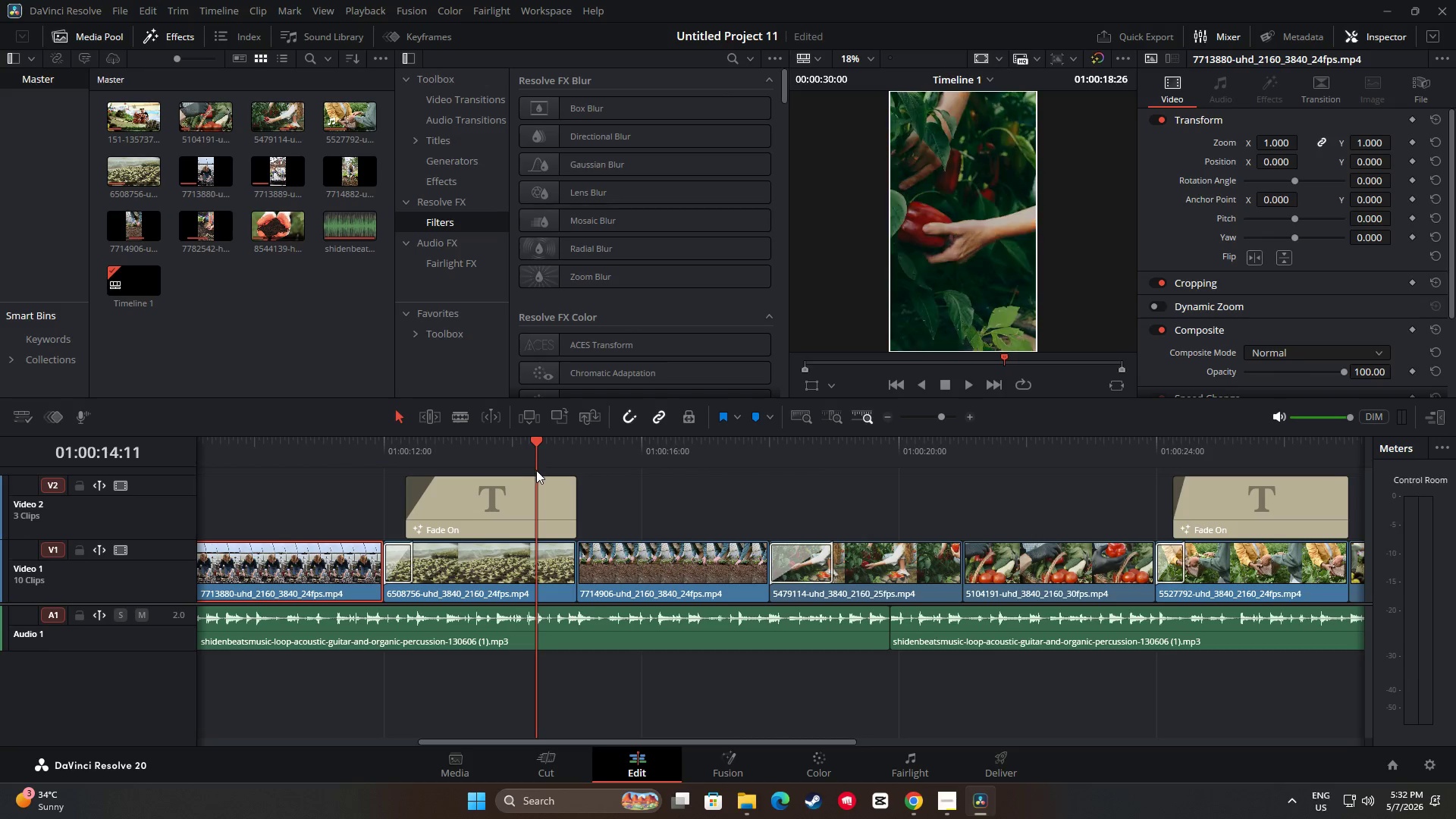 
key(Space)
 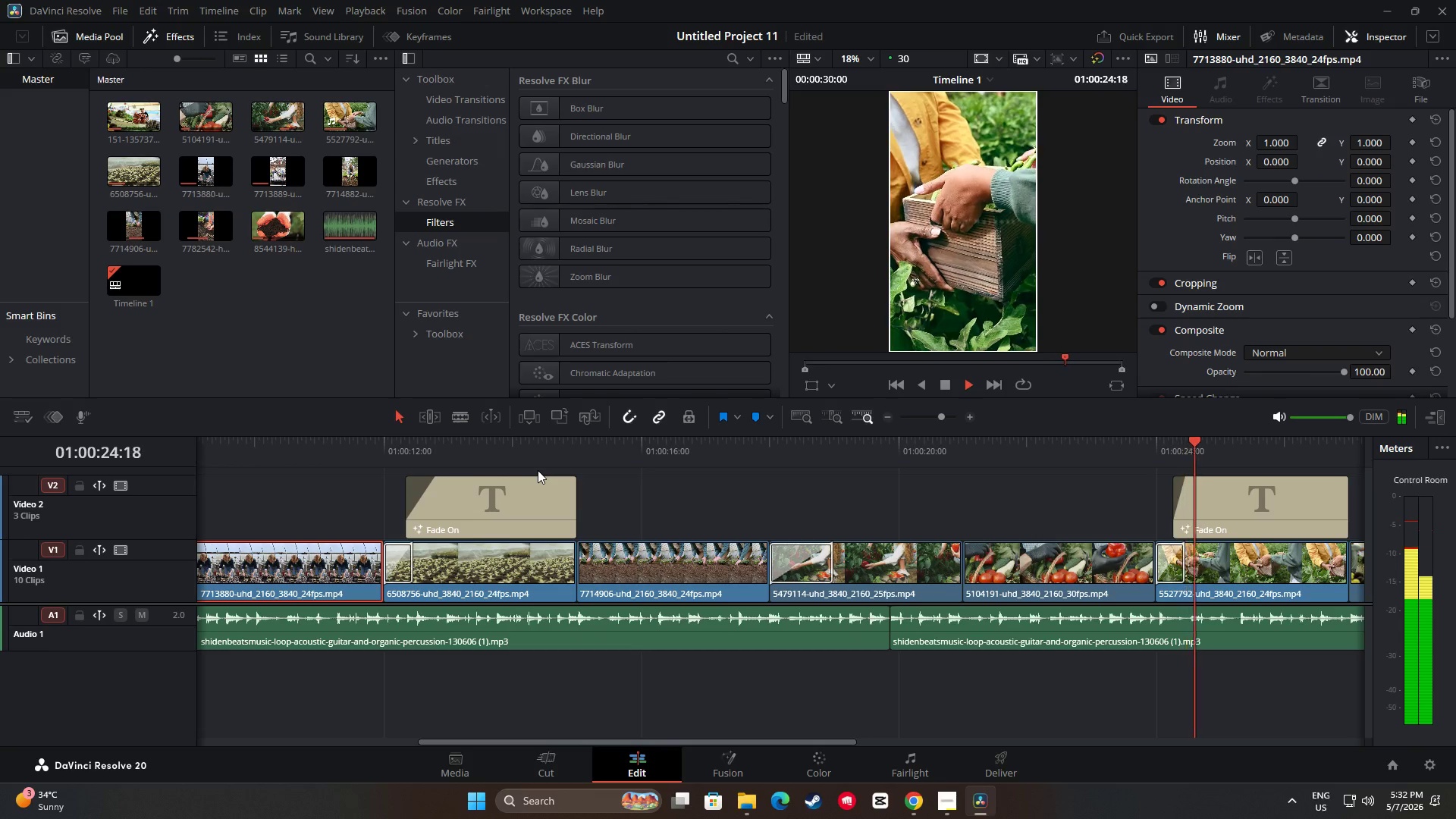 
wait(15.62)
 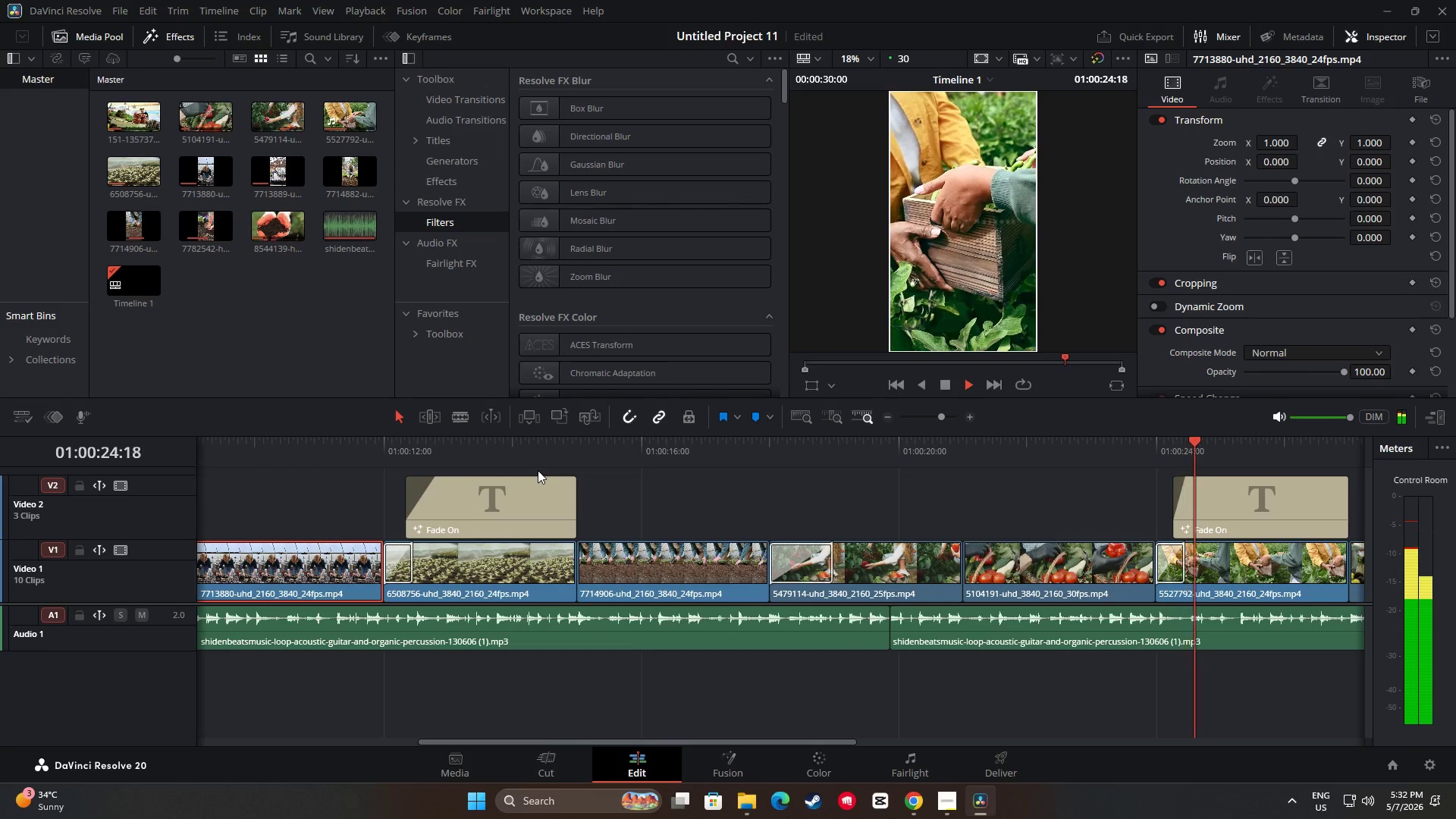 
key(Space)
 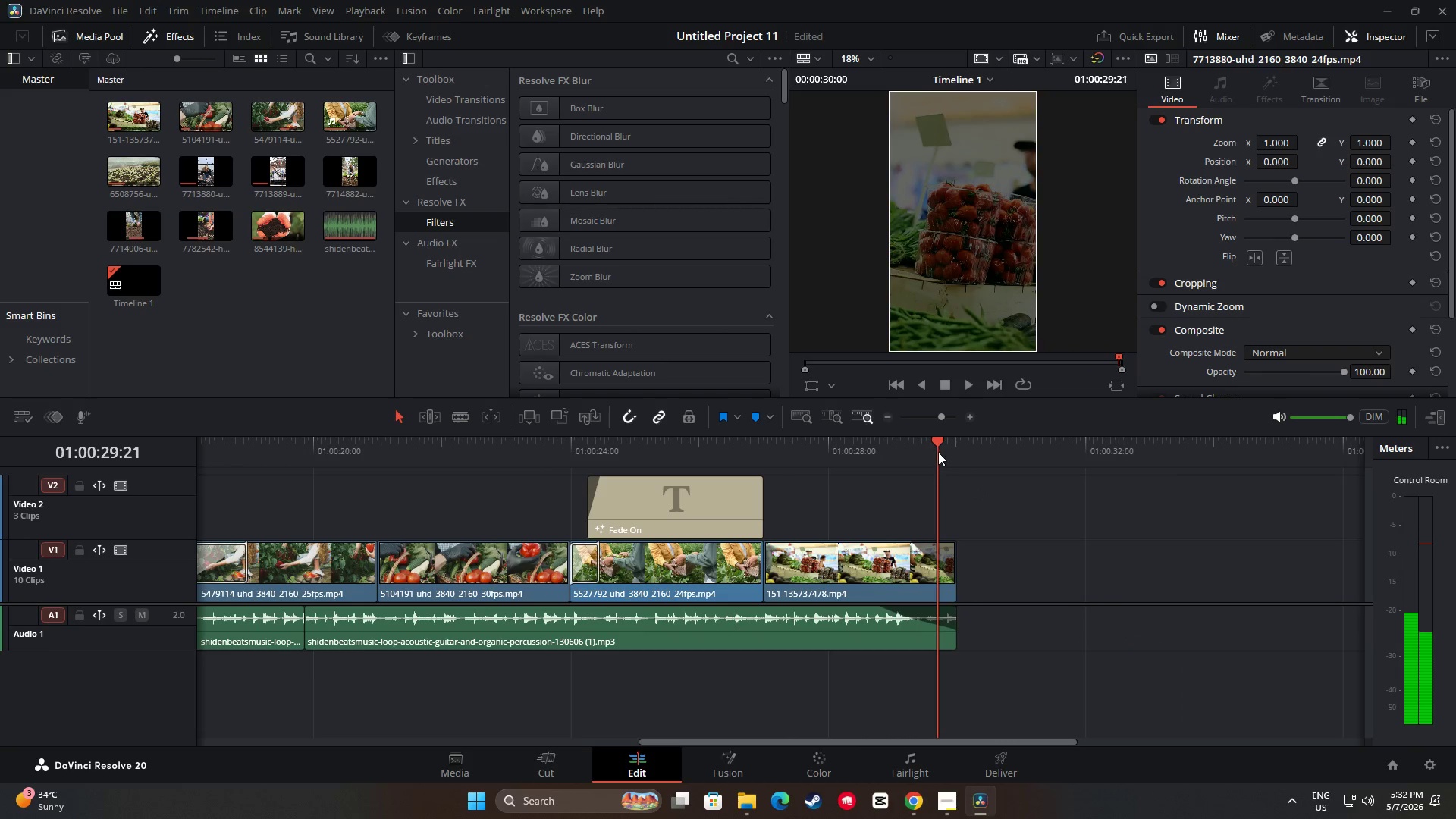 
left_click_drag(start_coordinate=[934, 442], to_coordinate=[193, 464])
 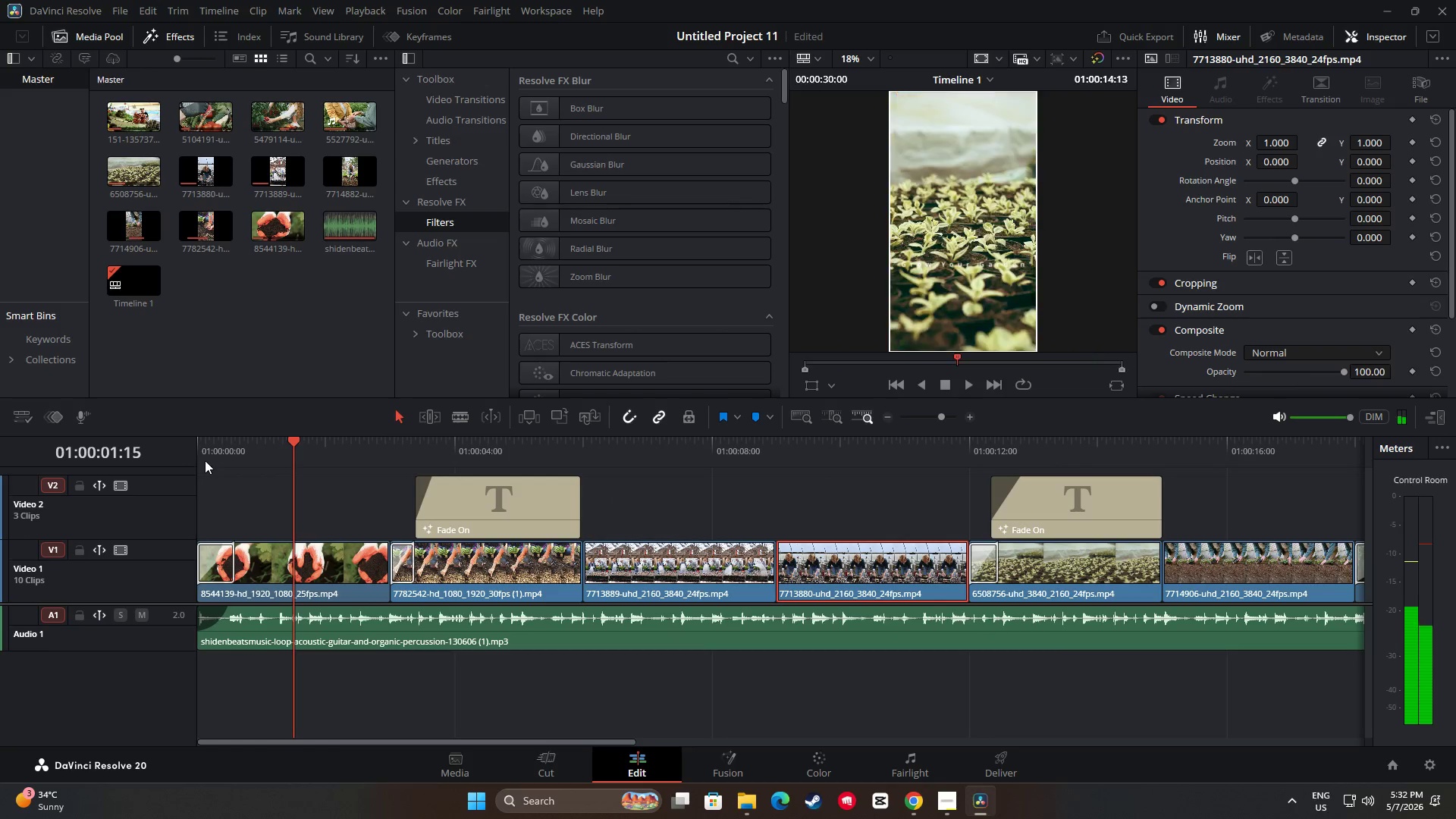 
key(Space)
 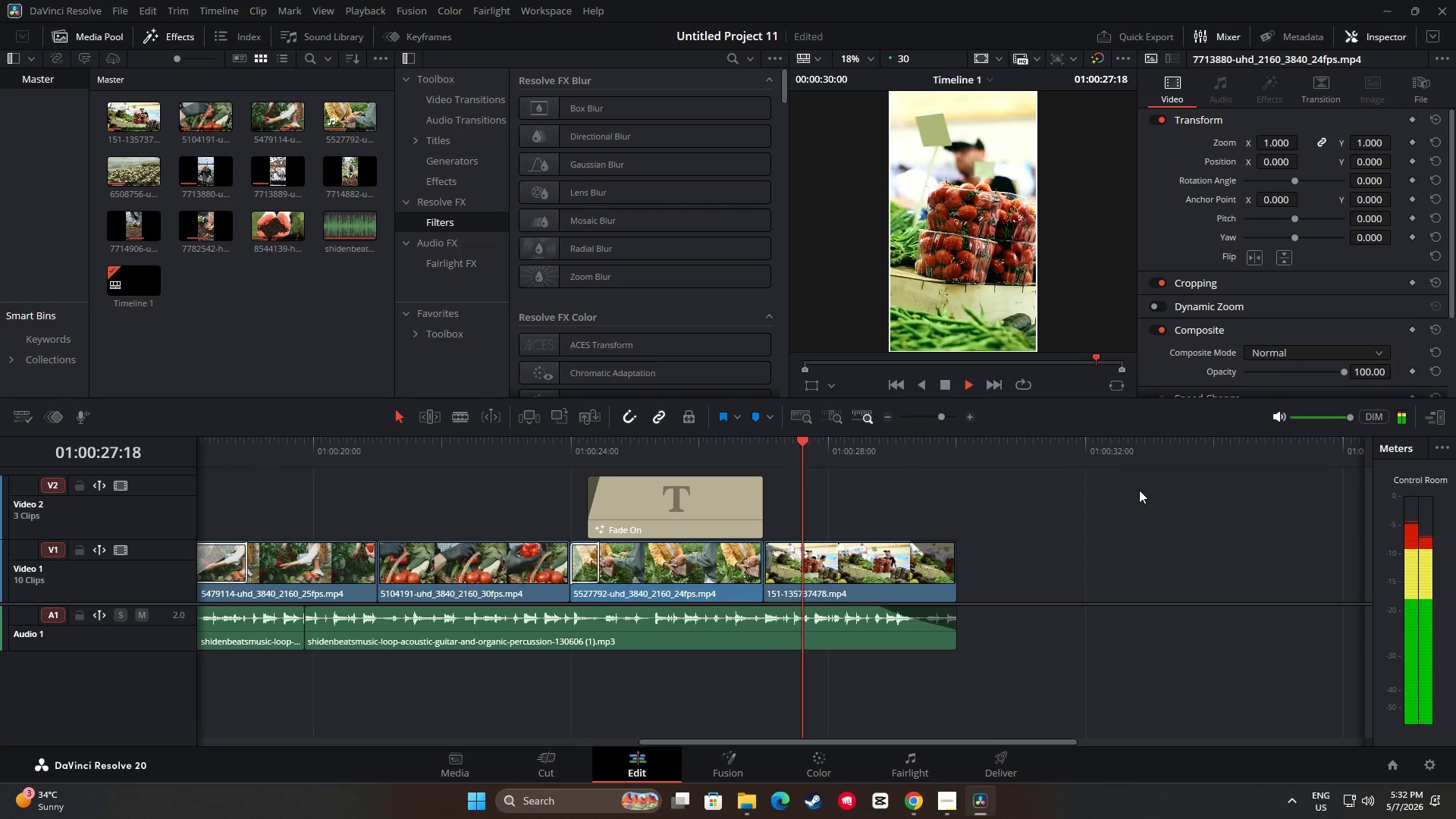 
wait(31.25)
 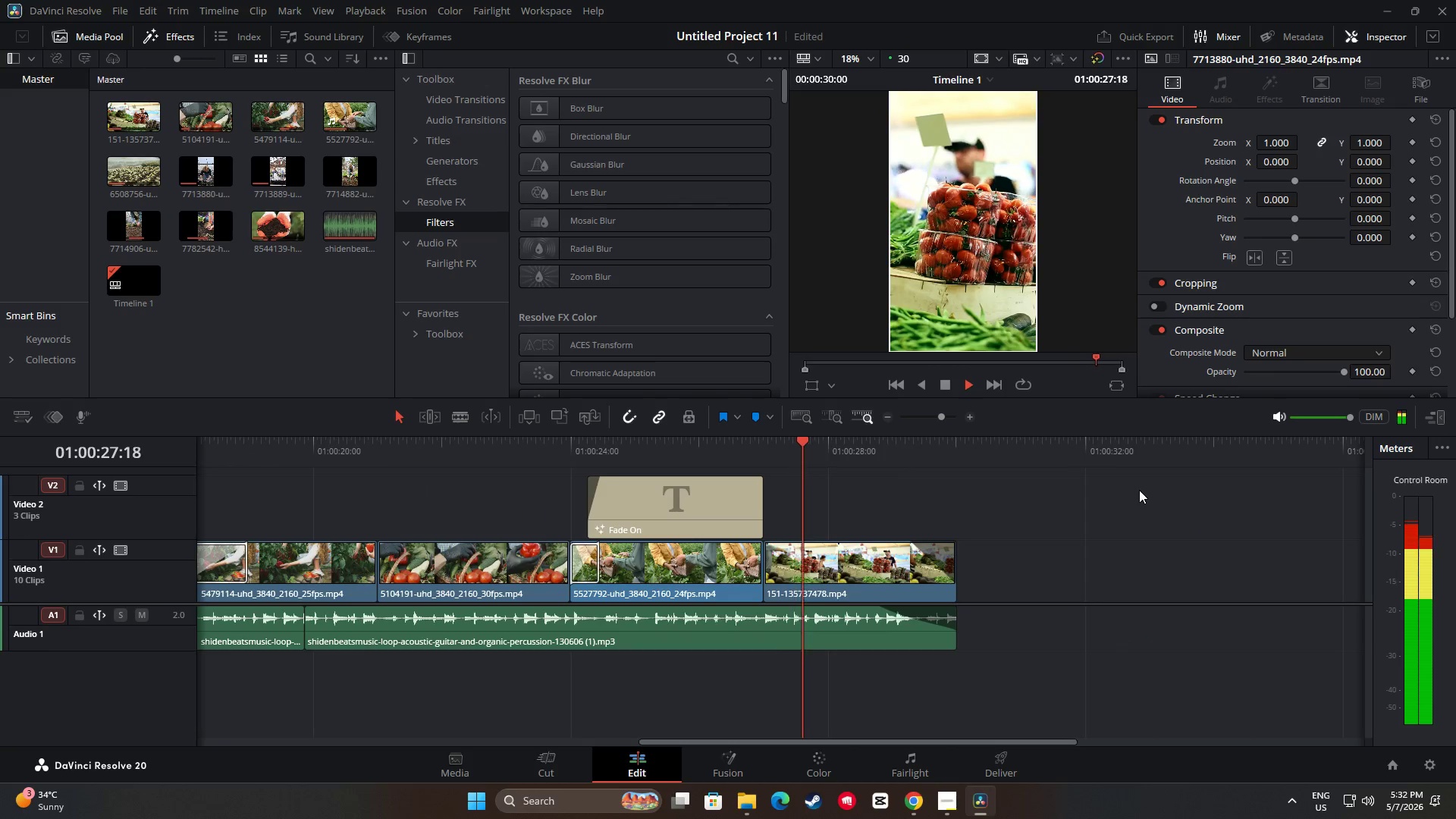 
left_click_drag(start_coordinate=[956, 440], to_coordinate=[250, 451])
 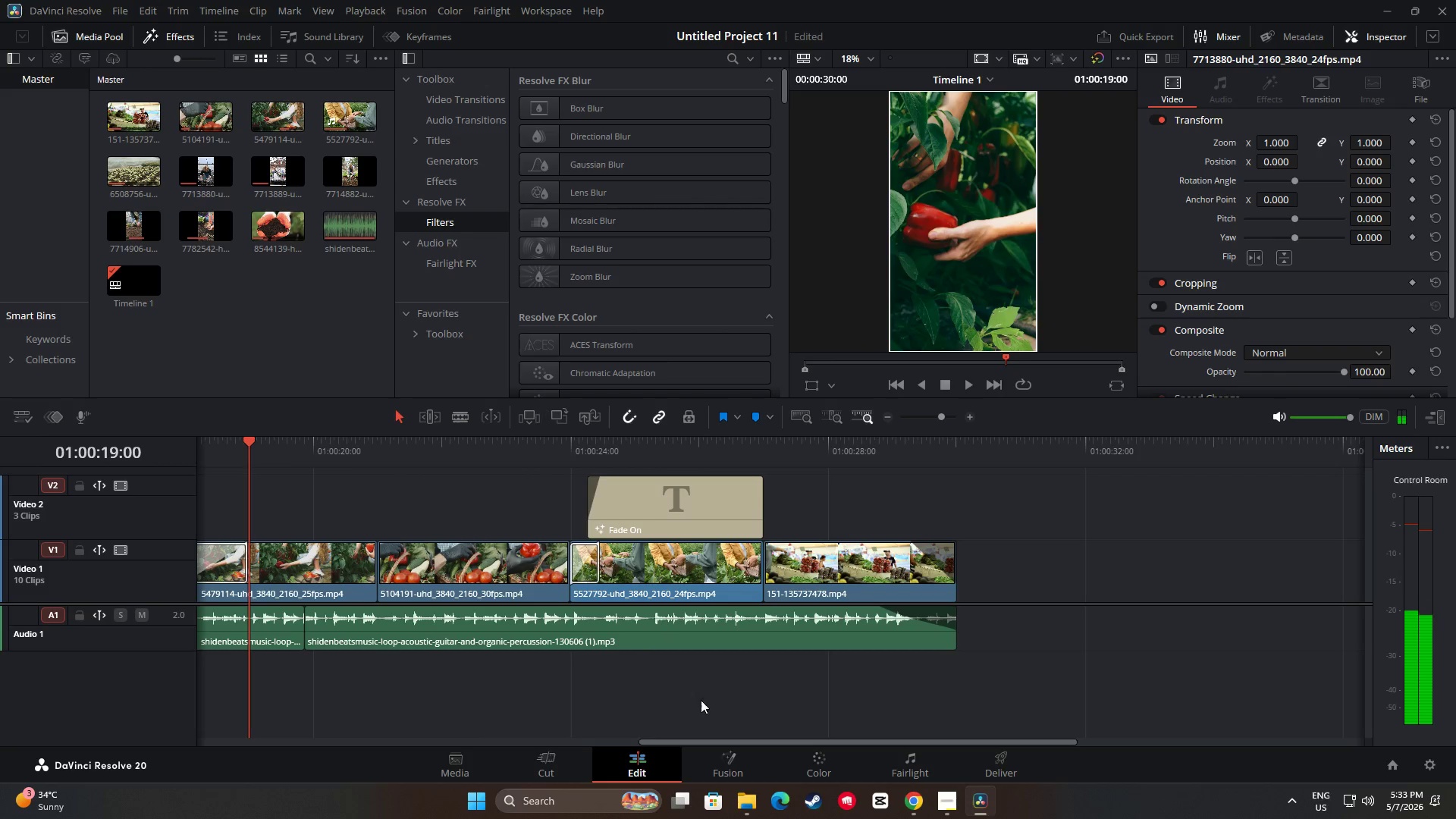 
left_click_drag(start_coordinate=[686, 742], to_coordinate=[554, 739])
 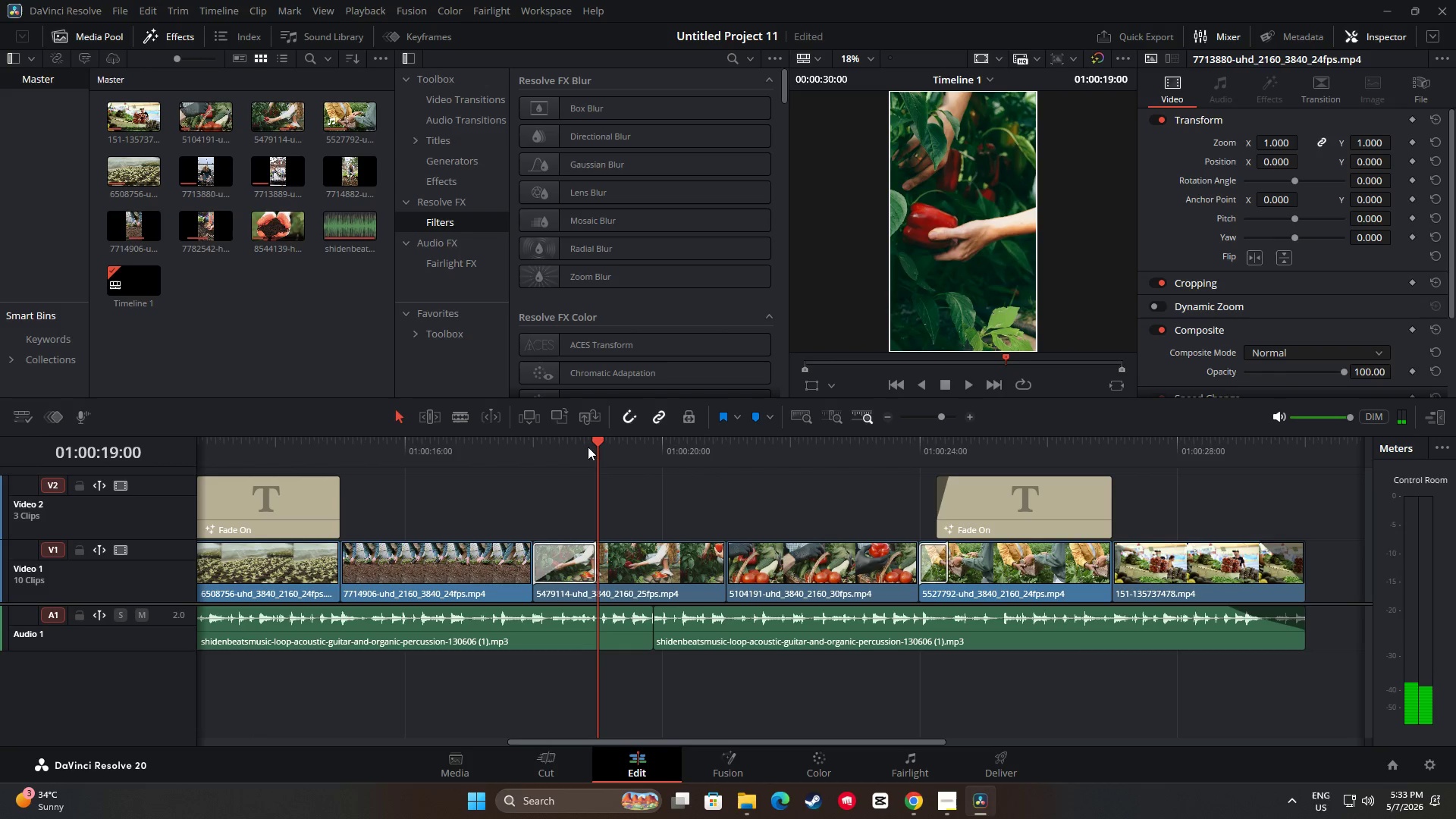 
left_click_drag(start_coordinate=[598, 439], to_coordinate=[530, 450])
 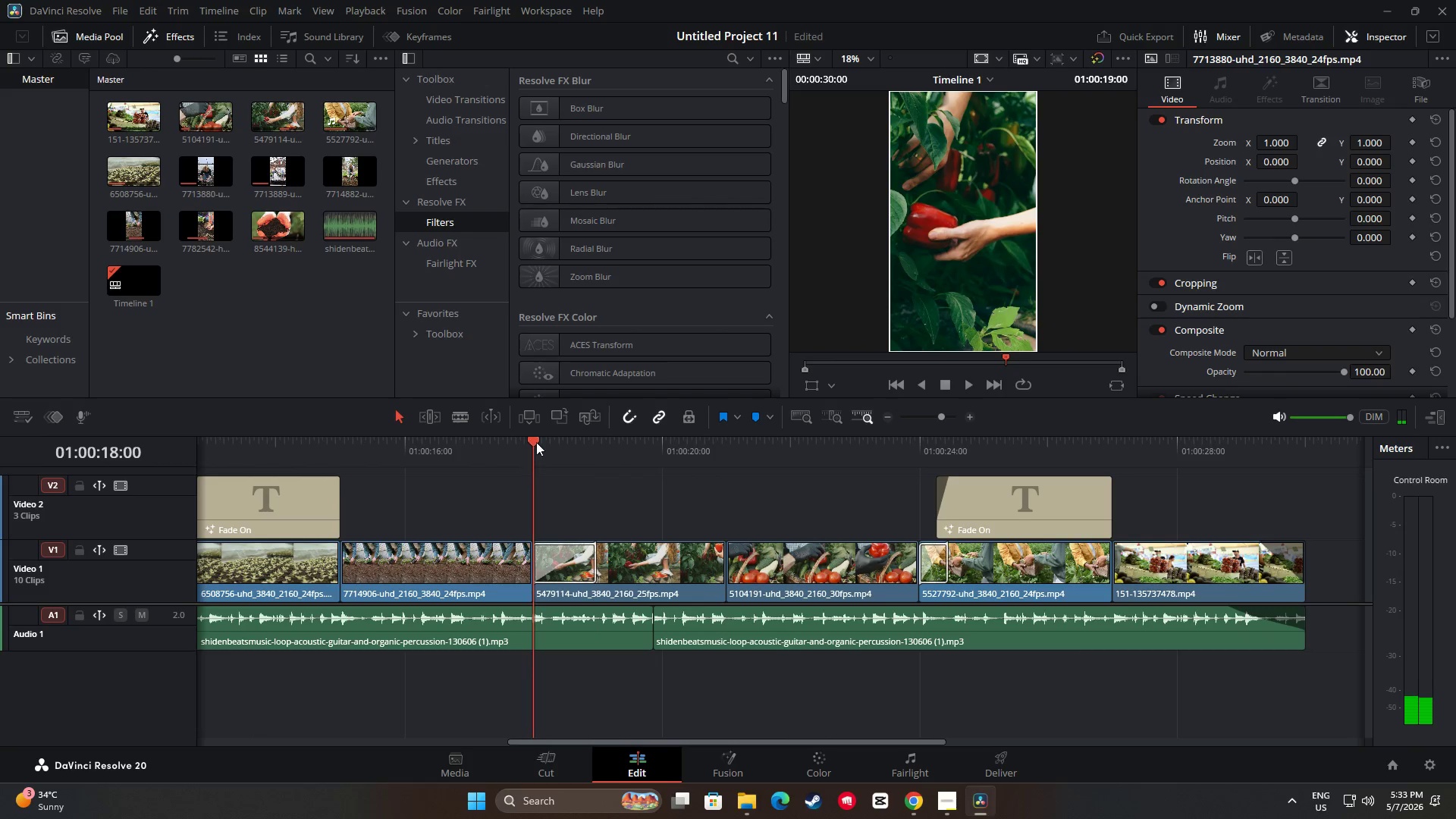 
key(Space)
 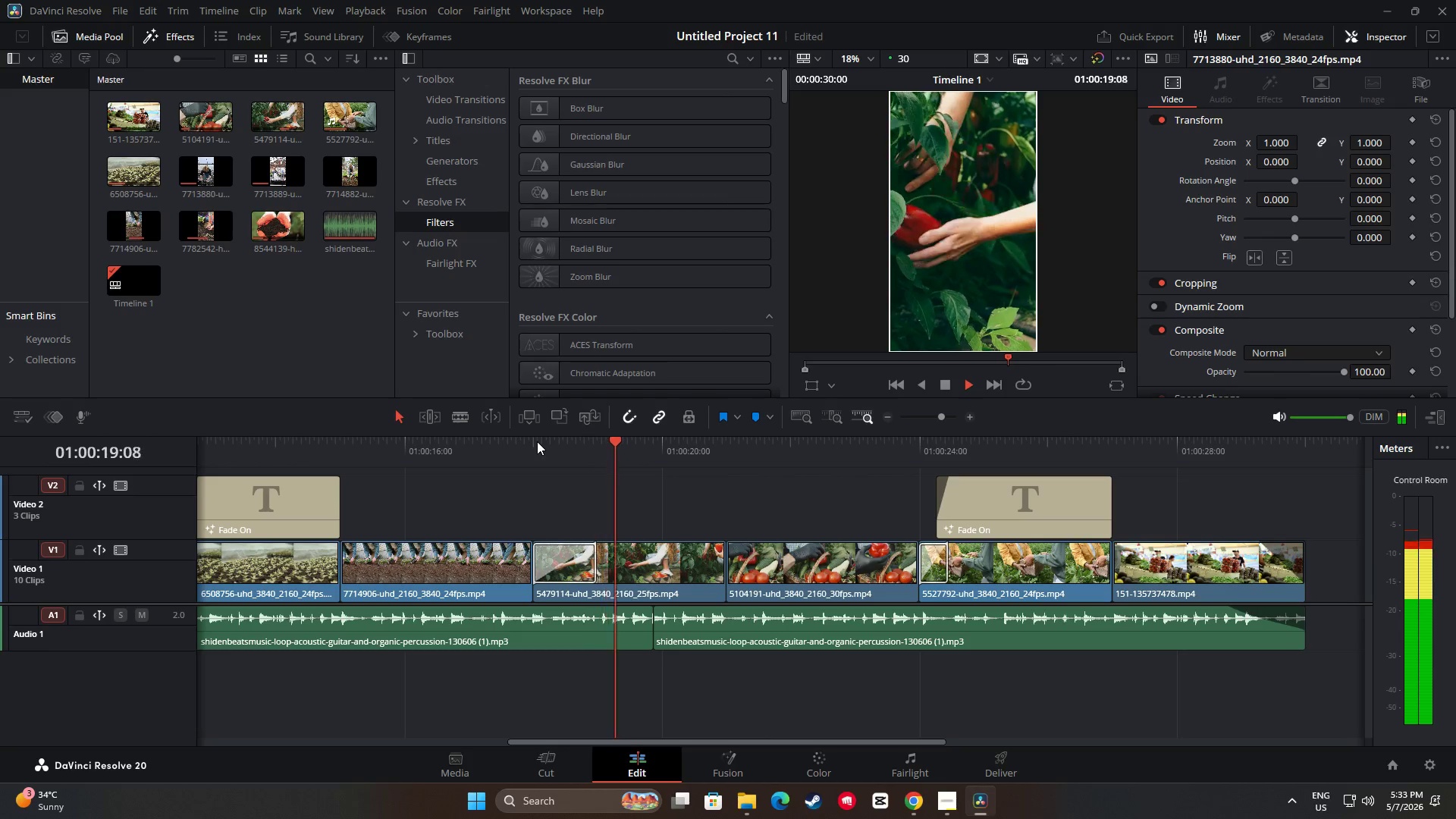 
key(Space)
 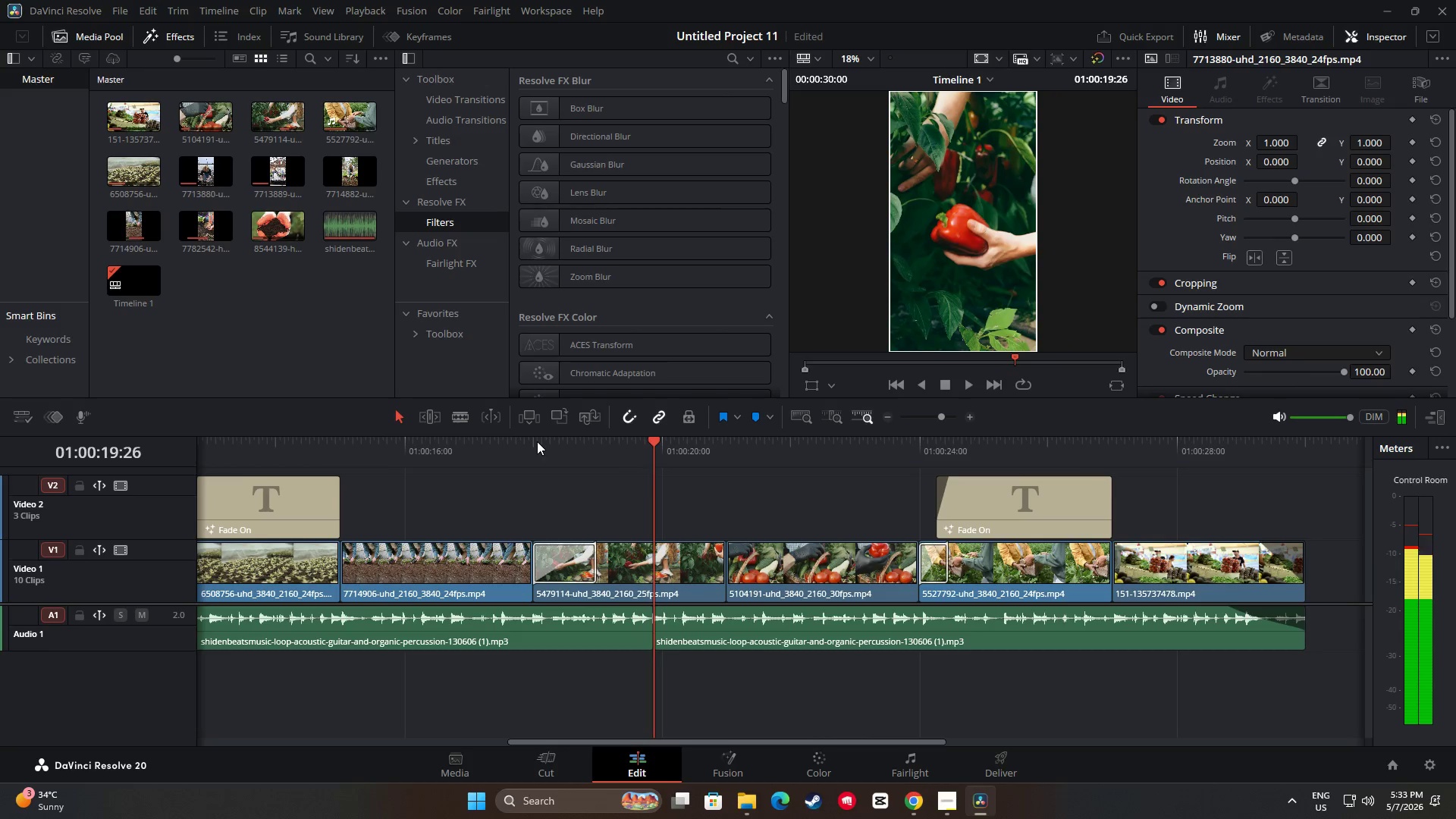 
key(Space)
 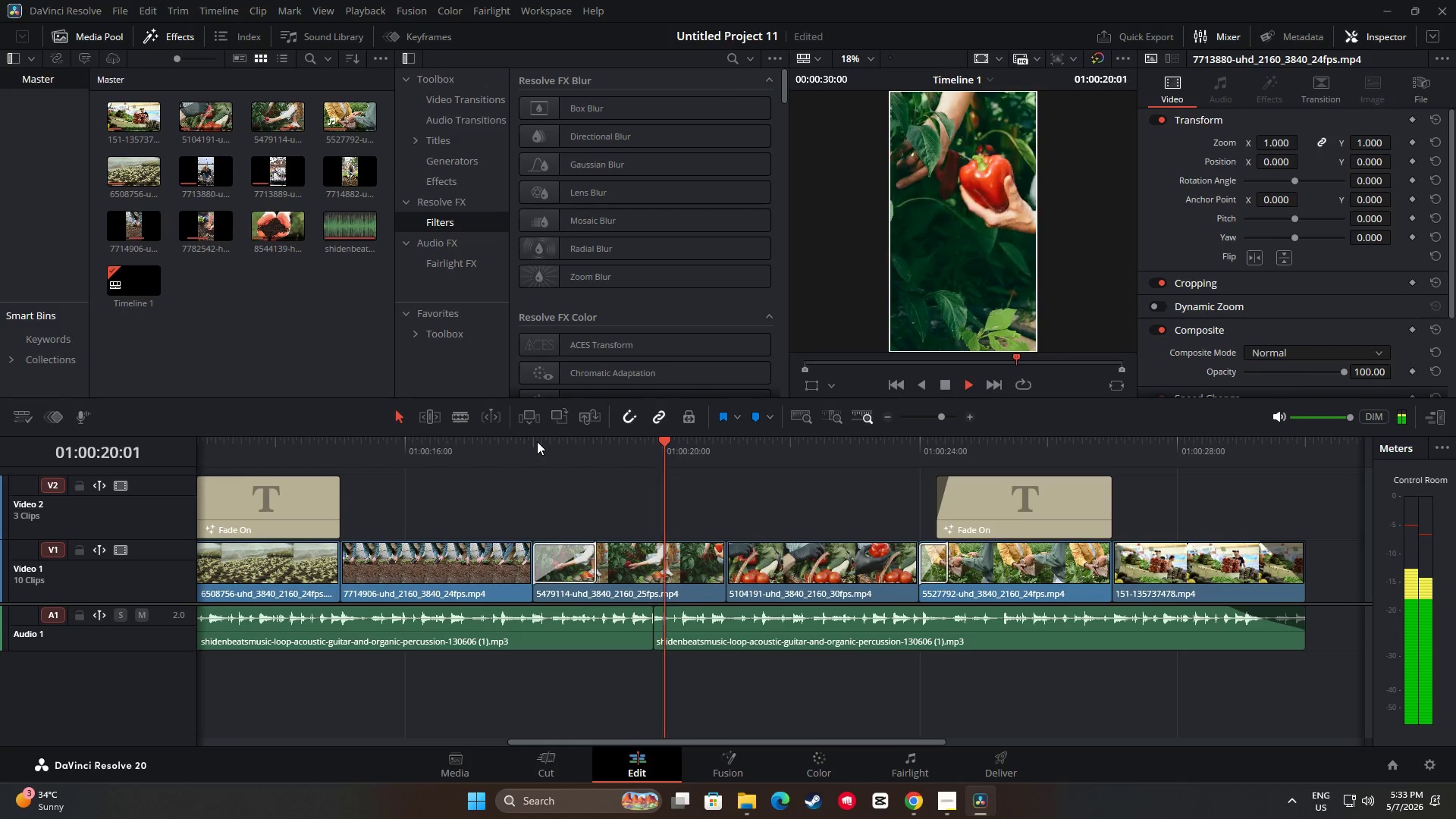 
key(Space)
 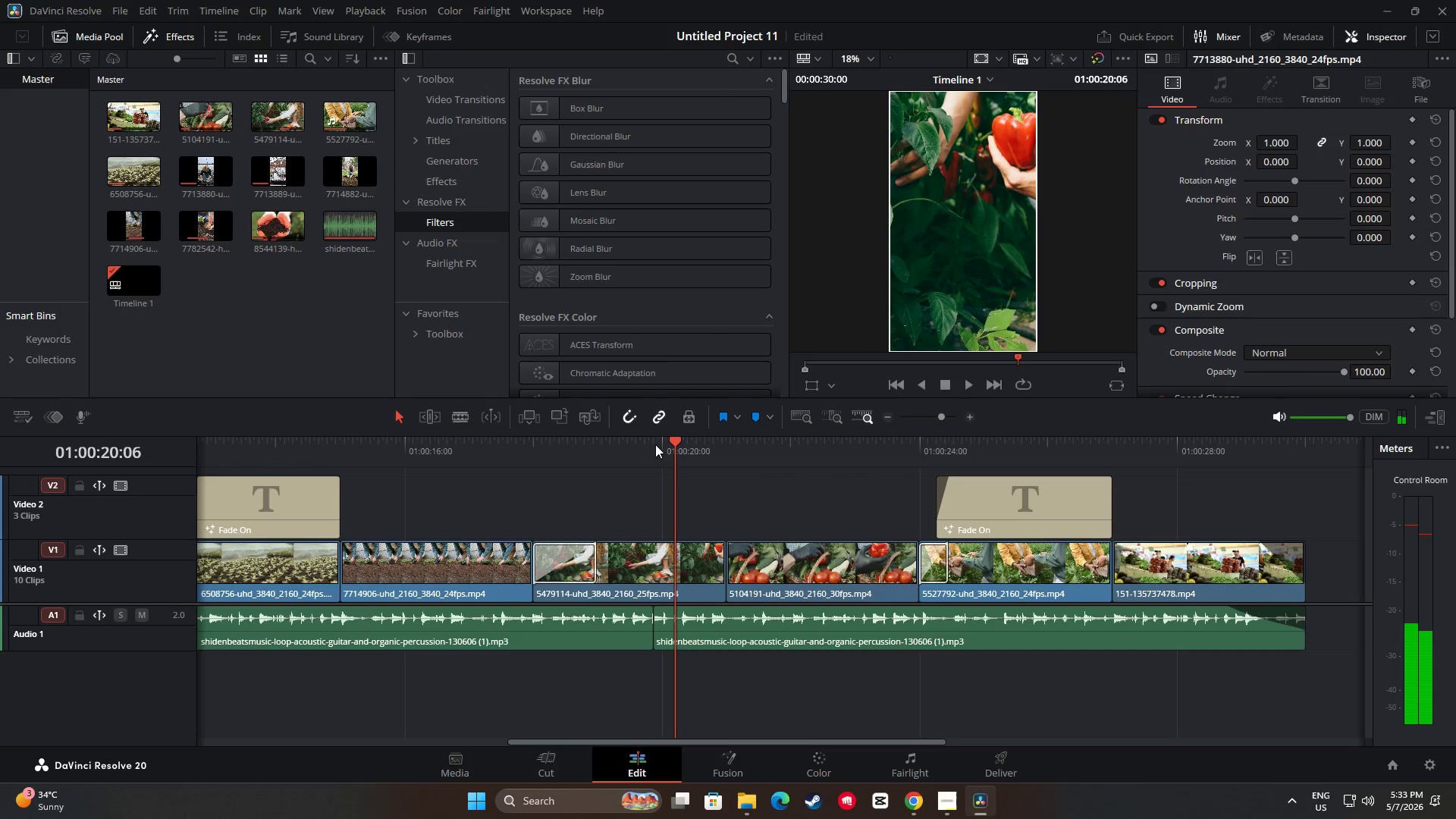 
left_click_drag(start_coordinate=[673, 440], to_coordinate=[515, 463])
 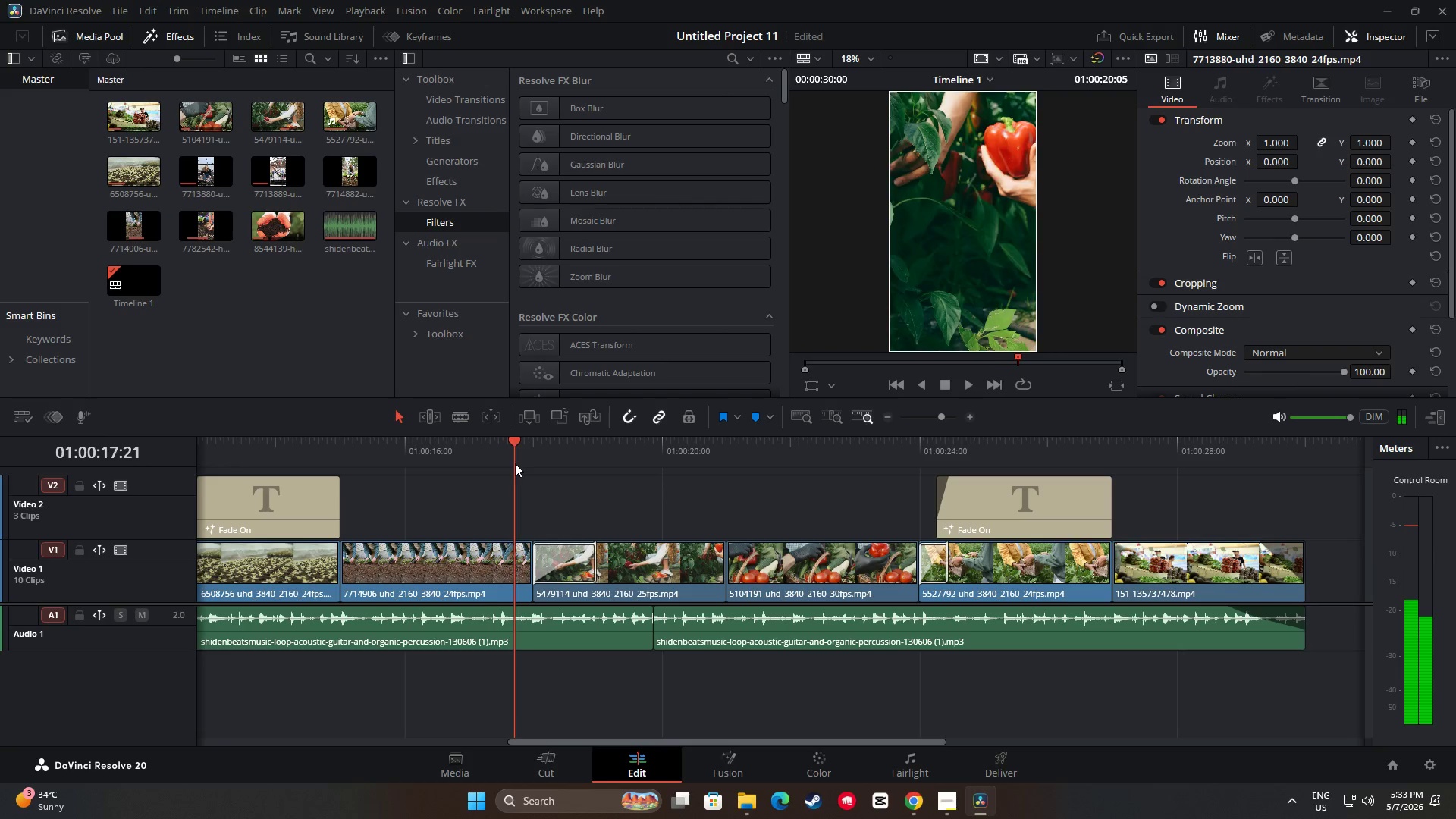 
key(Space)
 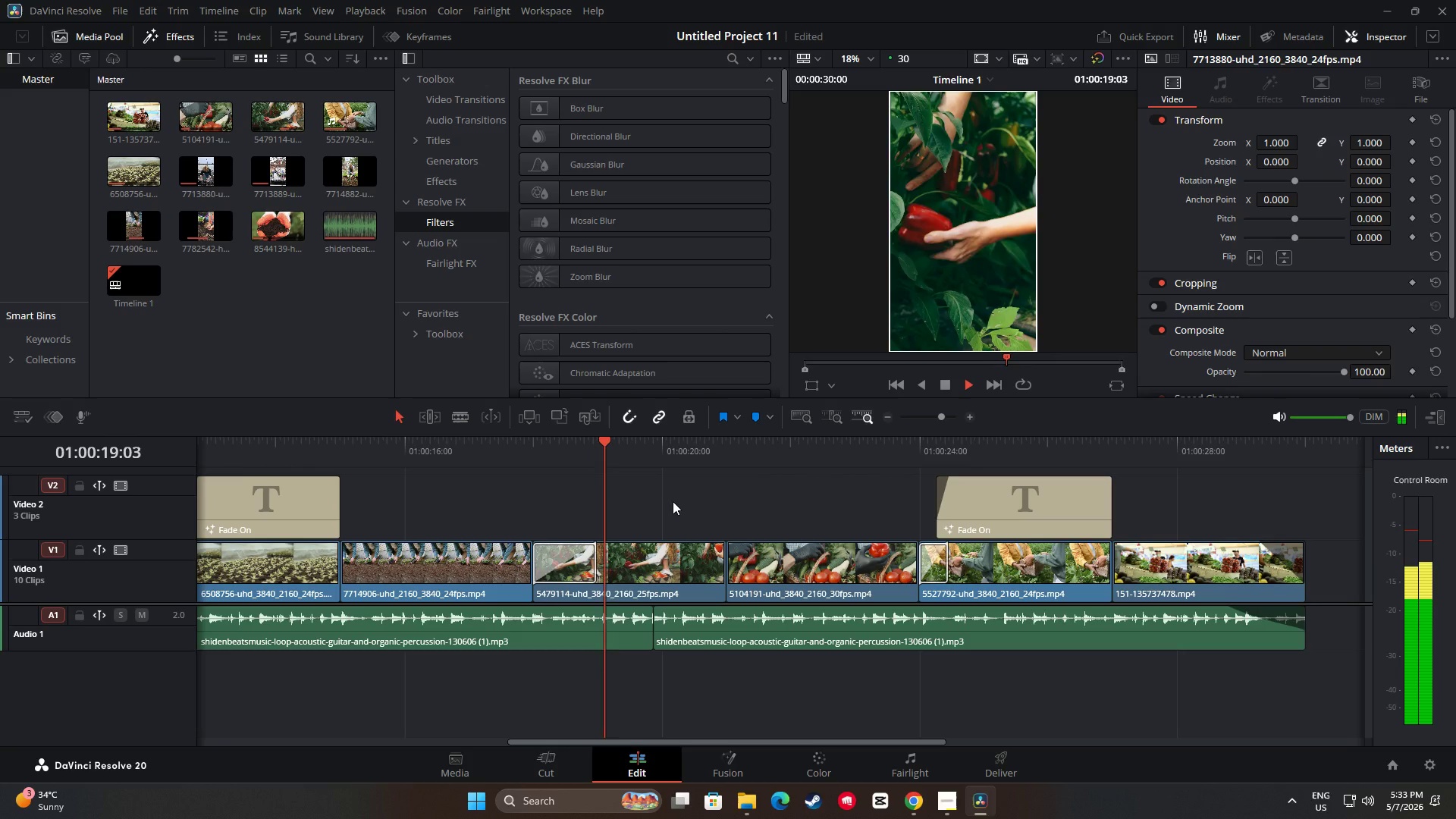 
key(Space)
 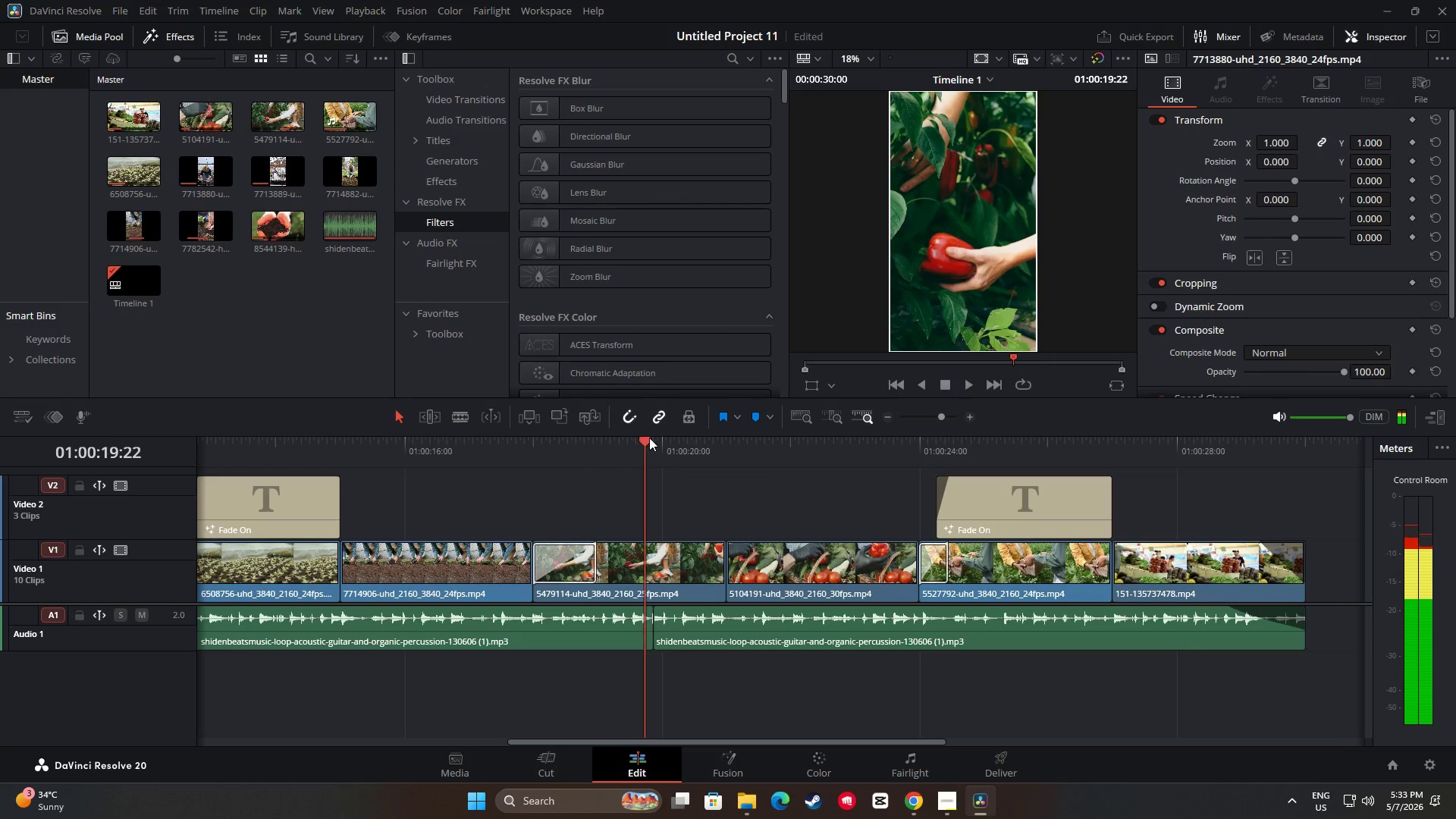 
left_click_drag(start_coordinate=[649, 438], to_coordinate=[200, 467])
 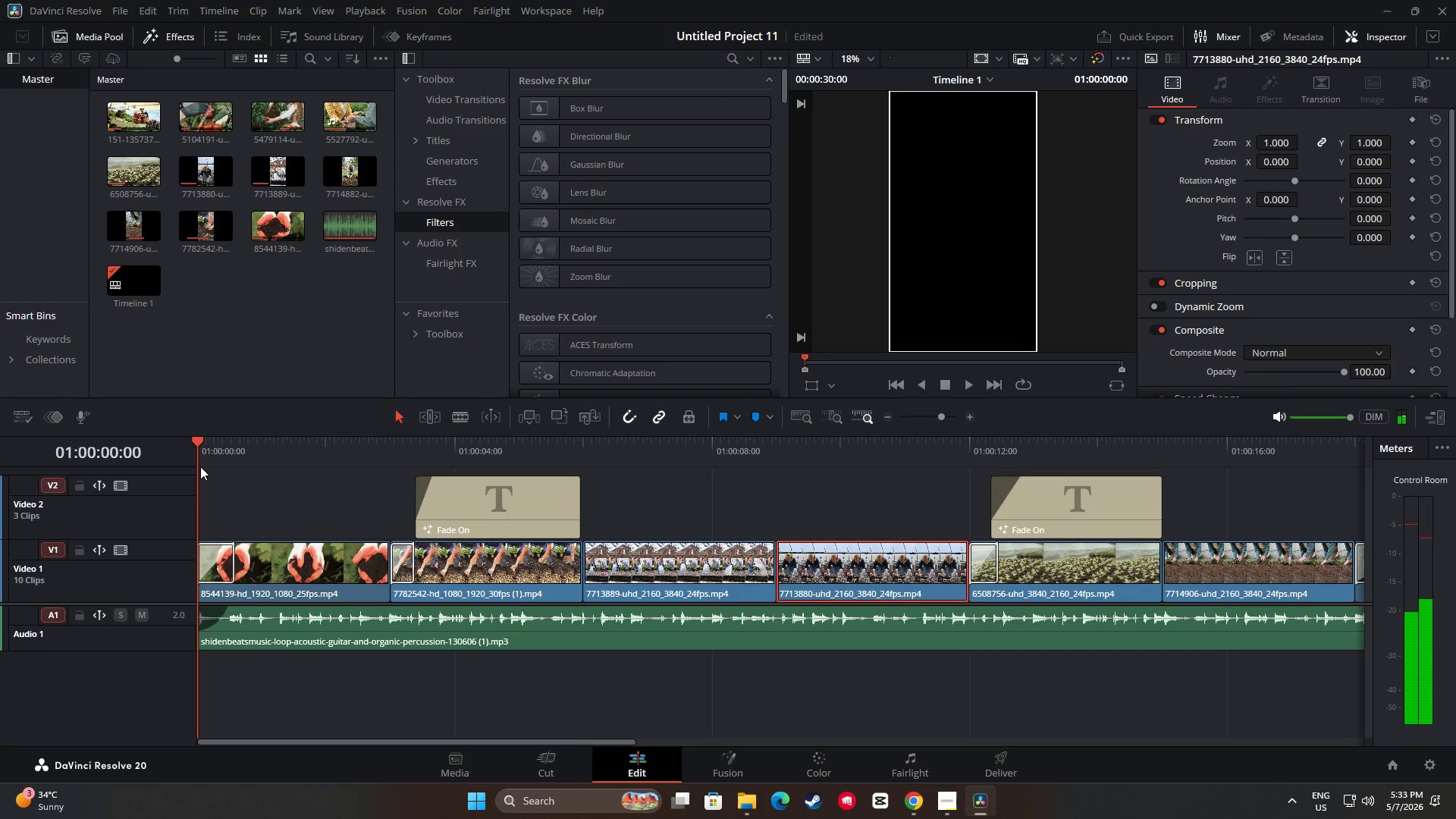 
key(Space)
 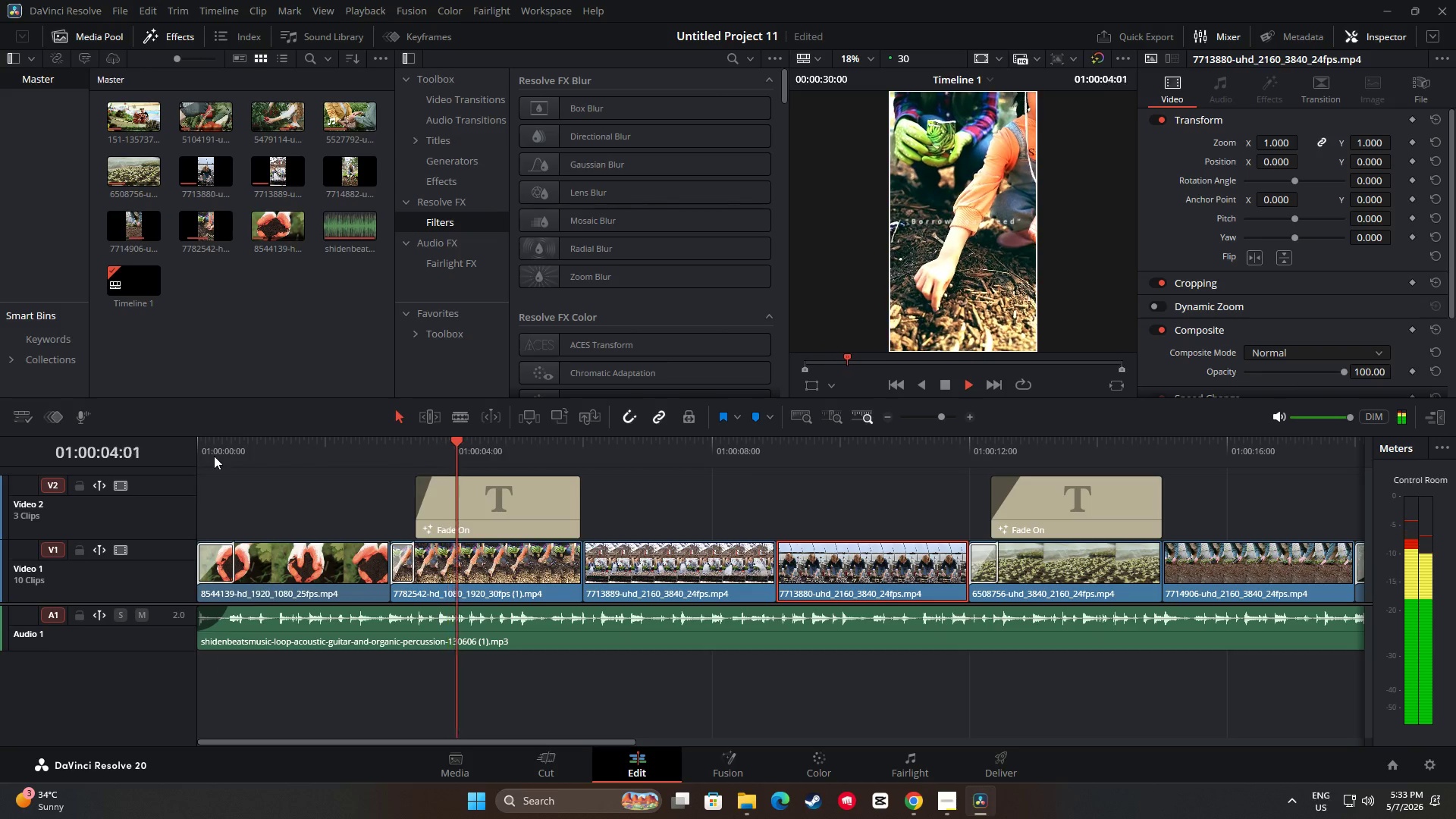 
wait(5.47)
 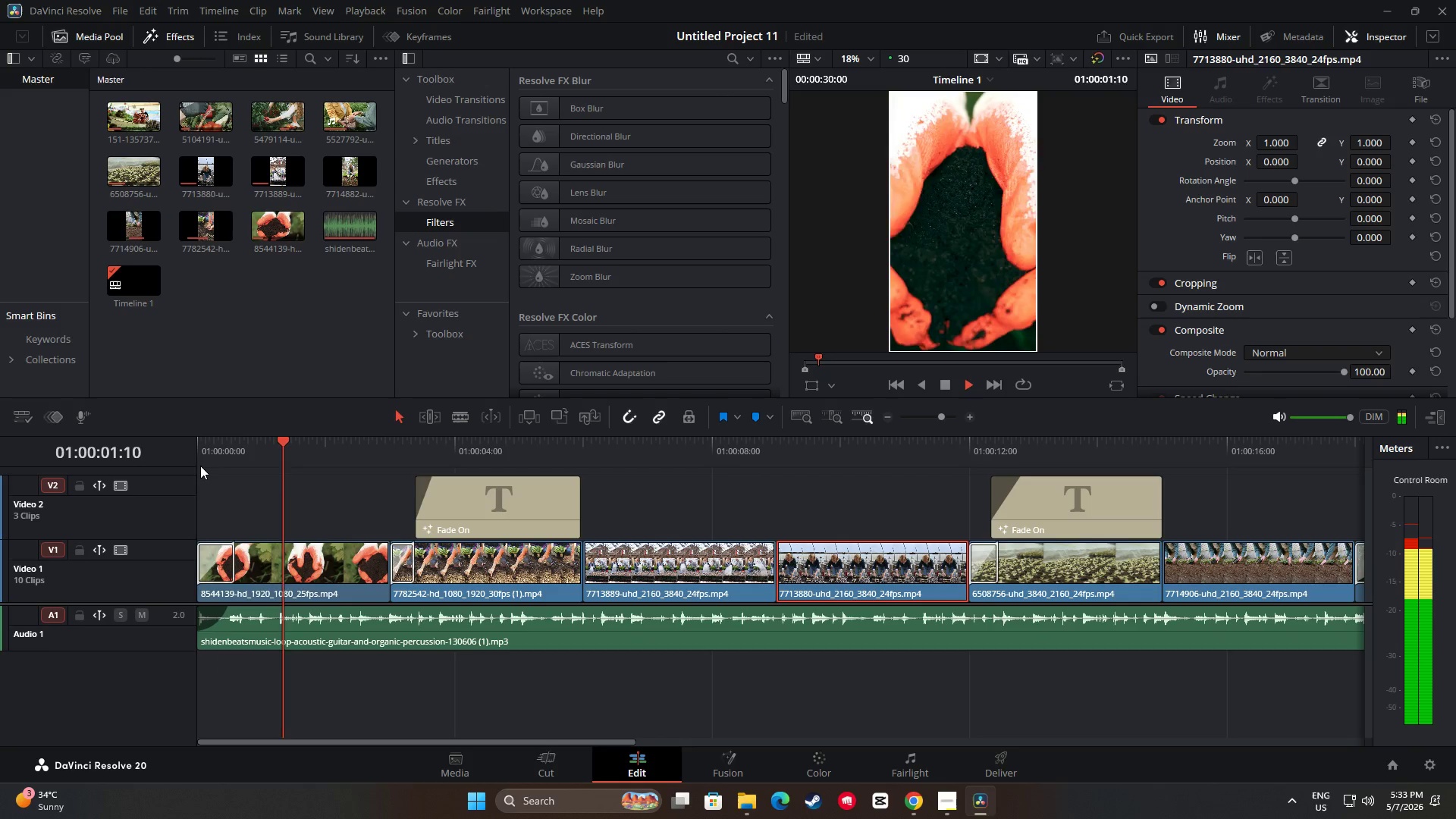 
key(Space)
 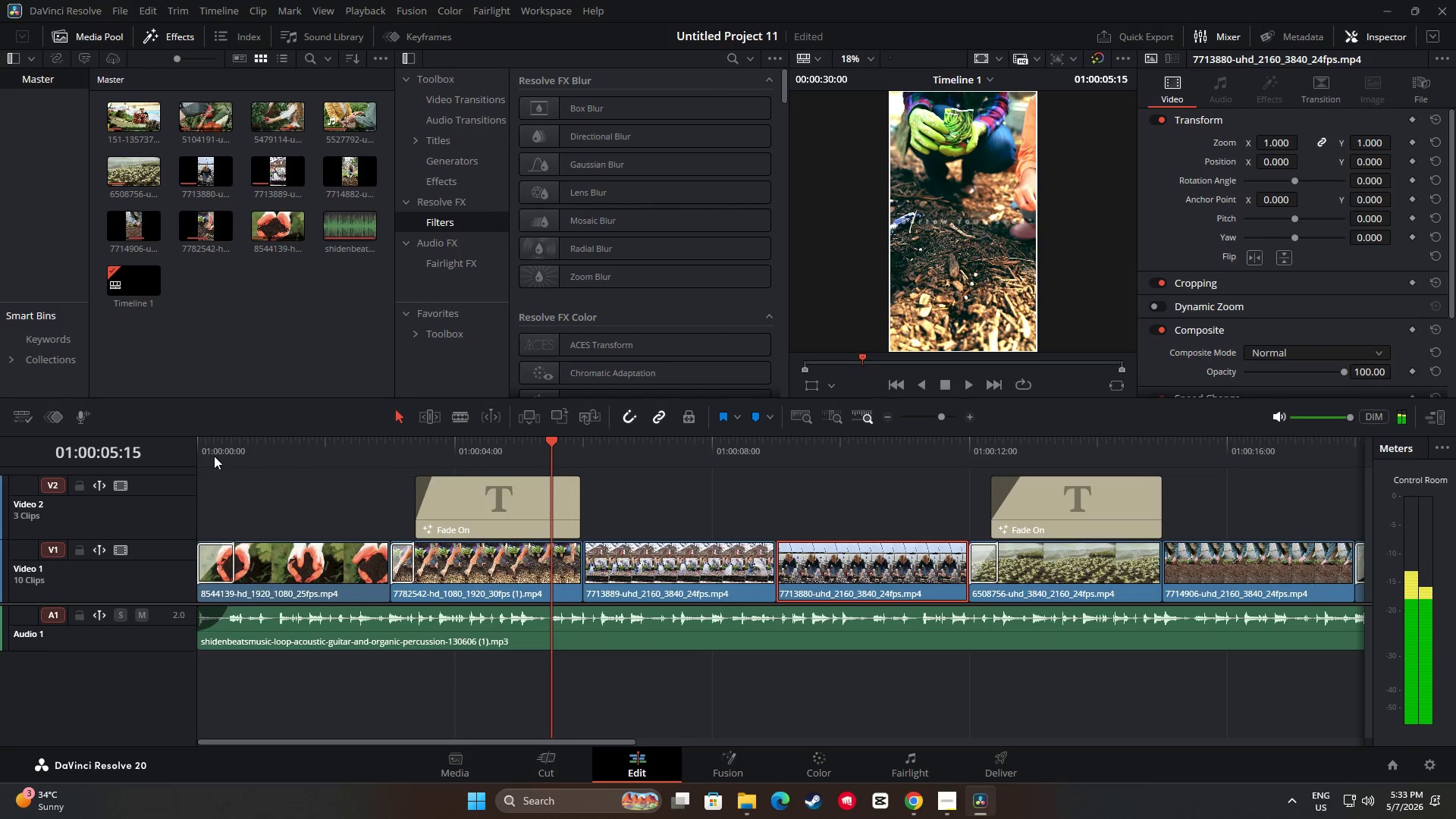 
key(Space)
 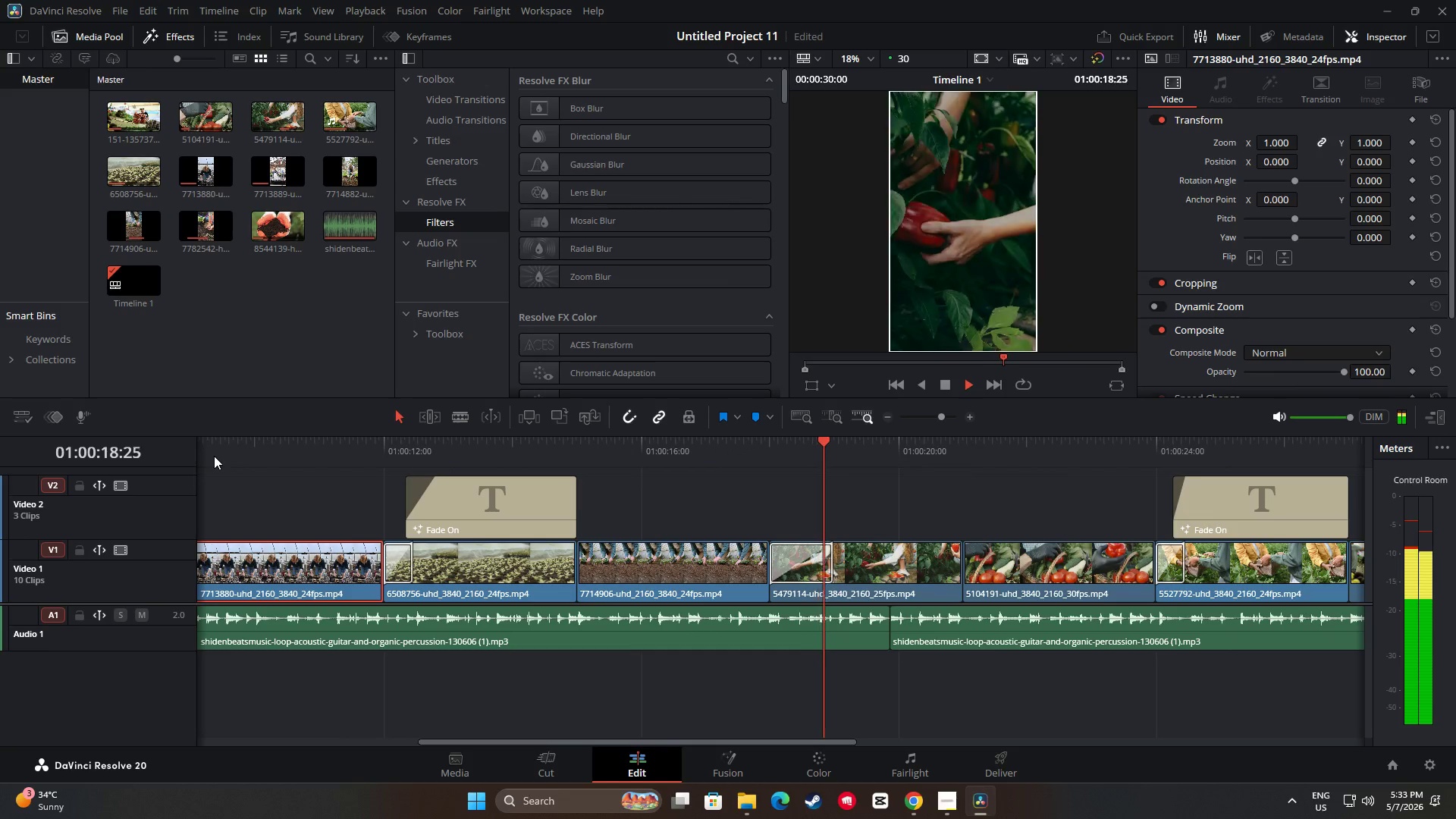 
wait(18.44)
 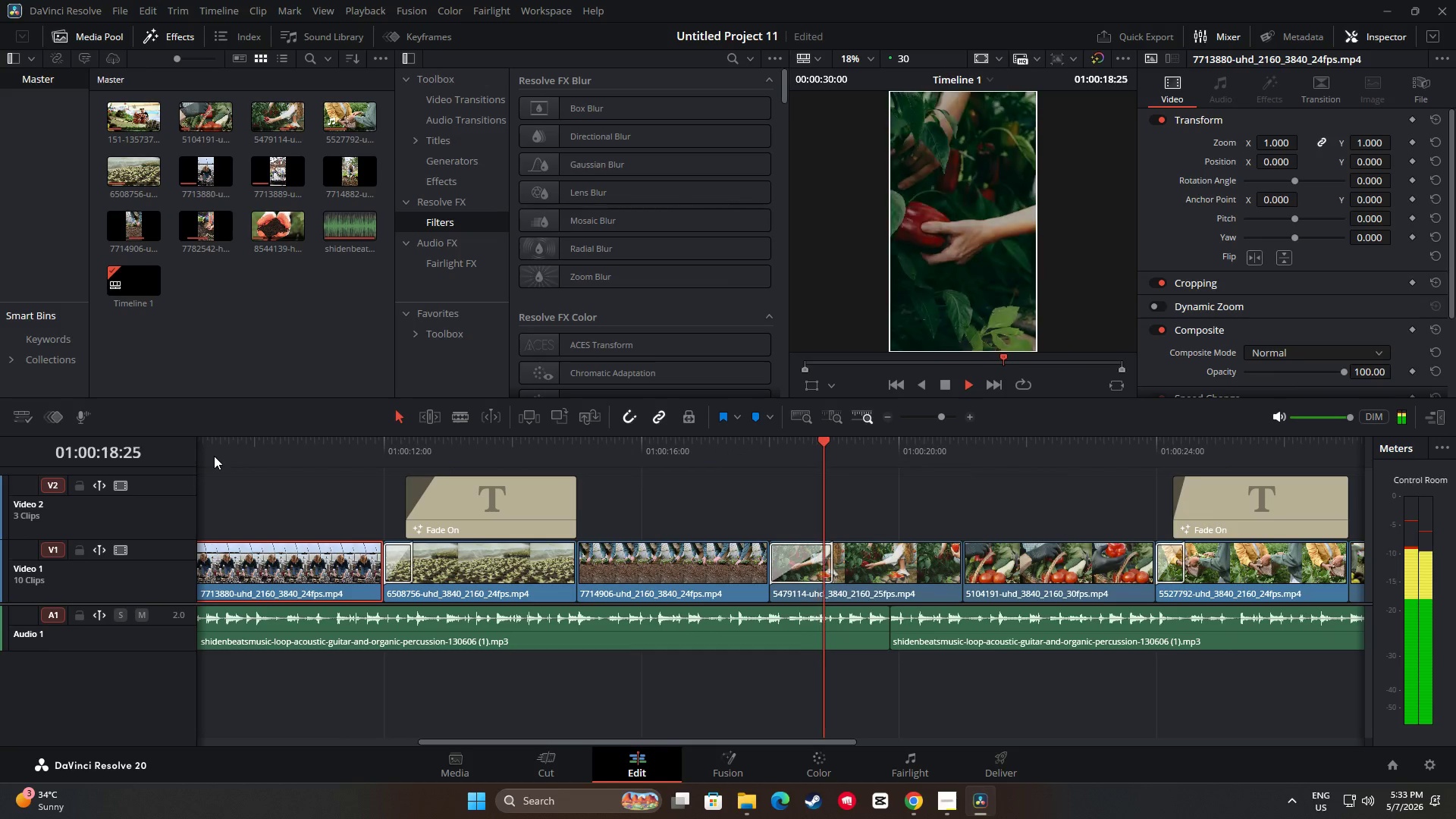 
key(Space)
 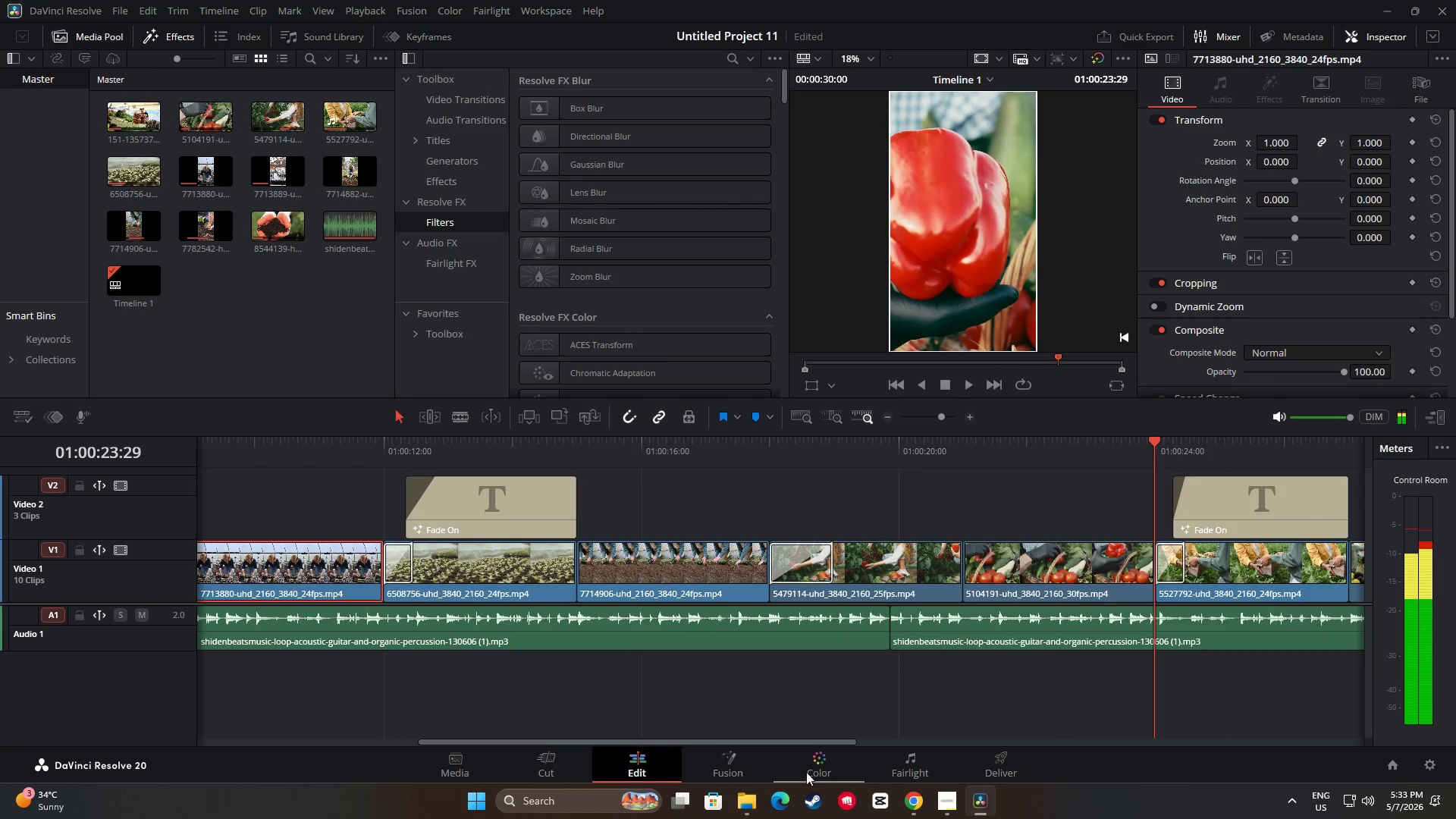 
left_click([804, 774])
 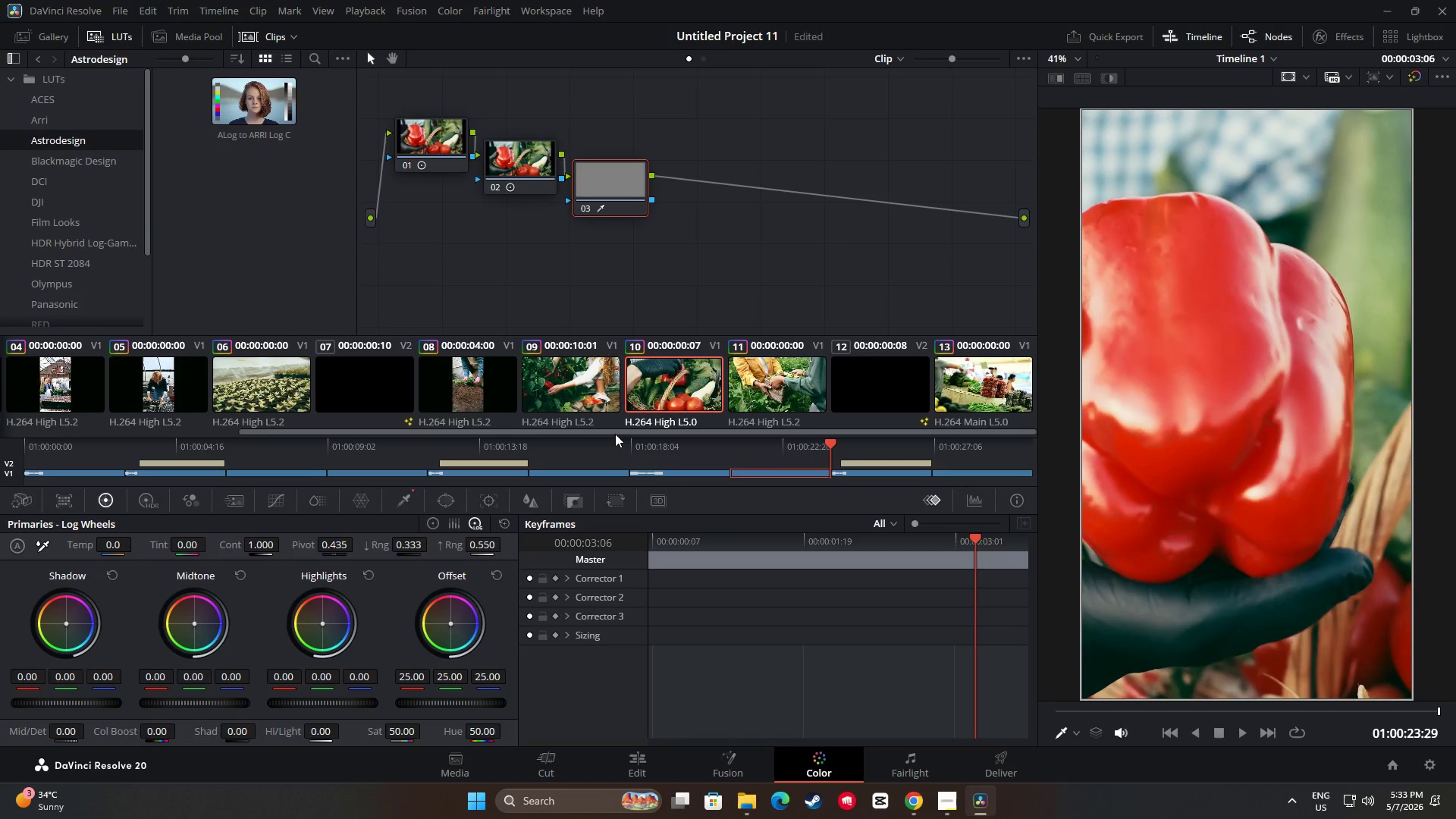 
left_click([682, 391])
 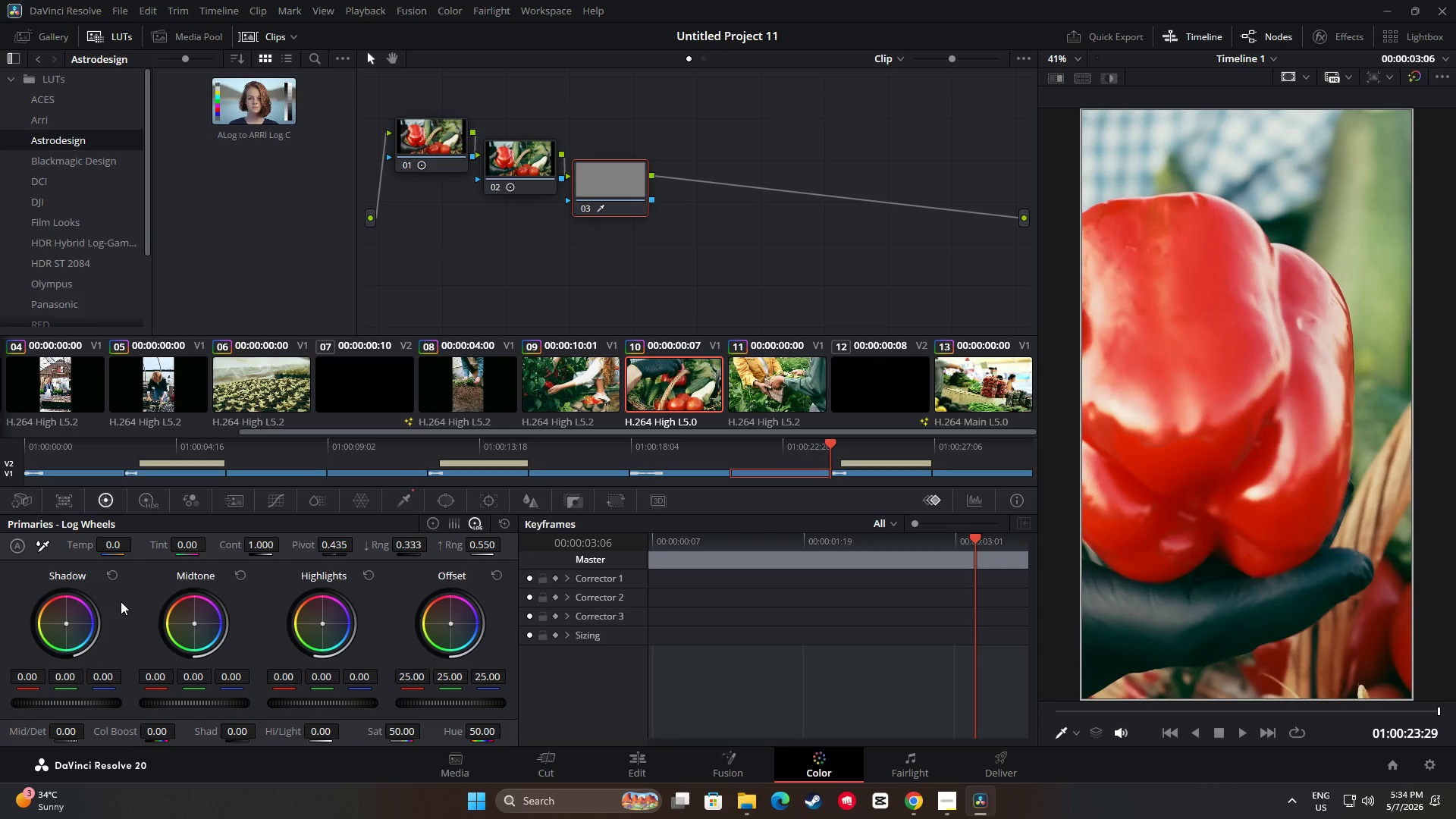 
wait(17.28)
 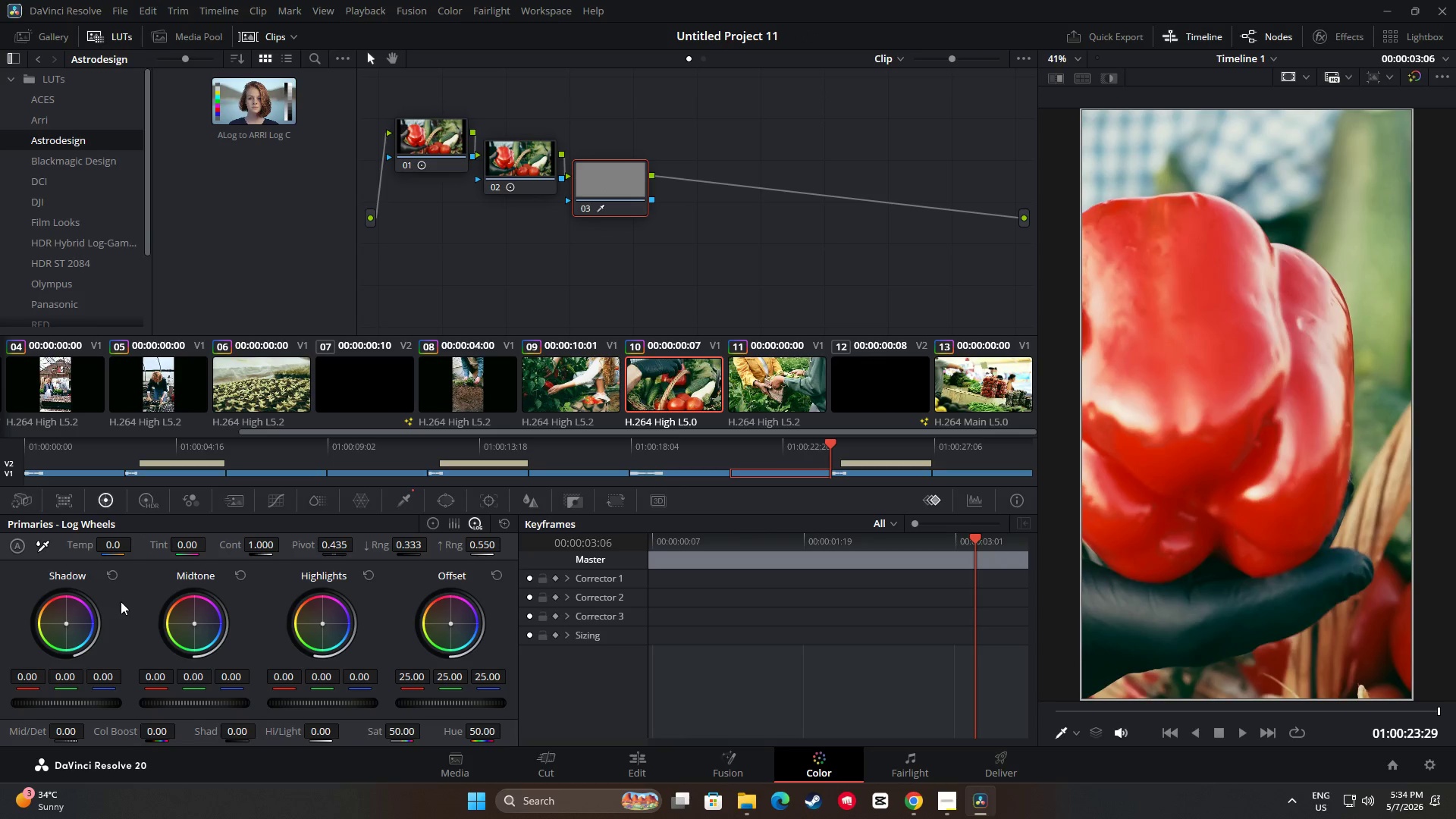 
left_click([405, 496])
 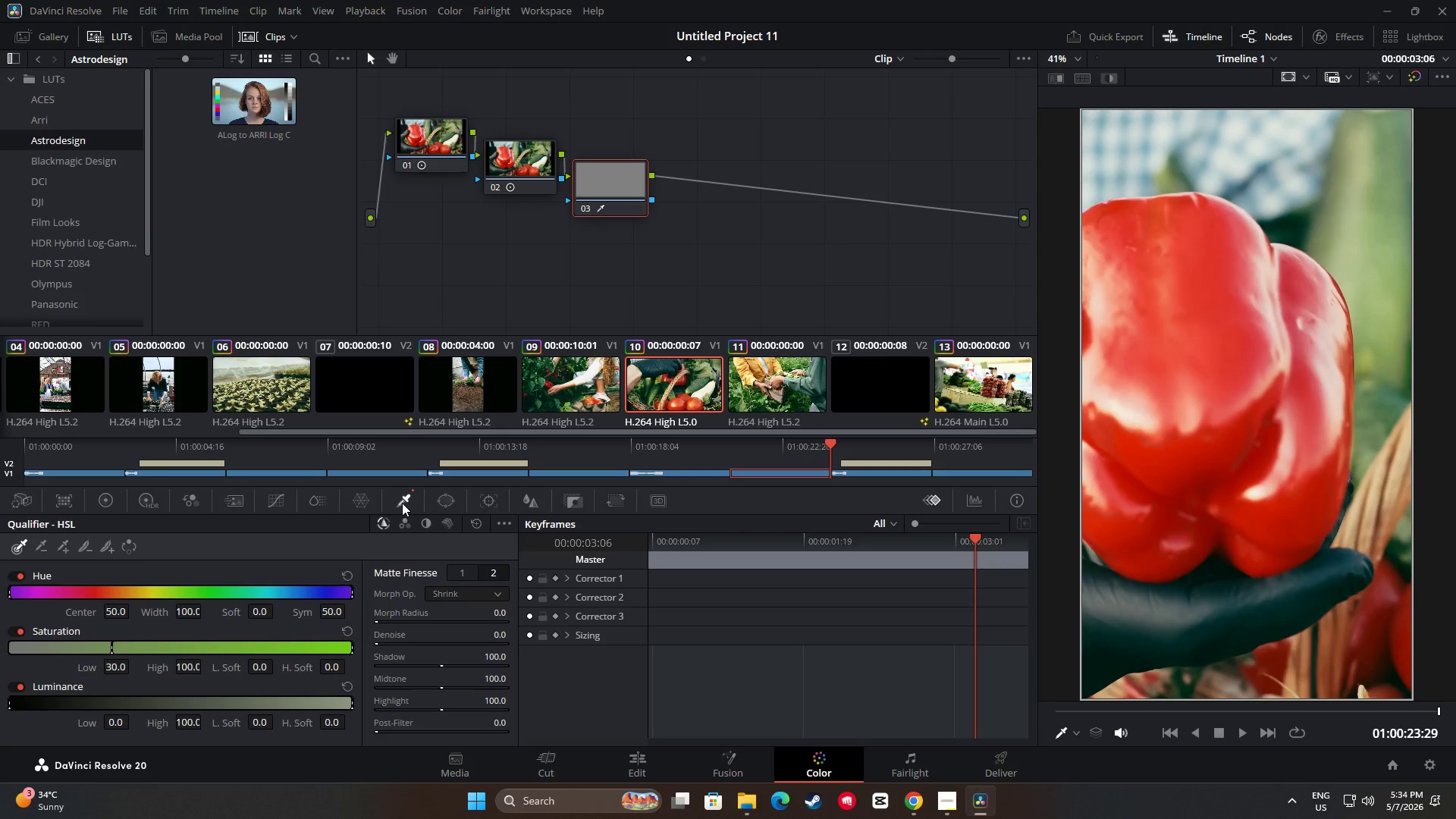 
left_click([143, 507])
 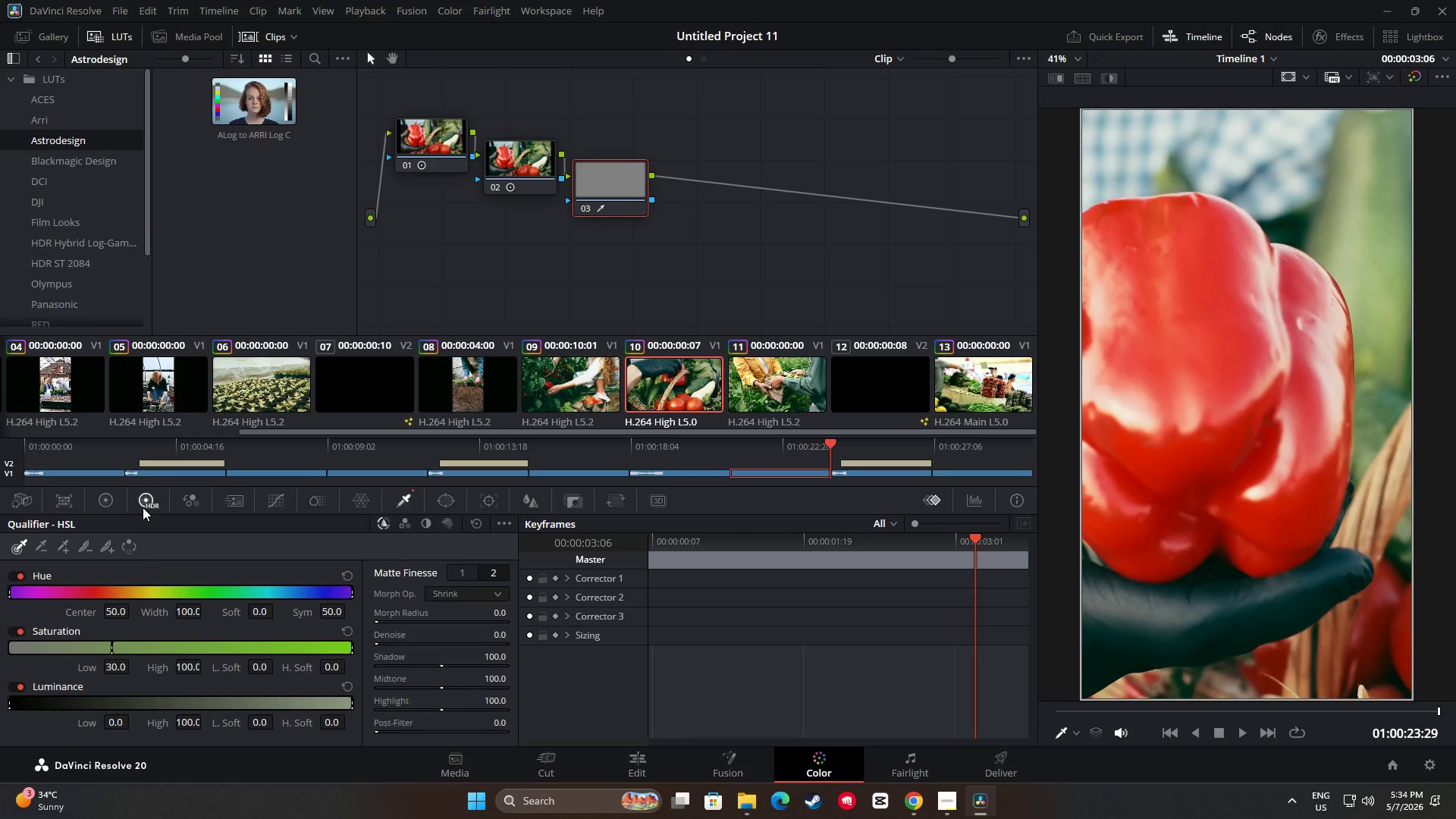 
mouse_move([158, 493])
 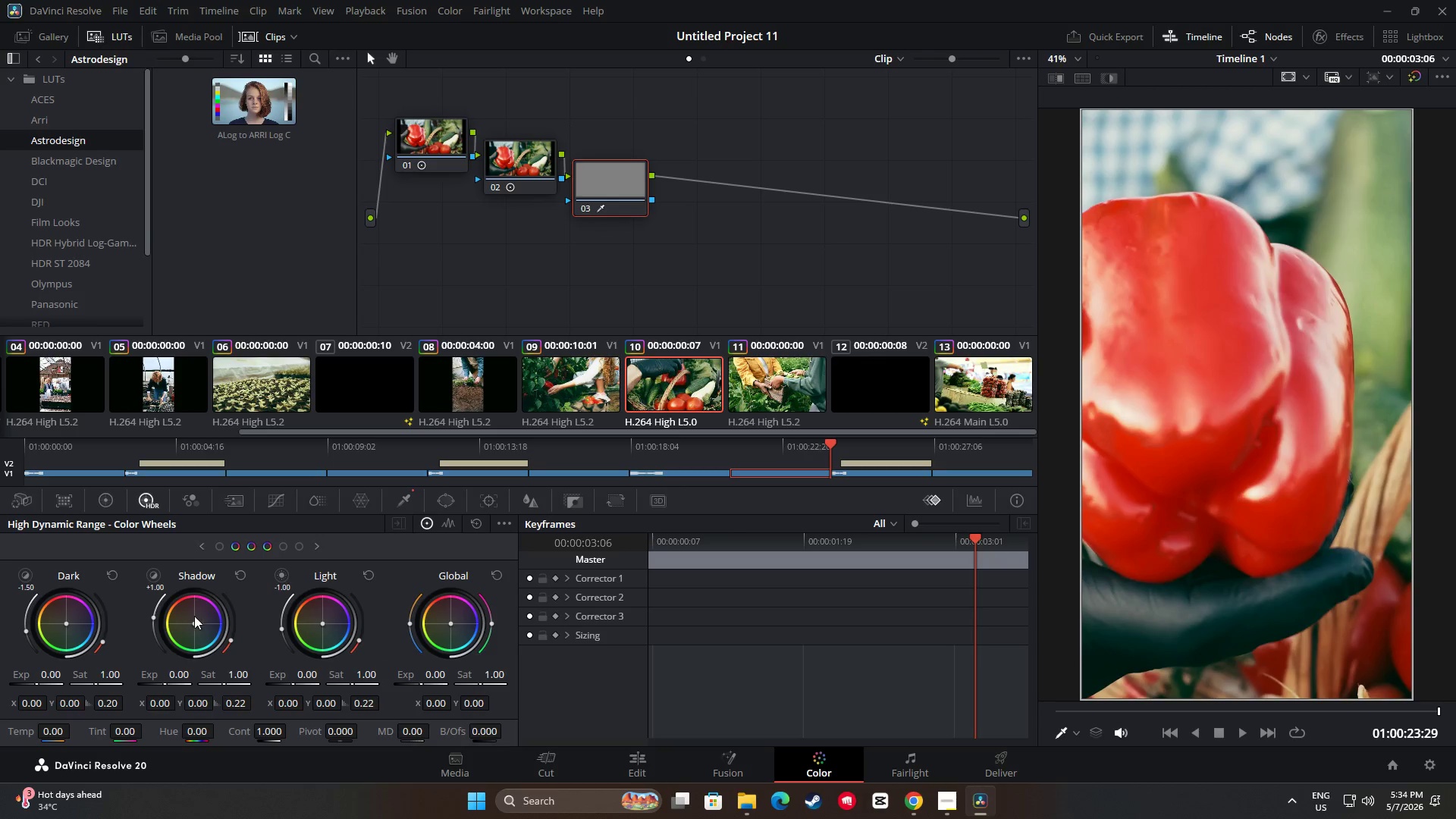 
left_click_drag(start_coordinate=[193, 623], to_coordinate=[904, 549])
 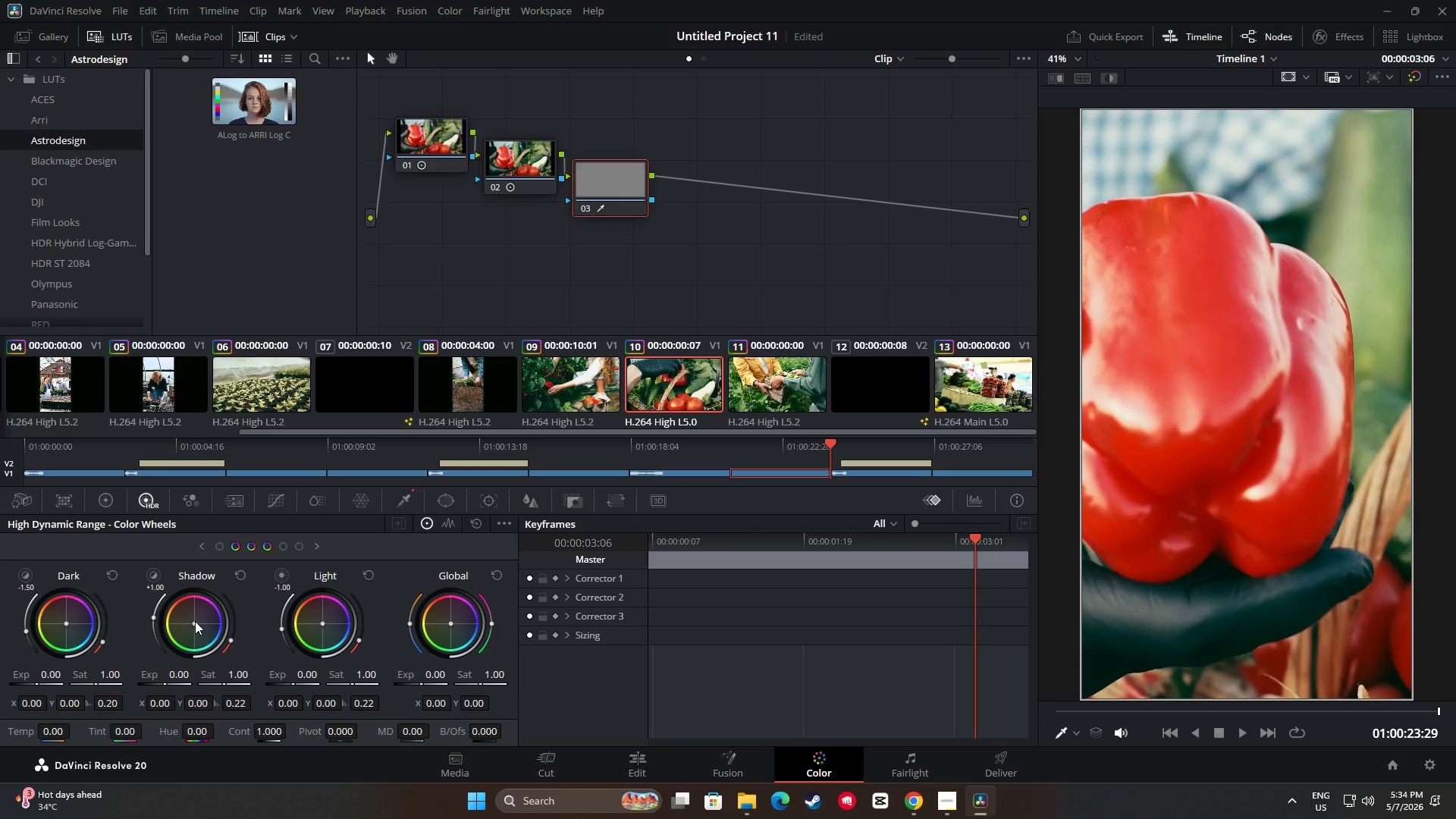 
wait(8.41)
 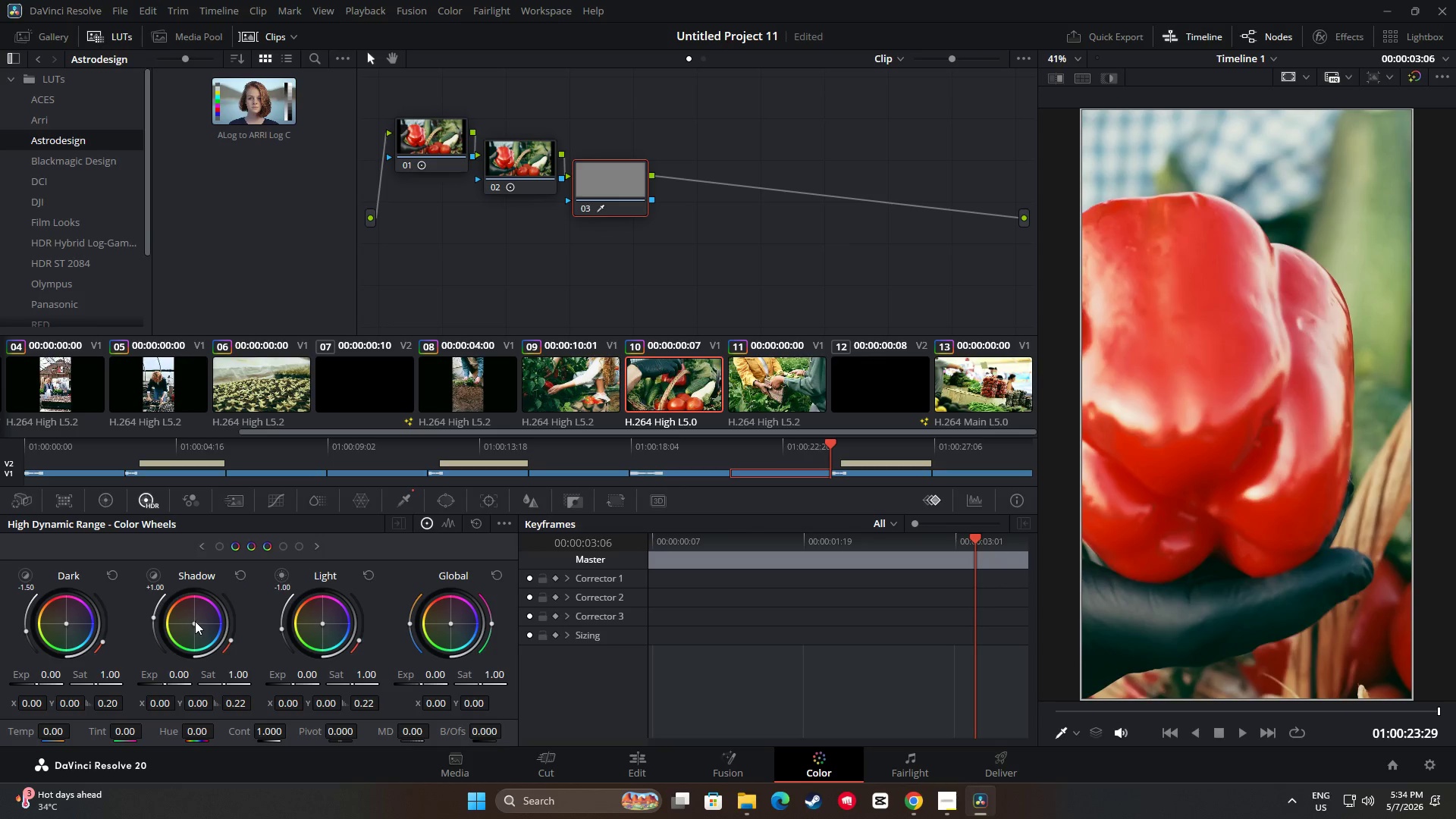 
left_click_drag(start_coordinate=[401, 495], to_coordinate=[396, 498])
 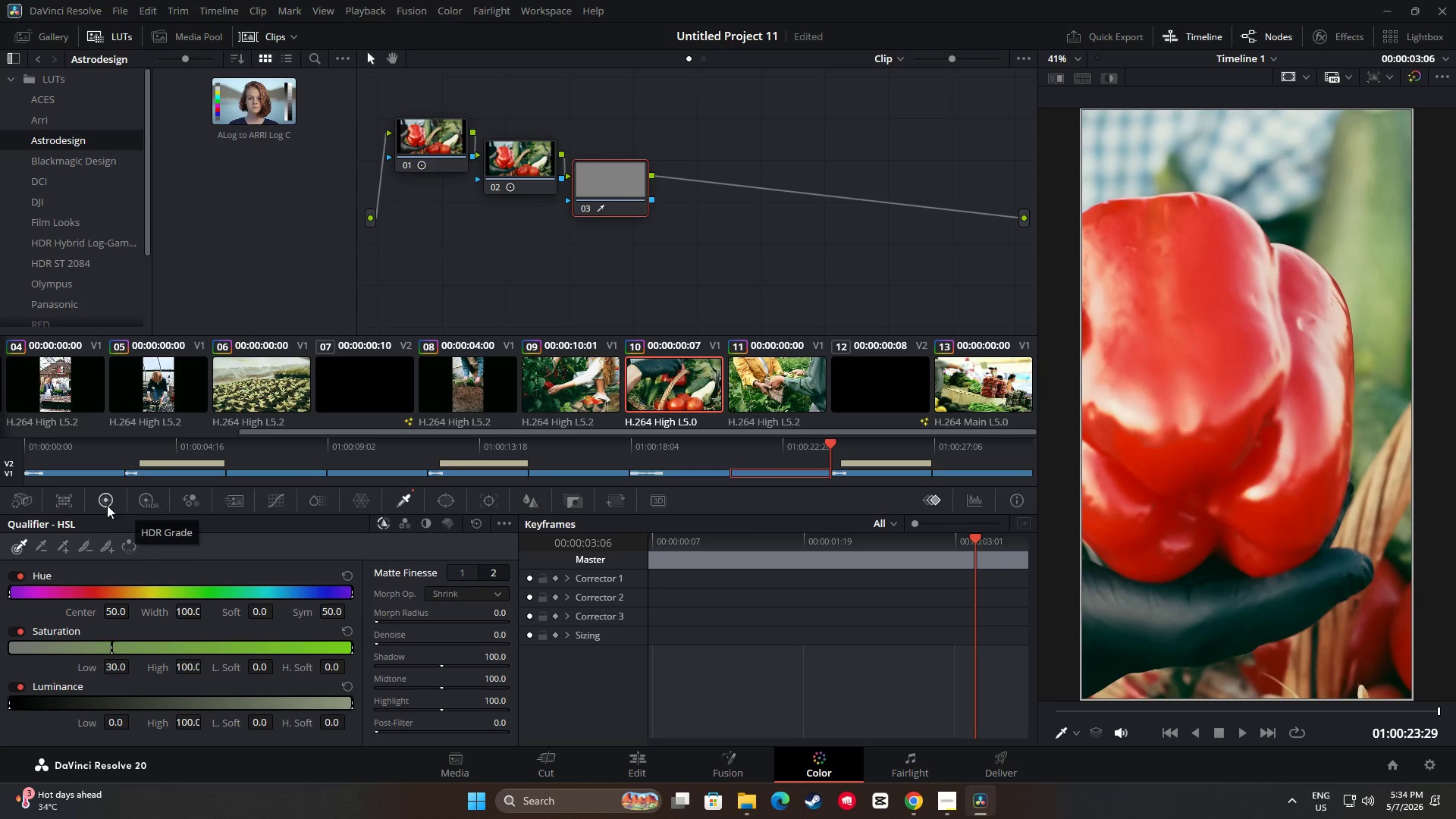 
left_click([143, 500])
 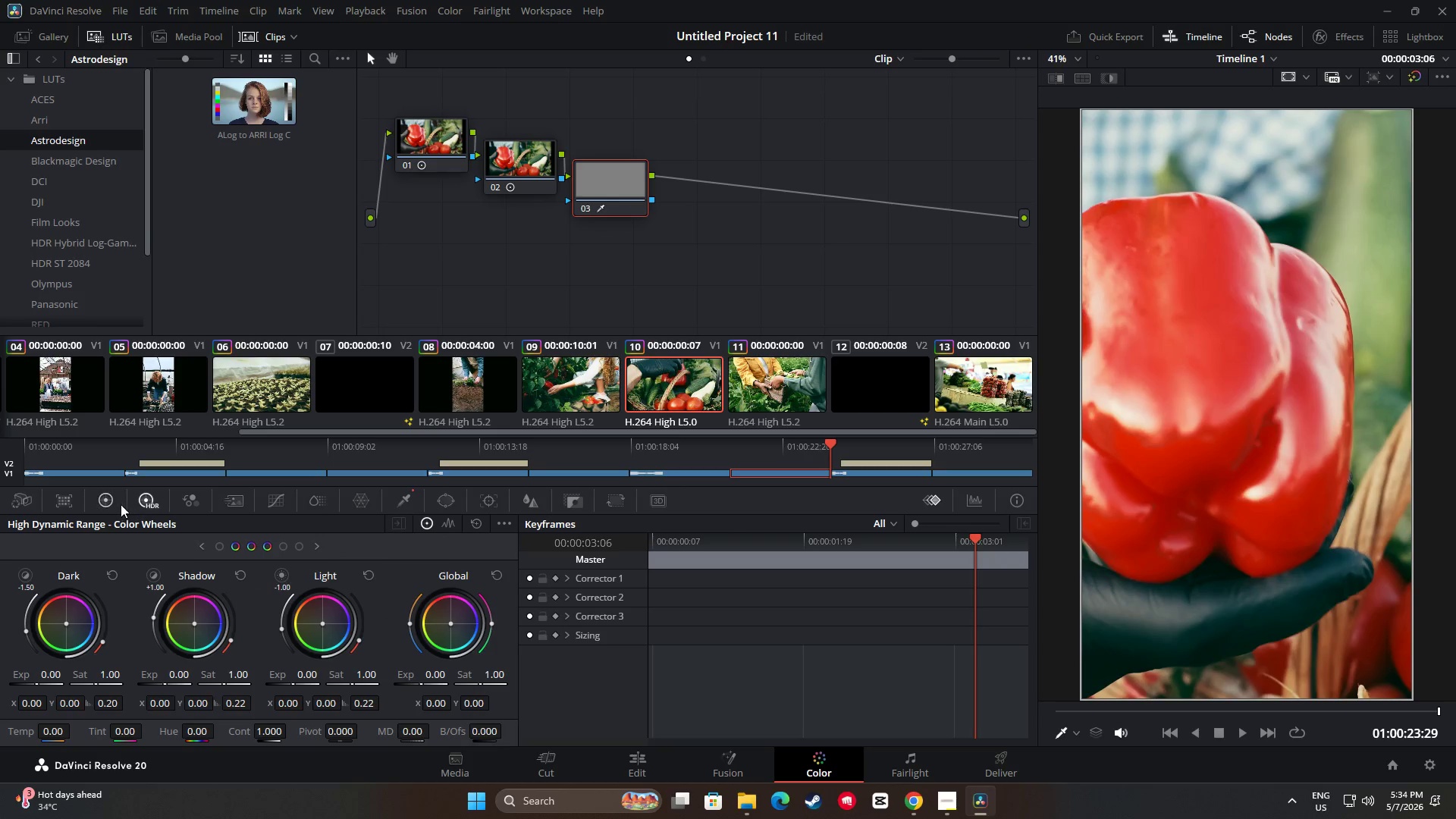 
left_click([116, 503])
 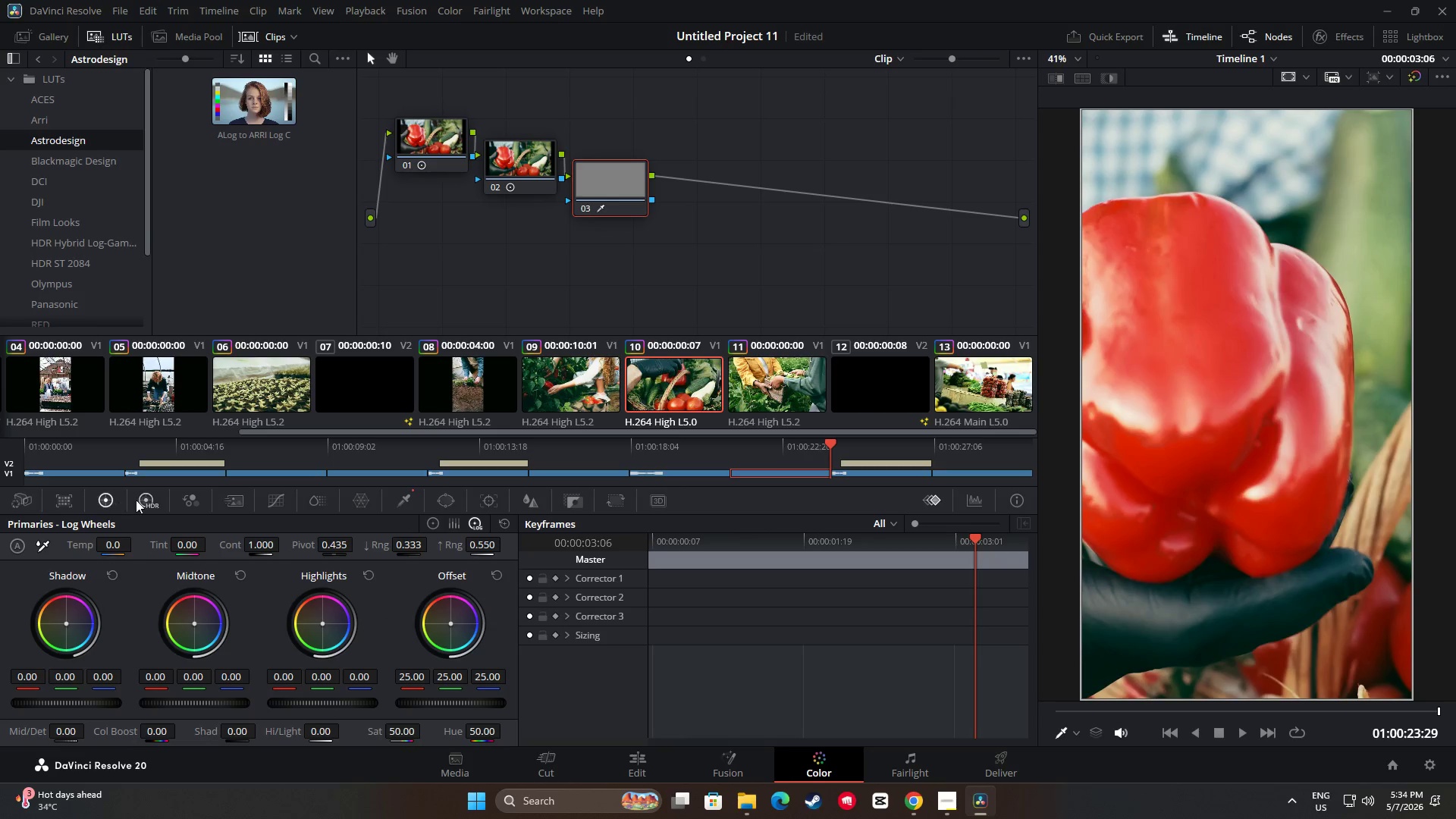 
left_click([141, 499])
 